 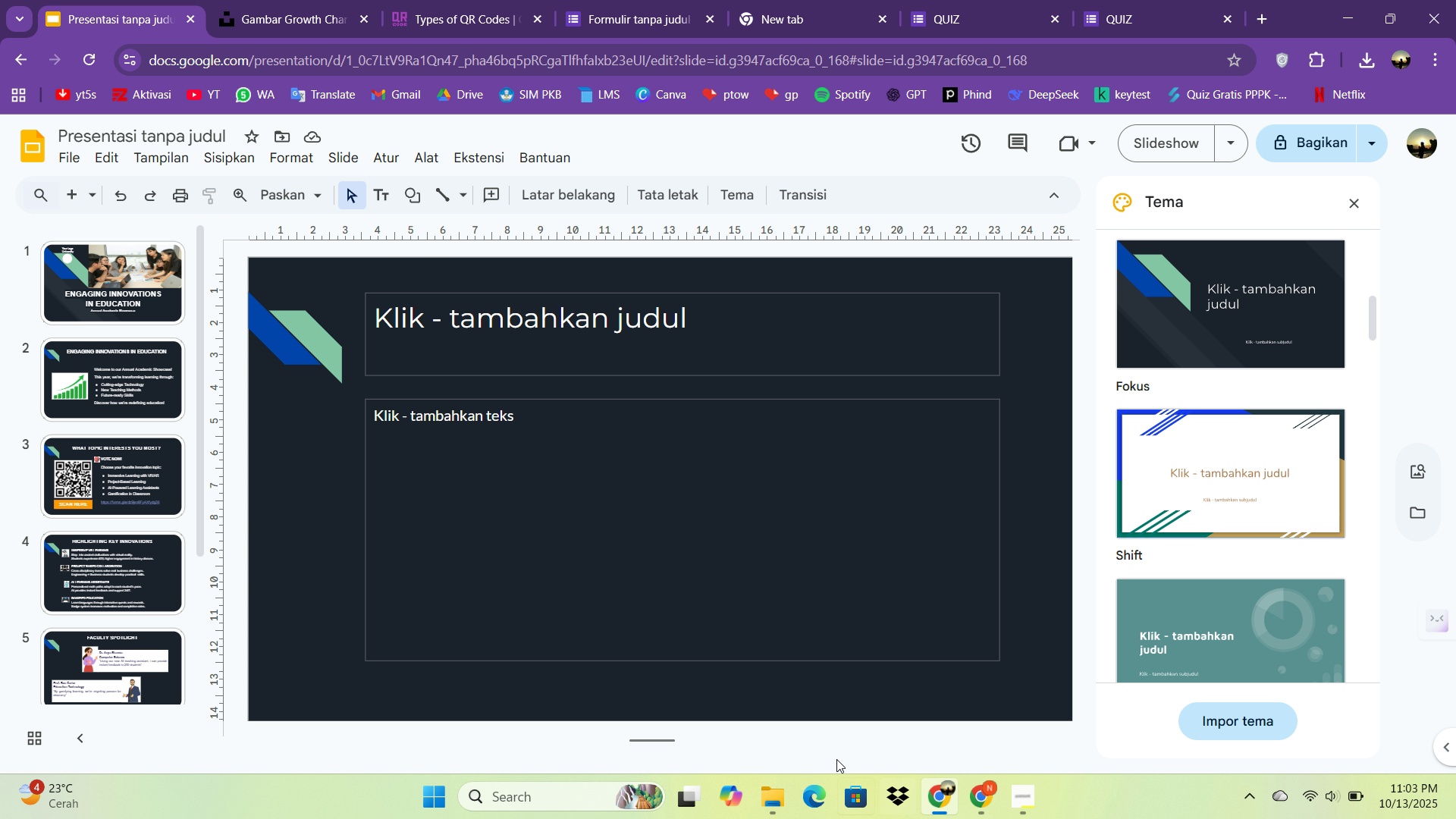 
scroll: coordinate [128, 413], scroll_direction: up, amount: 3.0
 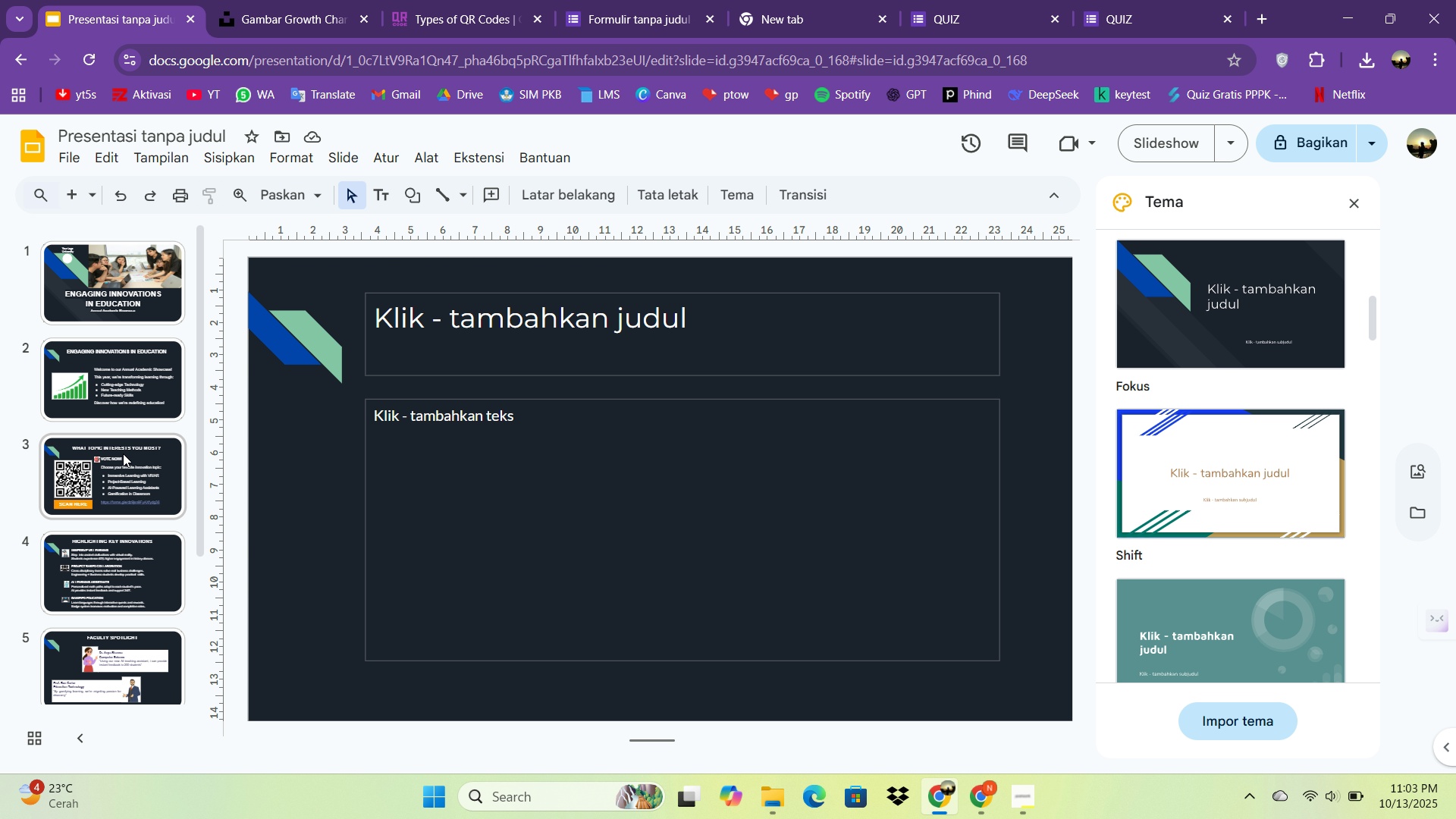 
left_click([99, 680])
 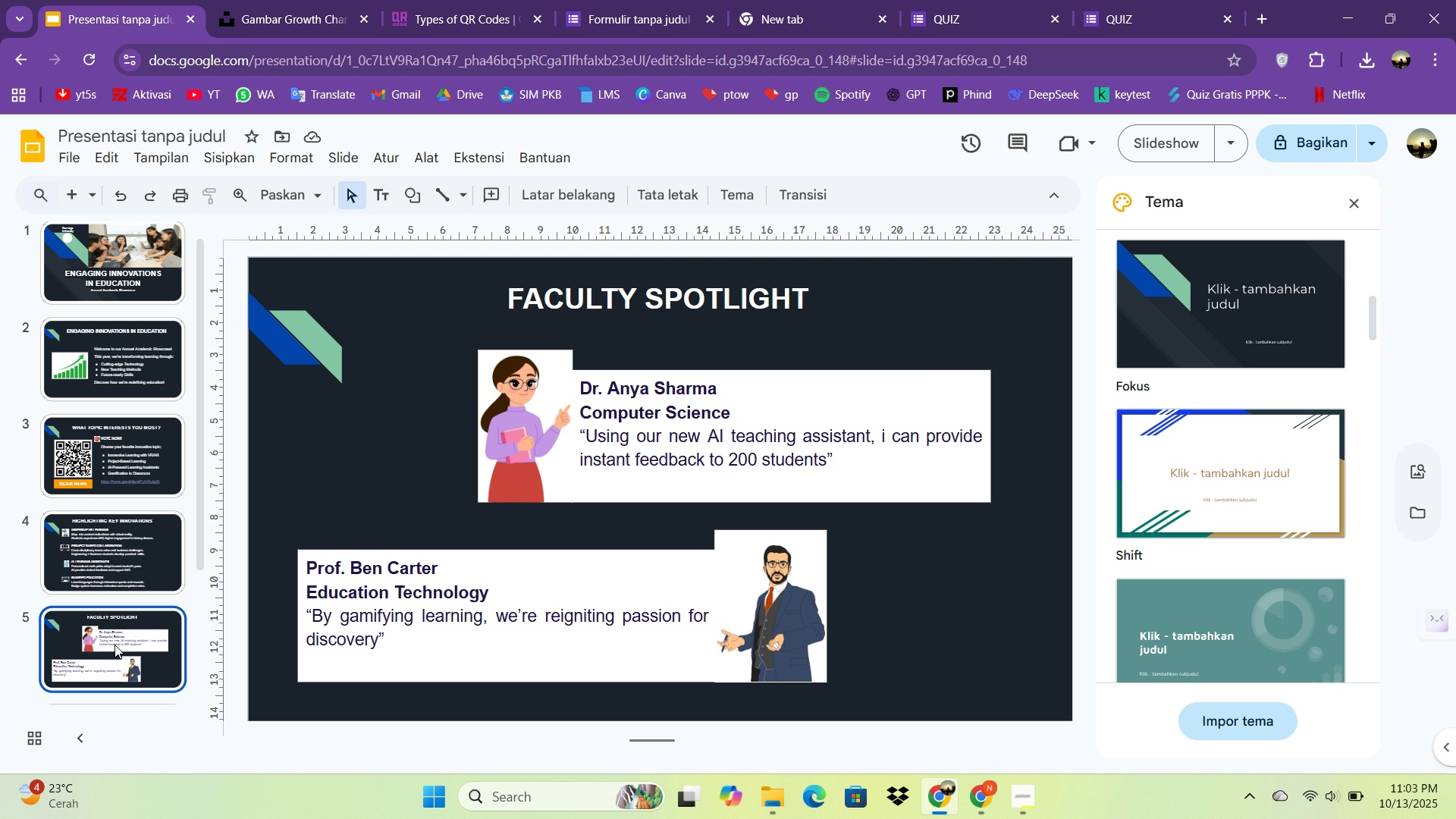 
scroll: coordinate [116, 684], scroll_direction: up, amount: 6.0
 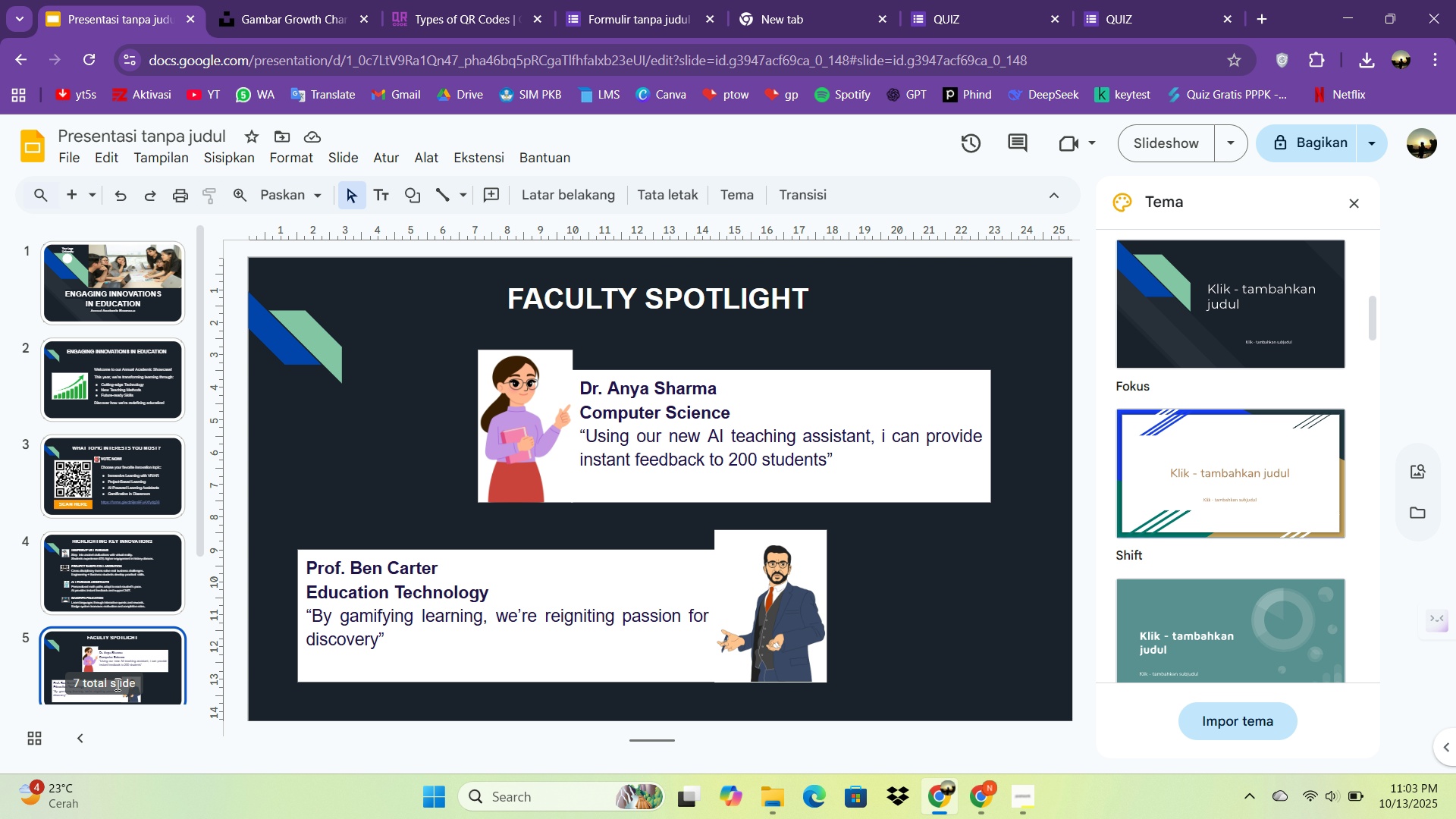 
scroll: coordinate [119, 645], scroll_direction: down, amount: 3.0
 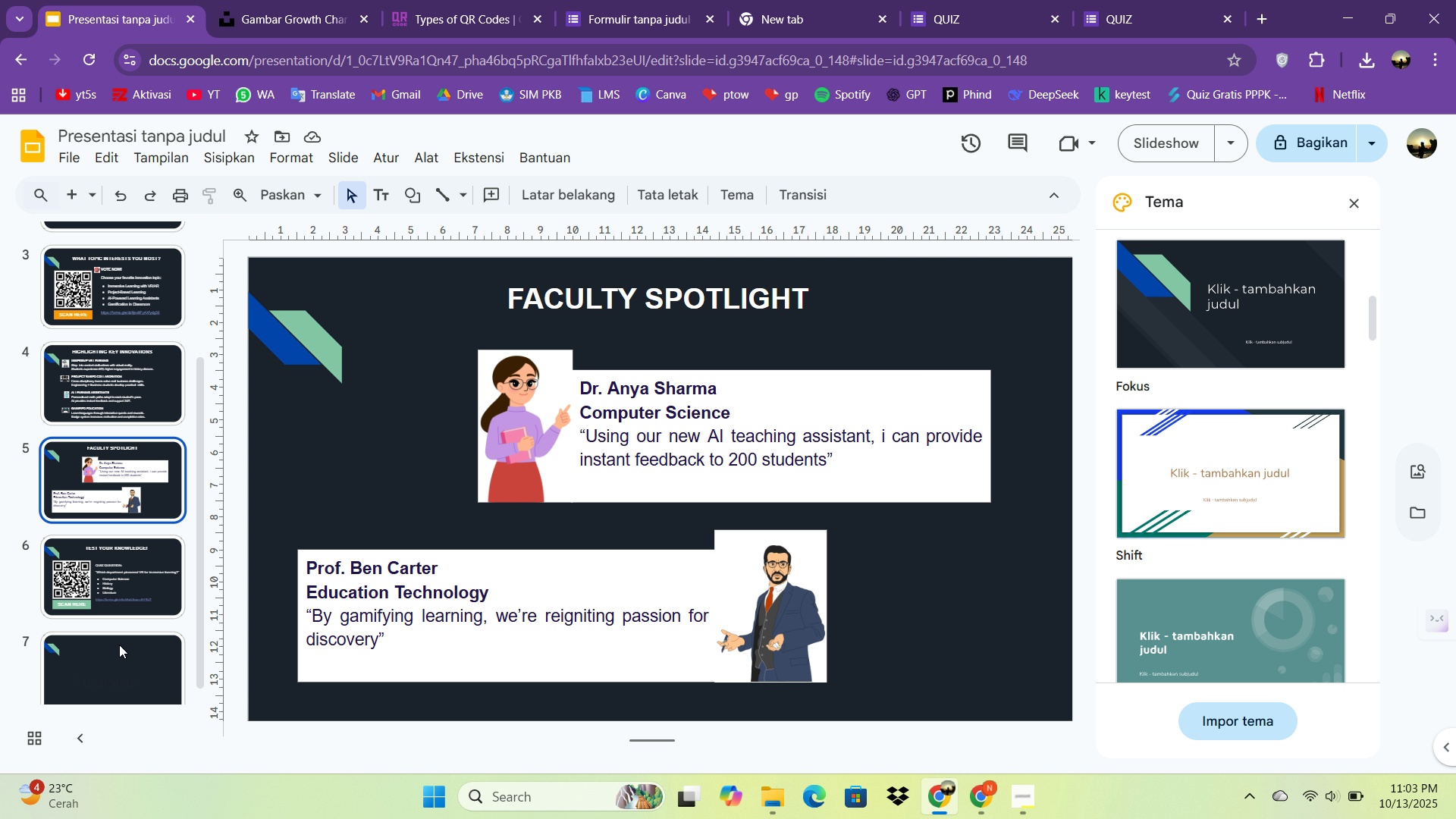 
double_click([119, 645])
 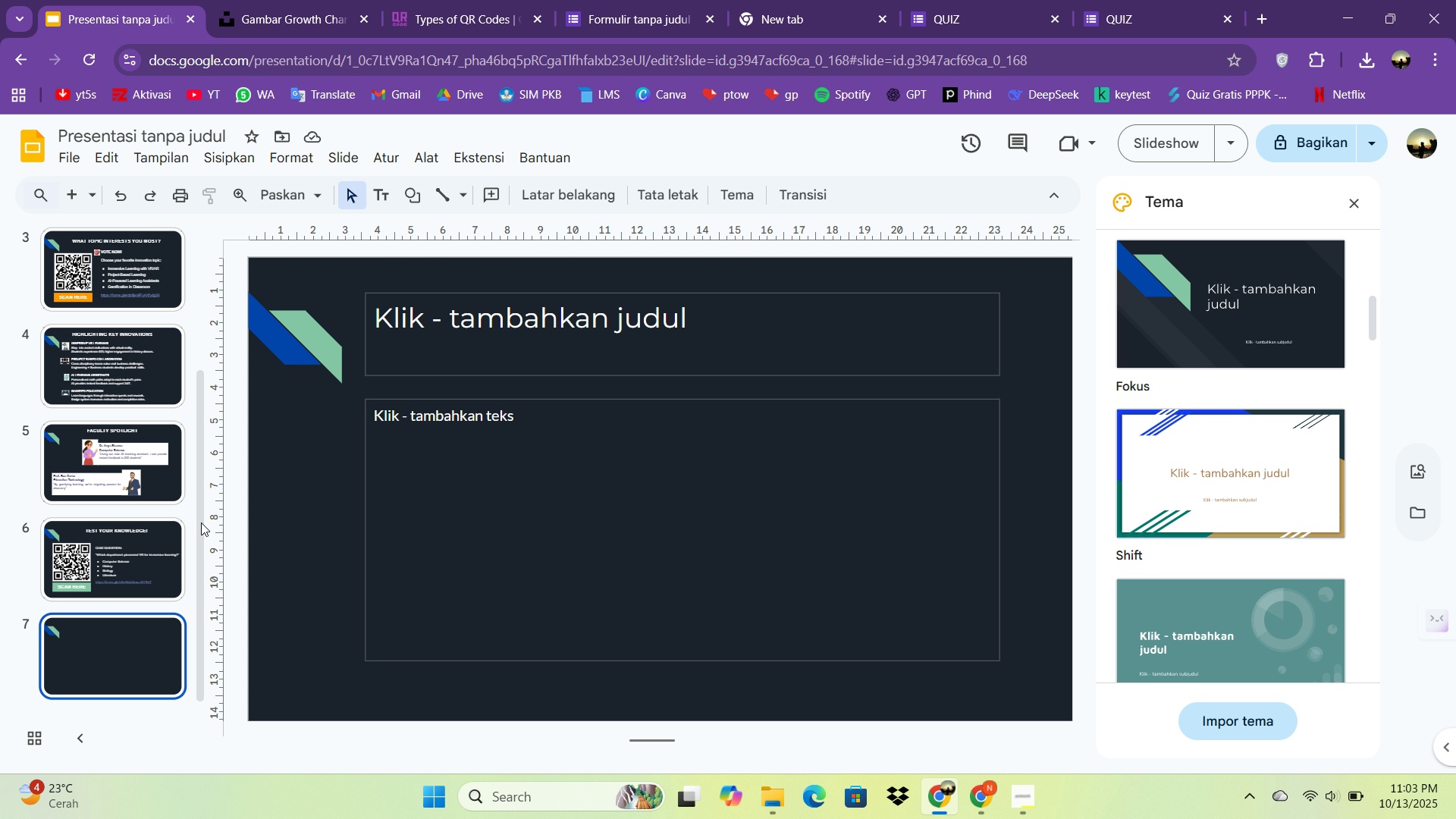 
left_click([456, 362])
 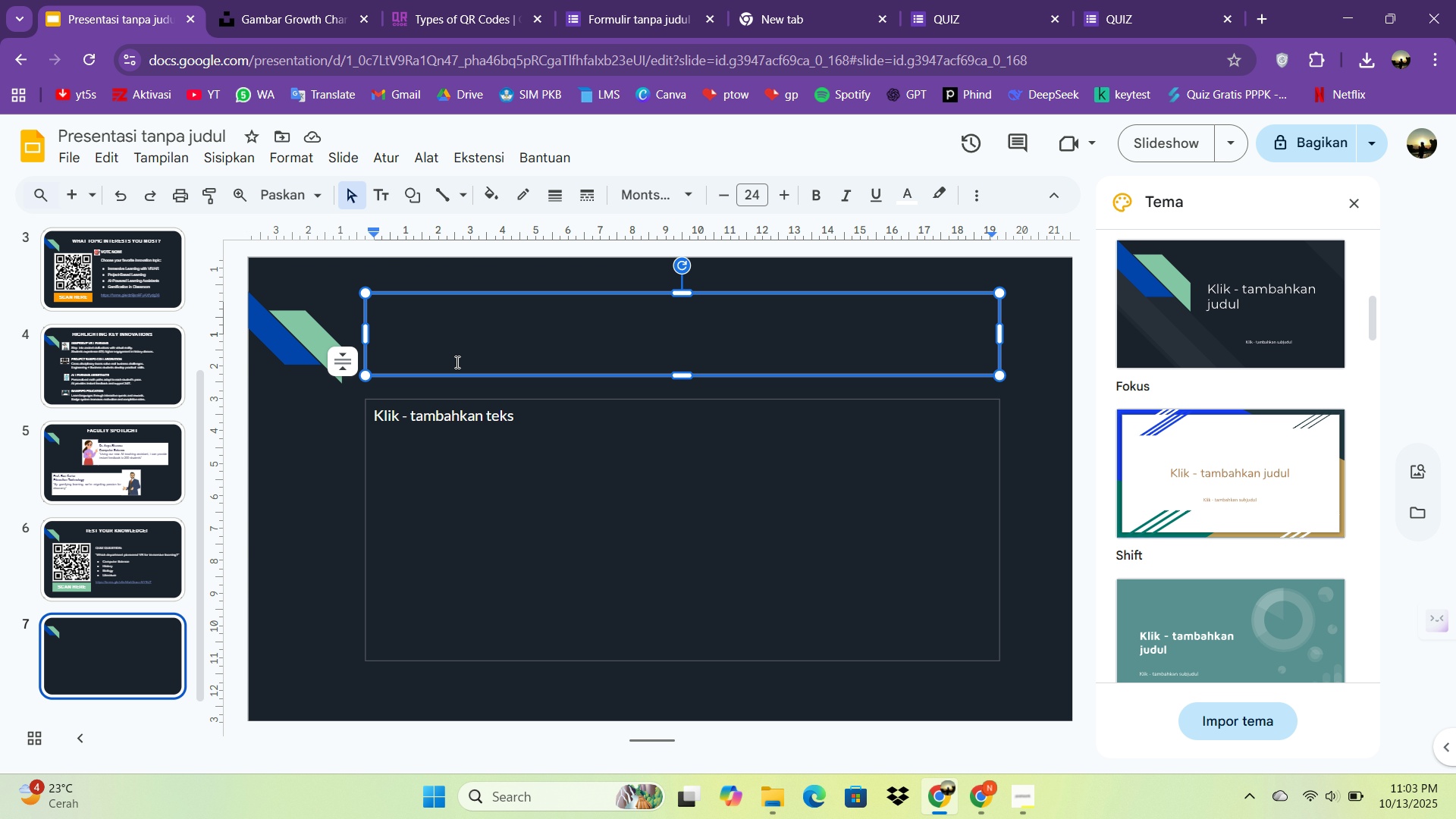 
type(STUDENTS)
key(Backspace)
type( )
 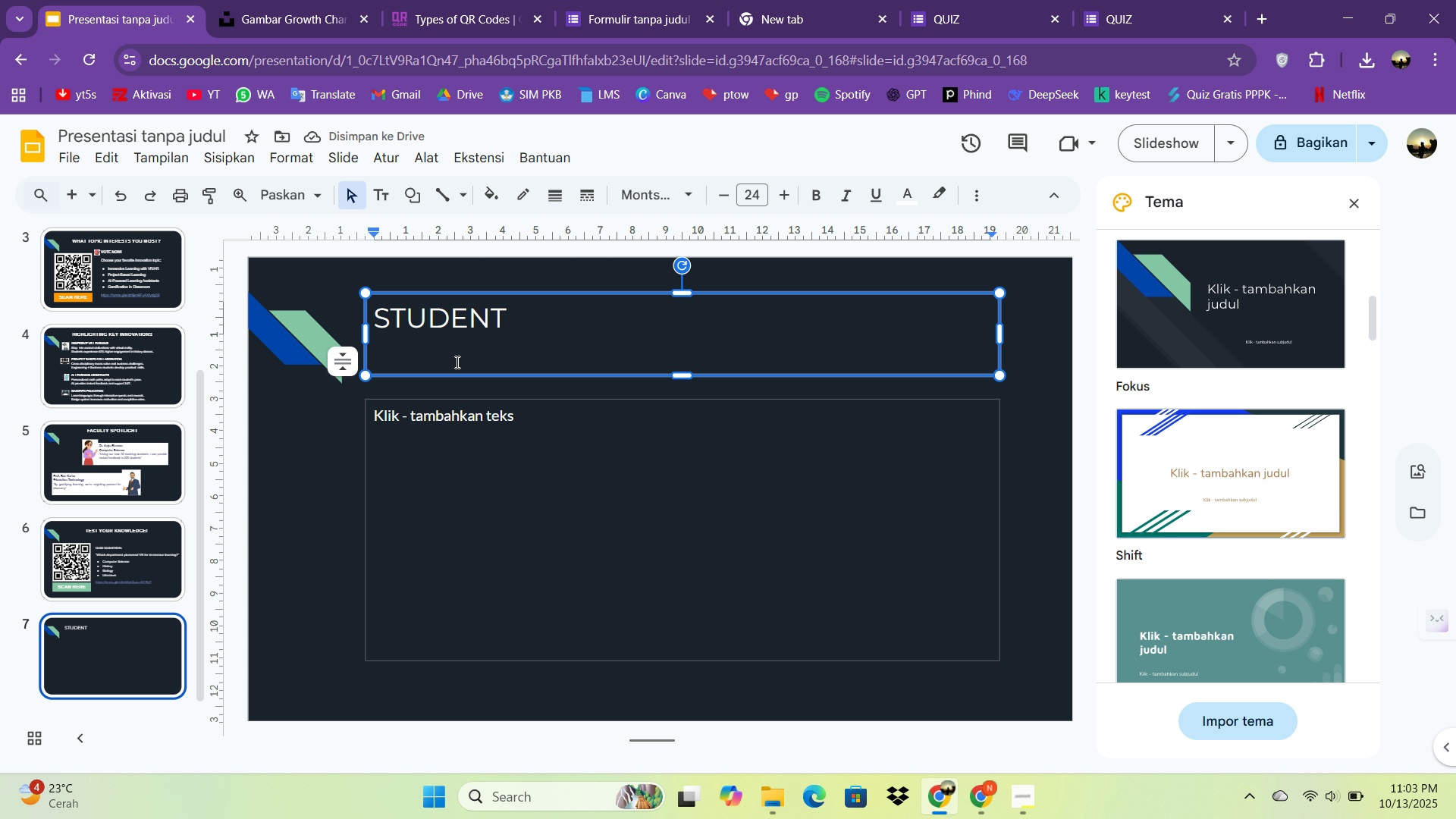 
wait(6.22)
 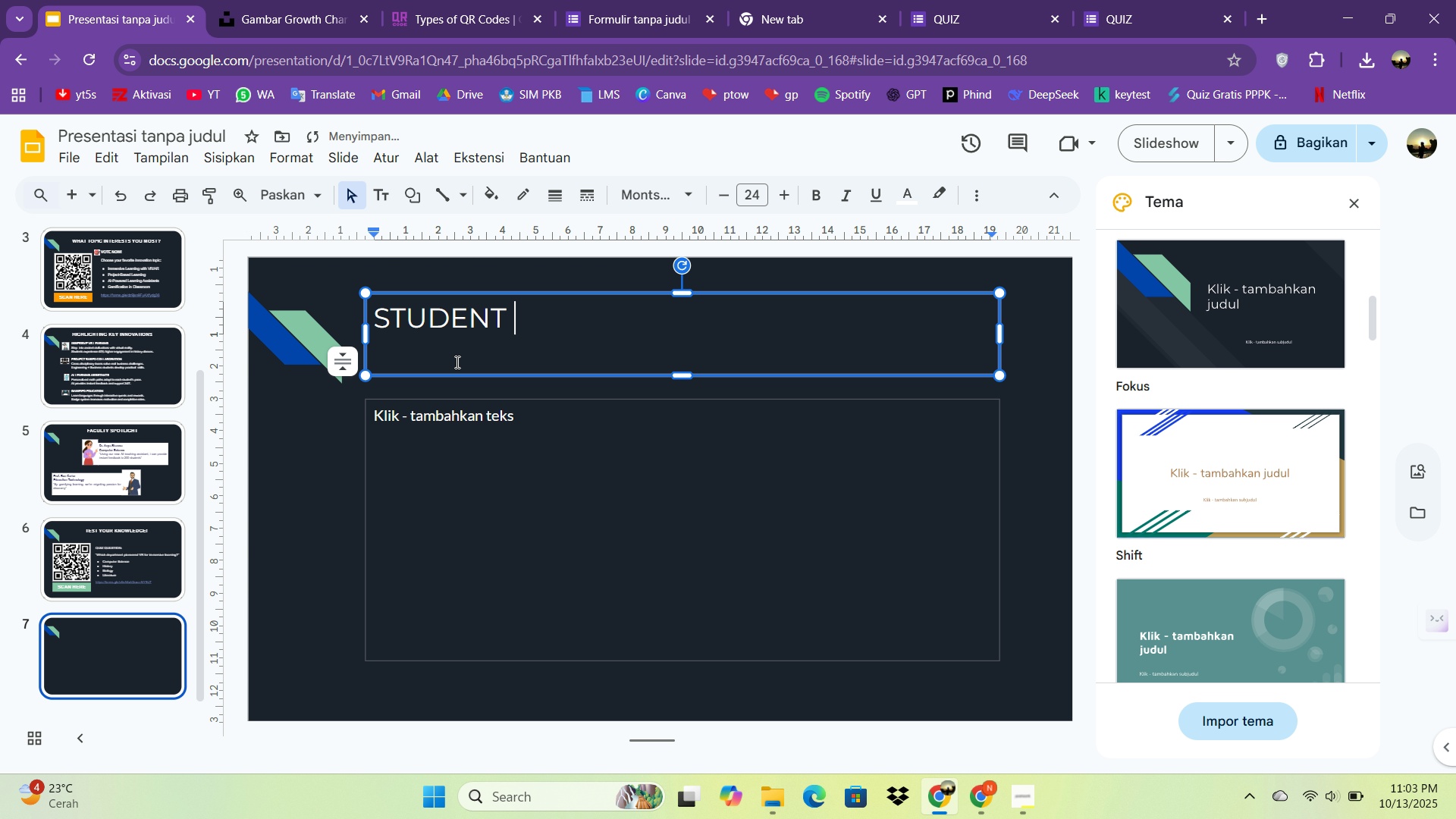 
type(TESTIMONIALS)
 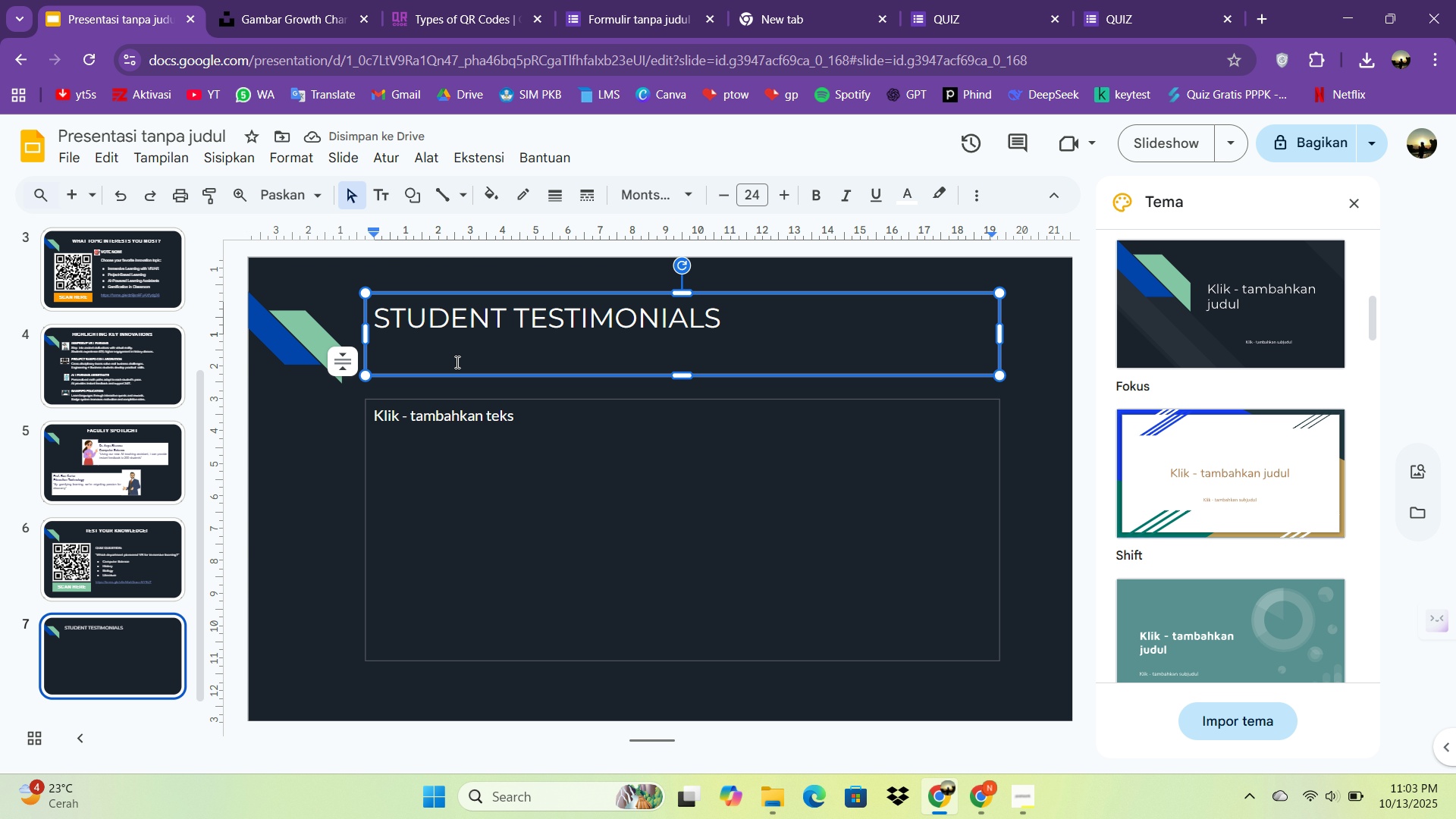 
key(Control+A)
 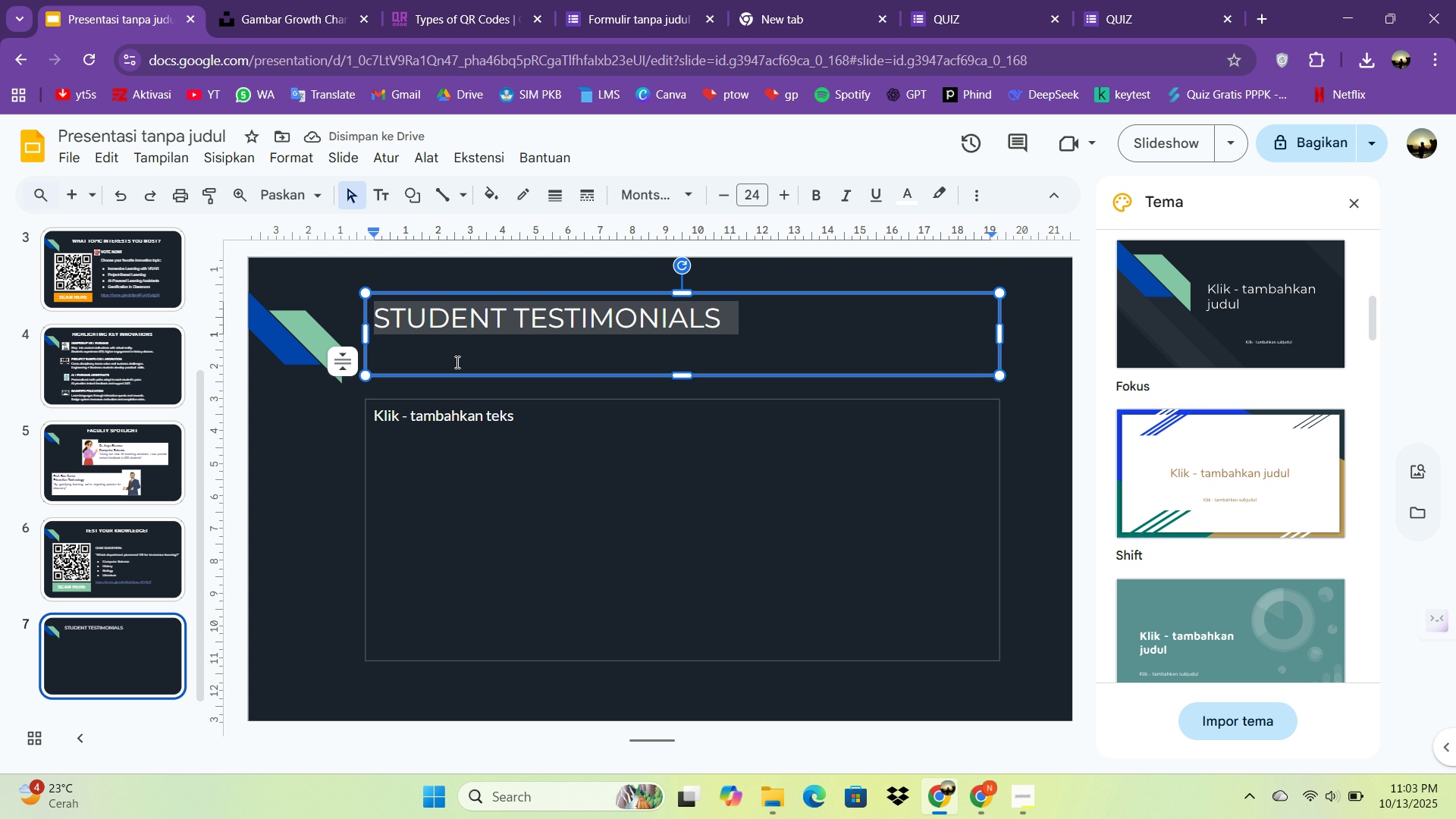 
key(Control+ControlLeft)
 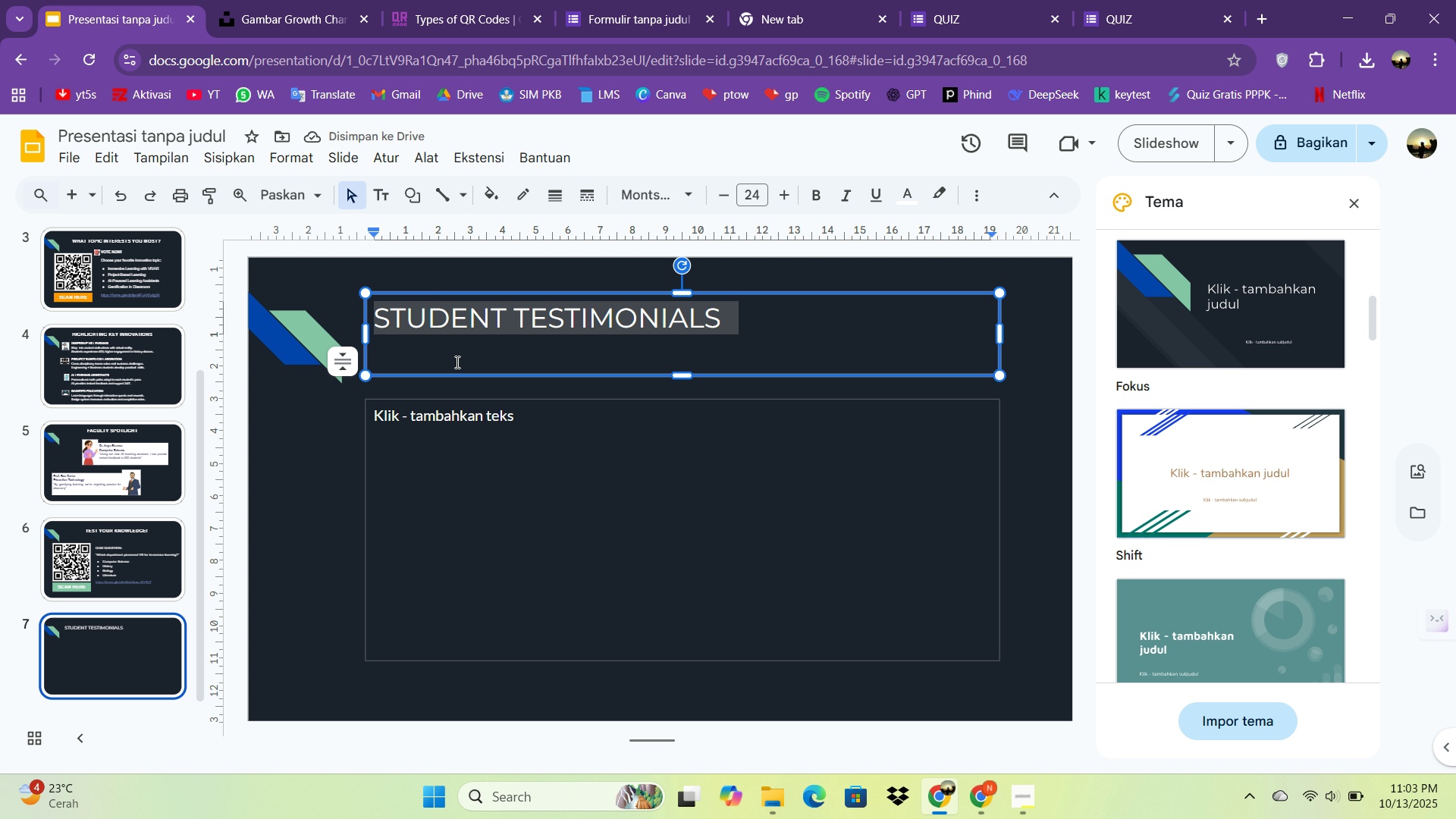 
key(Control+B)
 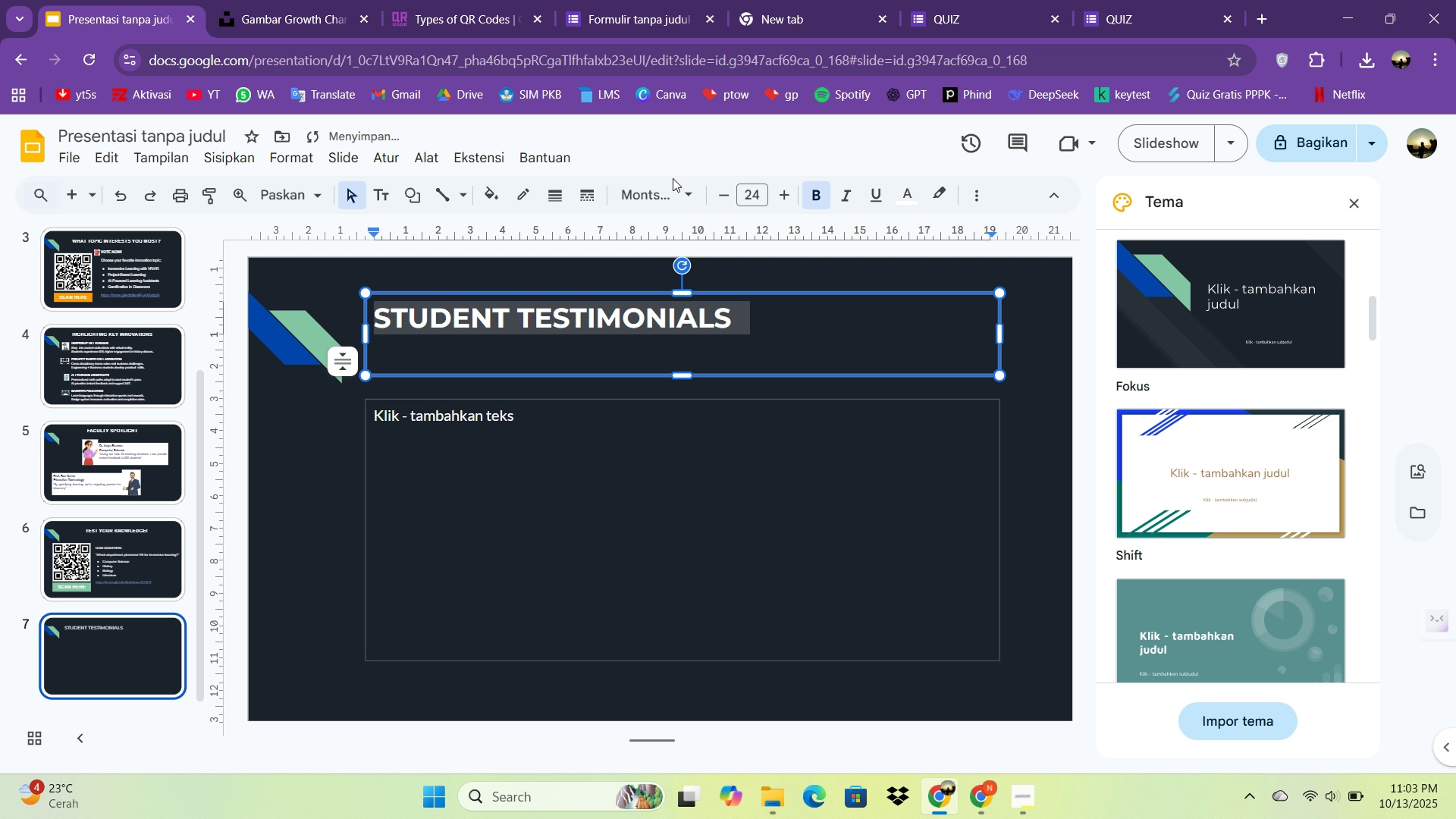 
left_click([666, 187])
 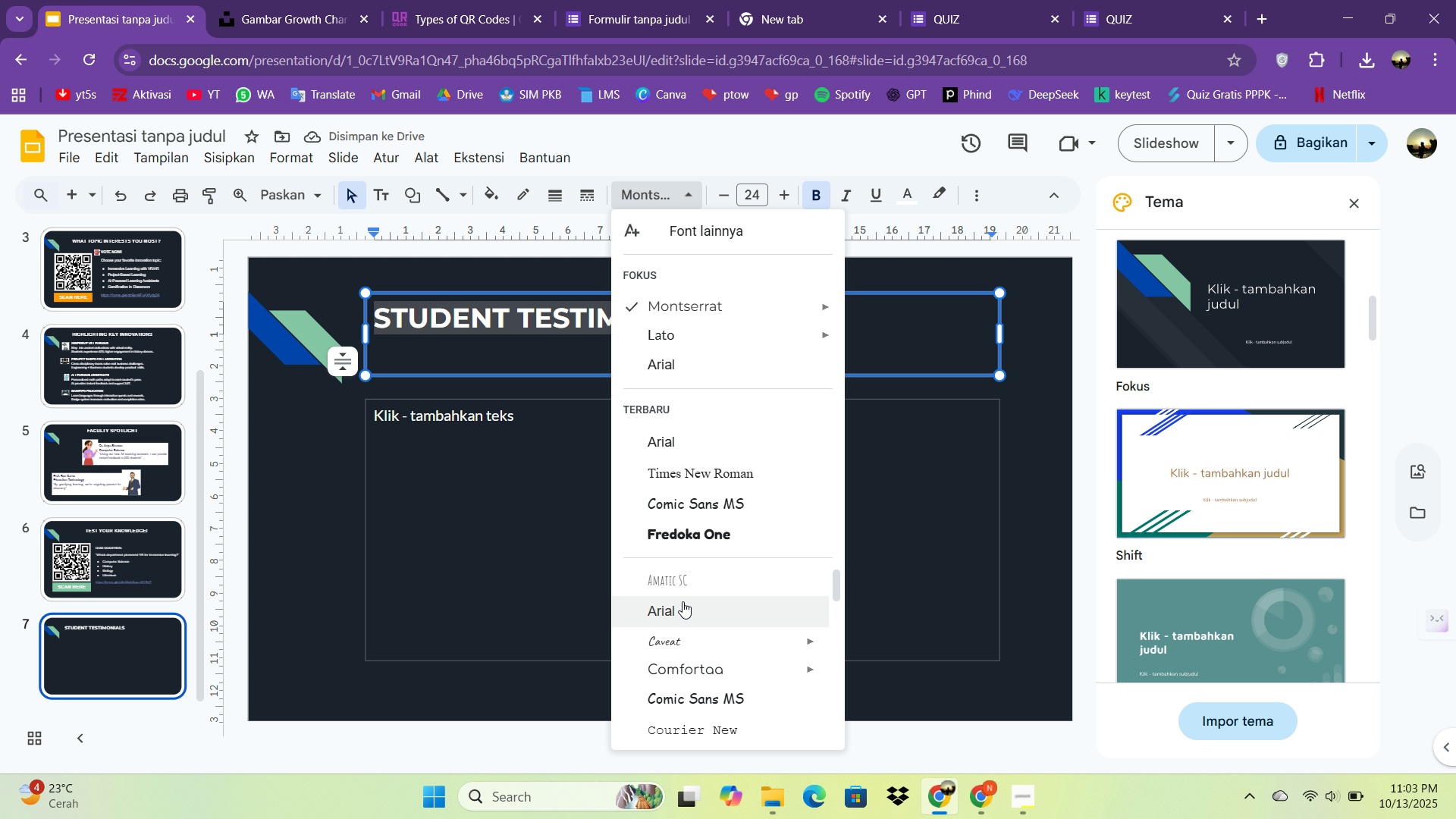 
double_click([682, 601])
 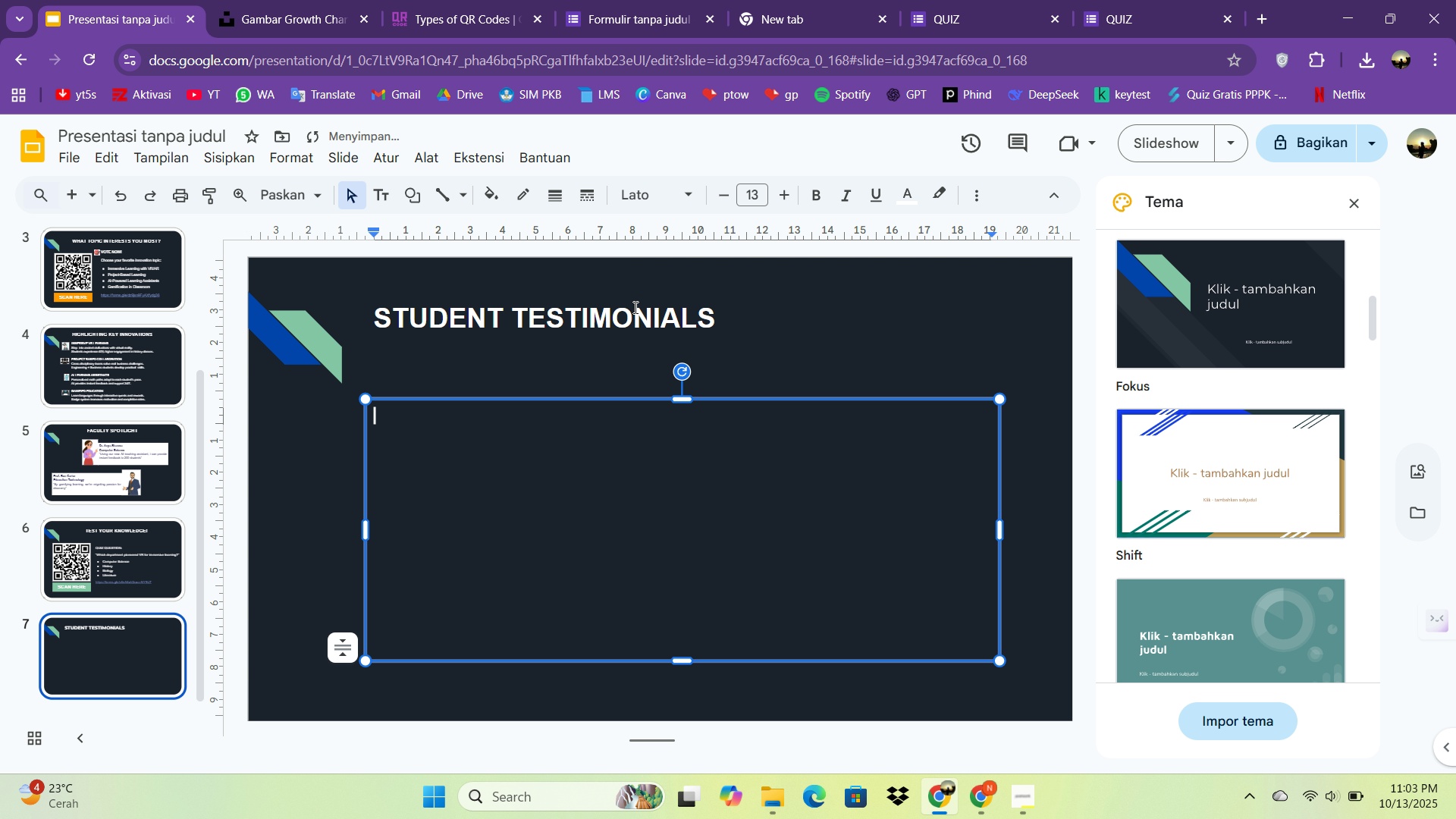 
left_click([632, 309])
 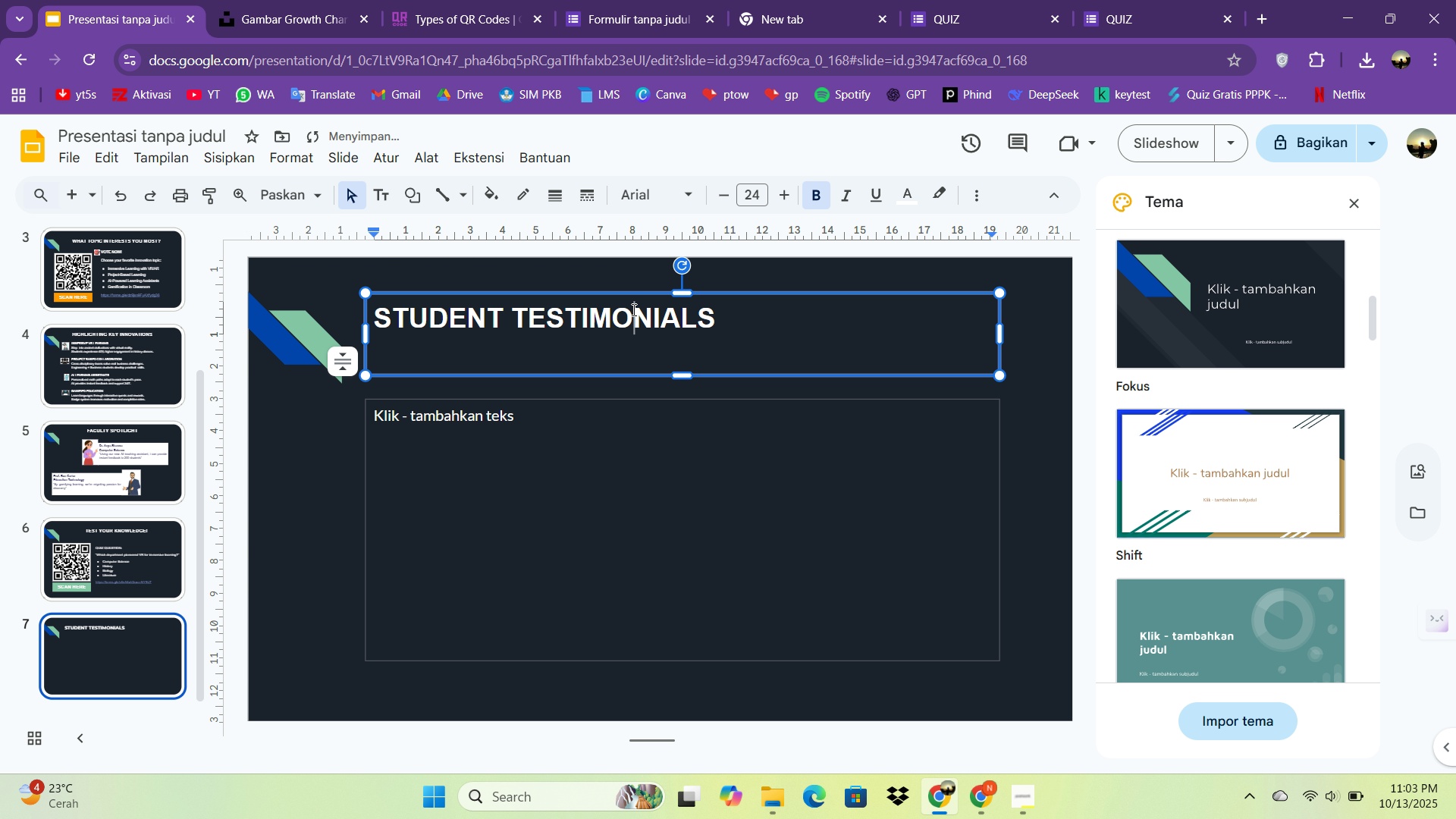 
key(Control+A)
 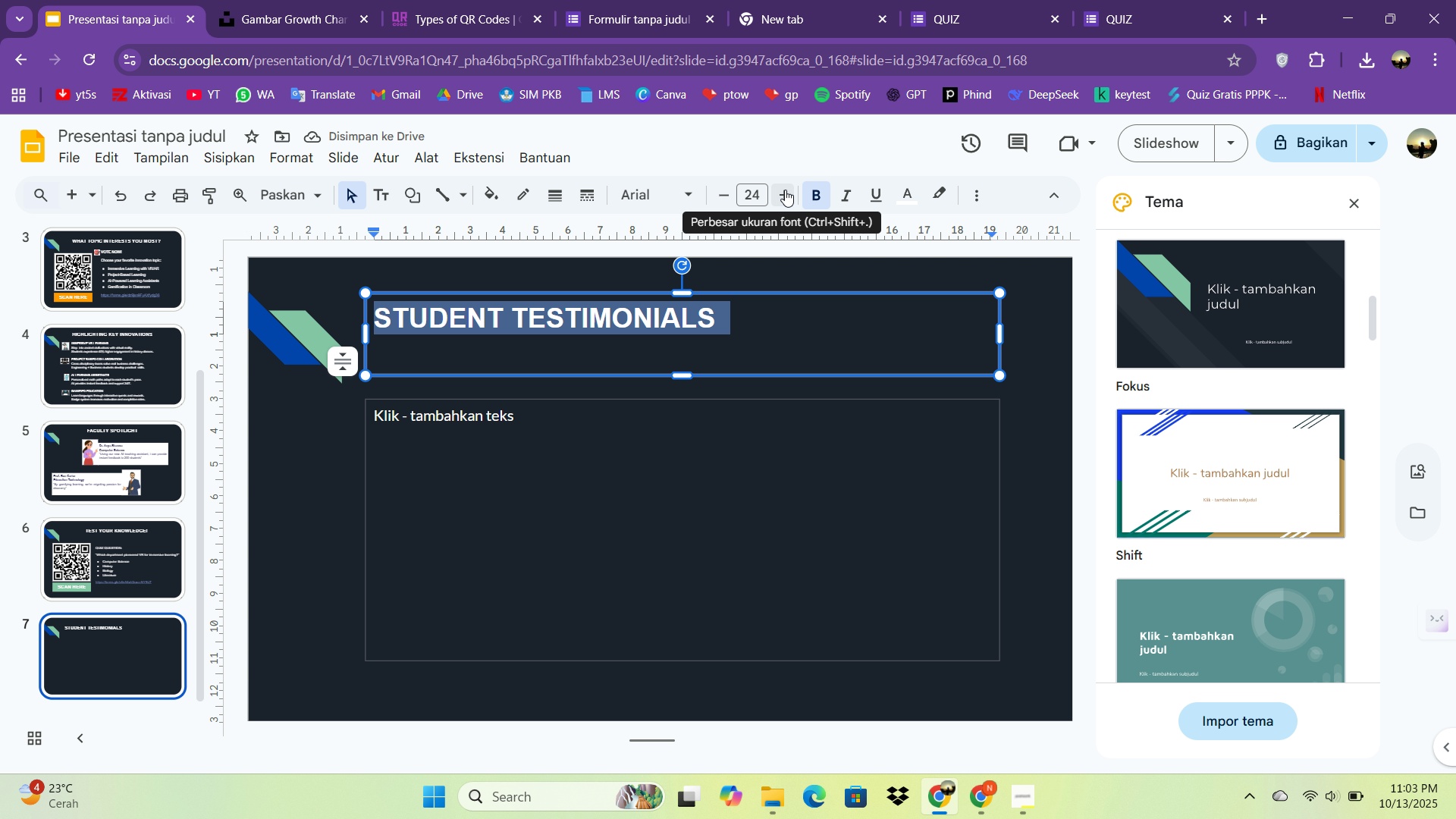 
left_click([785, 190])
 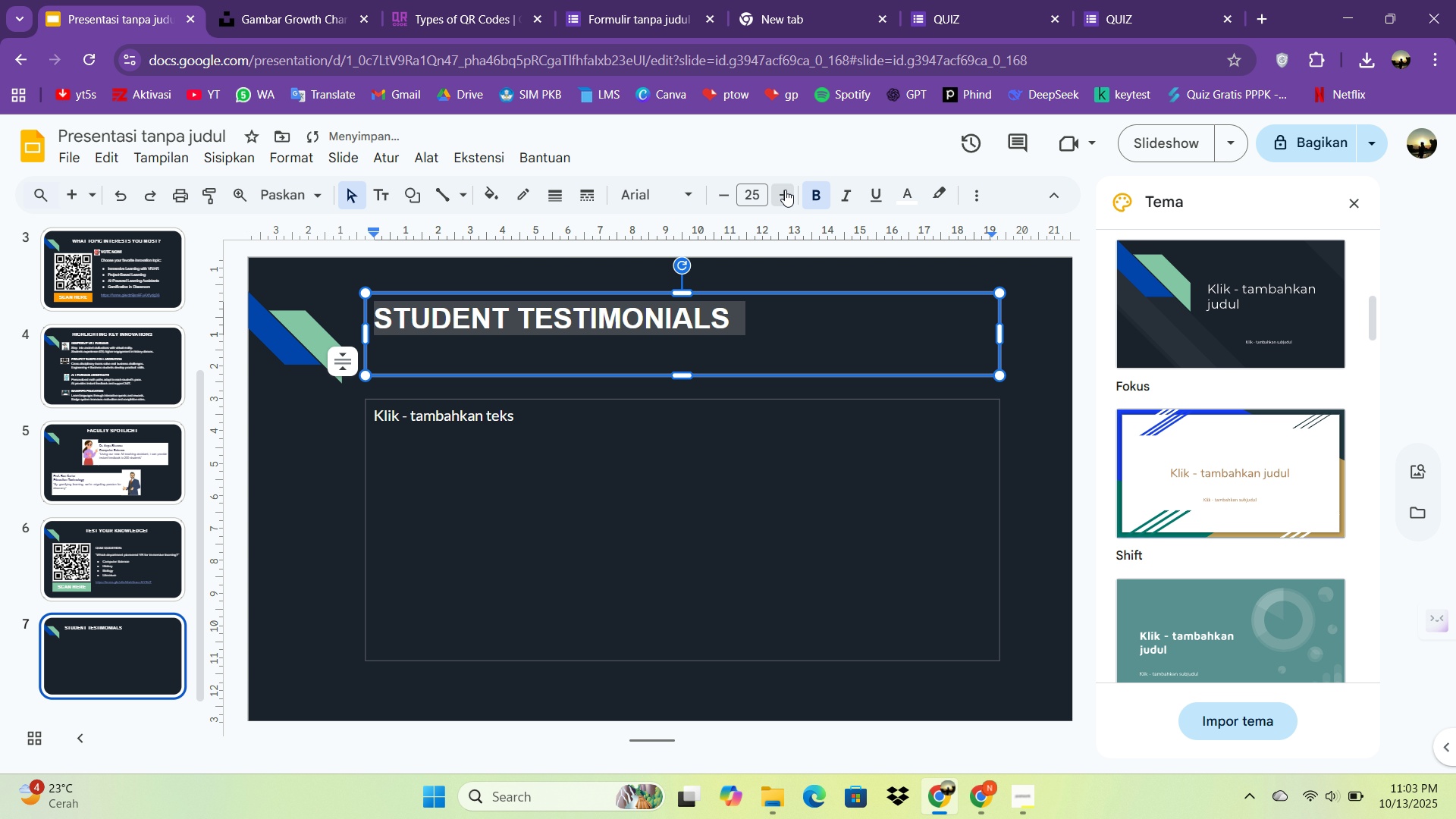 
left_click([785, 190])
 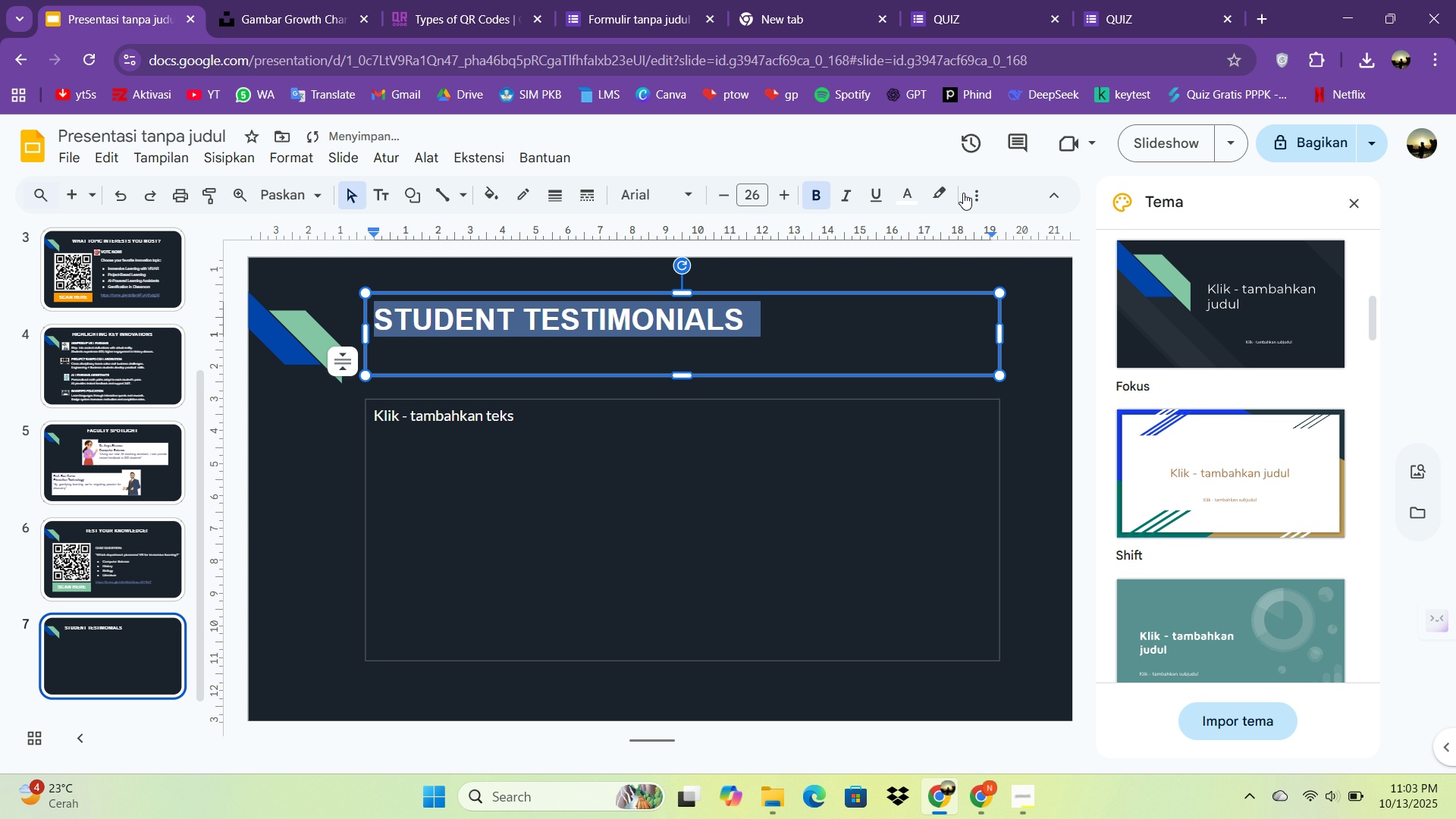 
left_click([969, 193])
 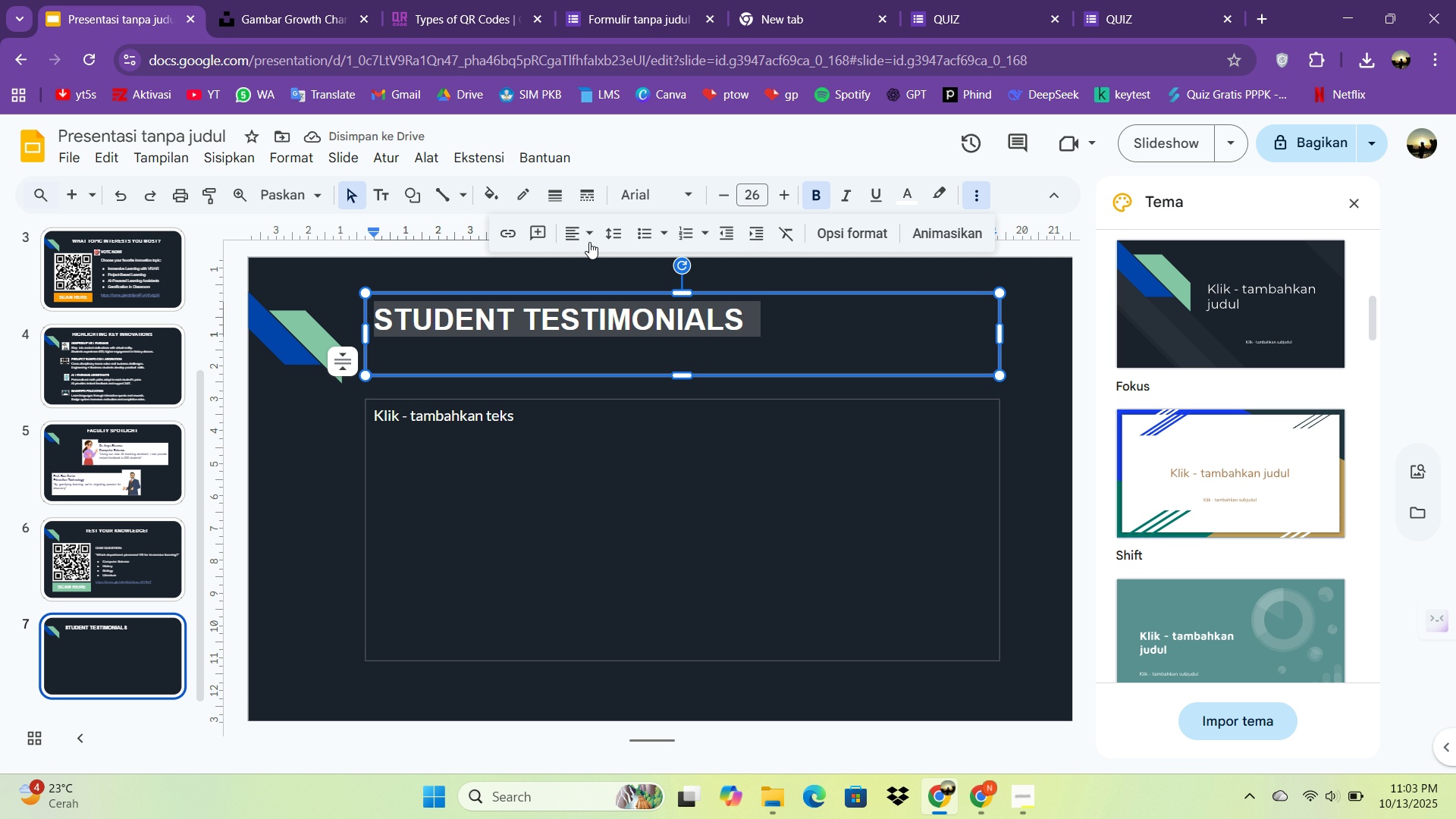 
left_click([587, 240])
 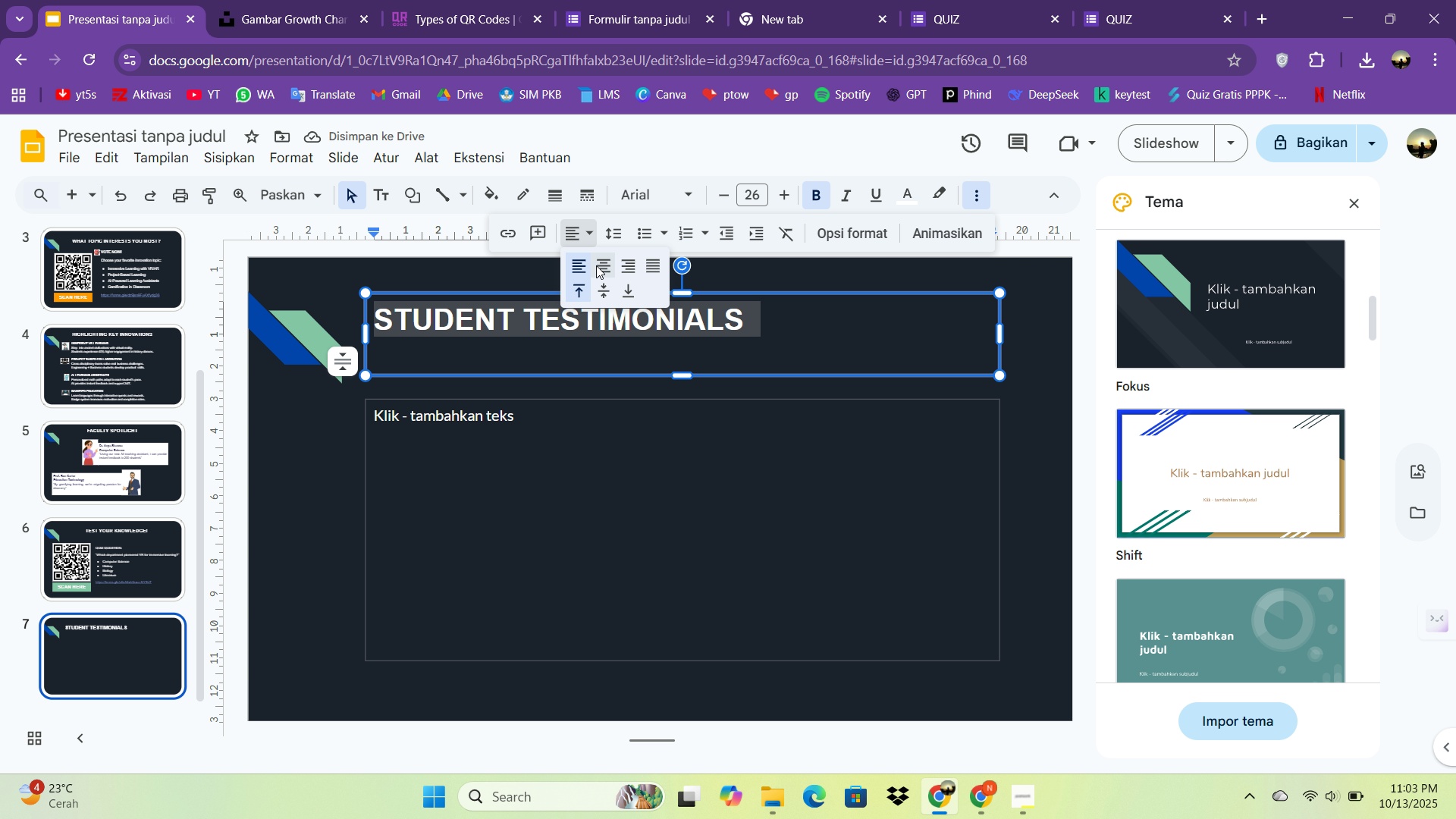 
left_click([596, 265])
 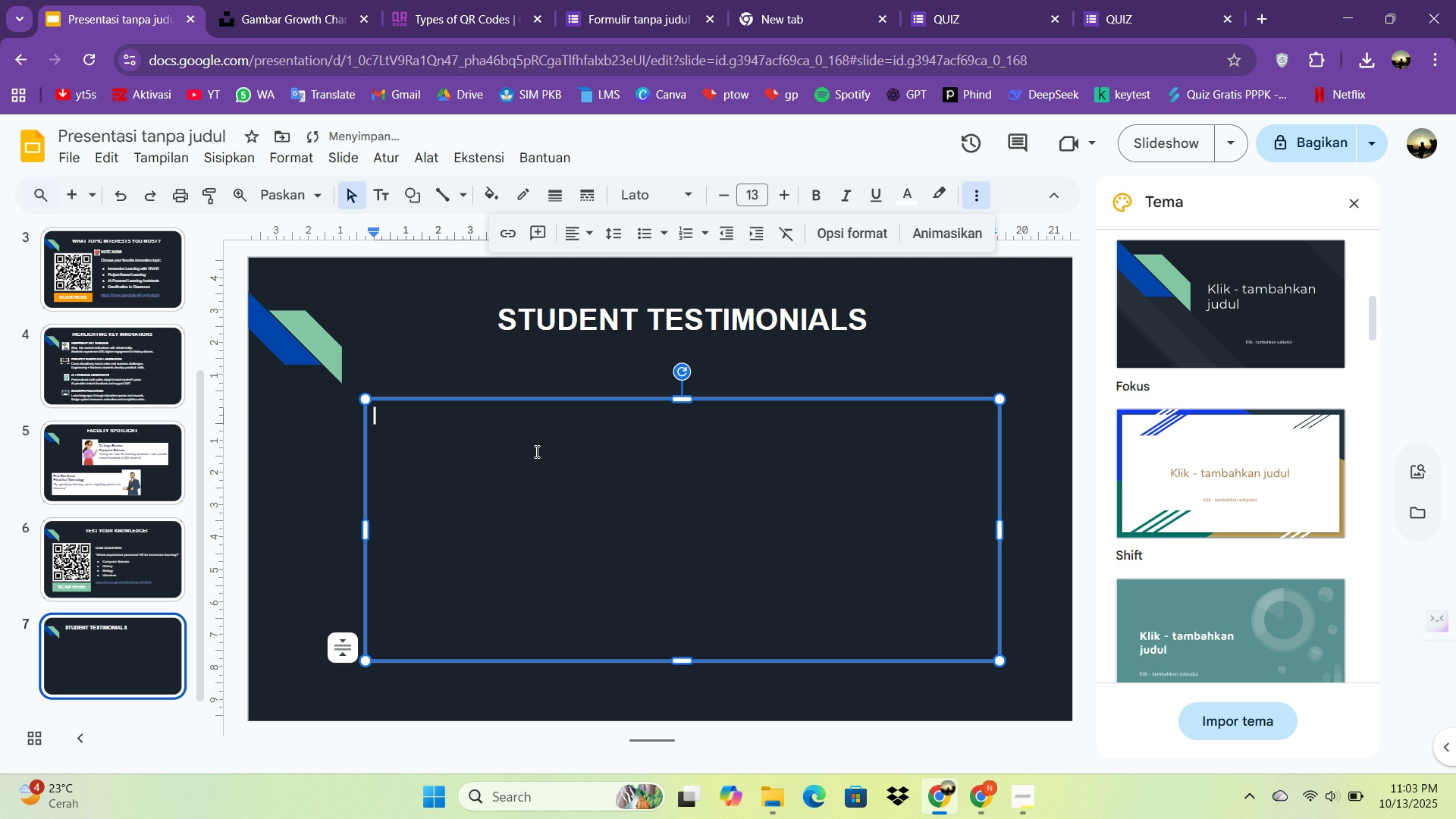 
left_click([535, 451])
 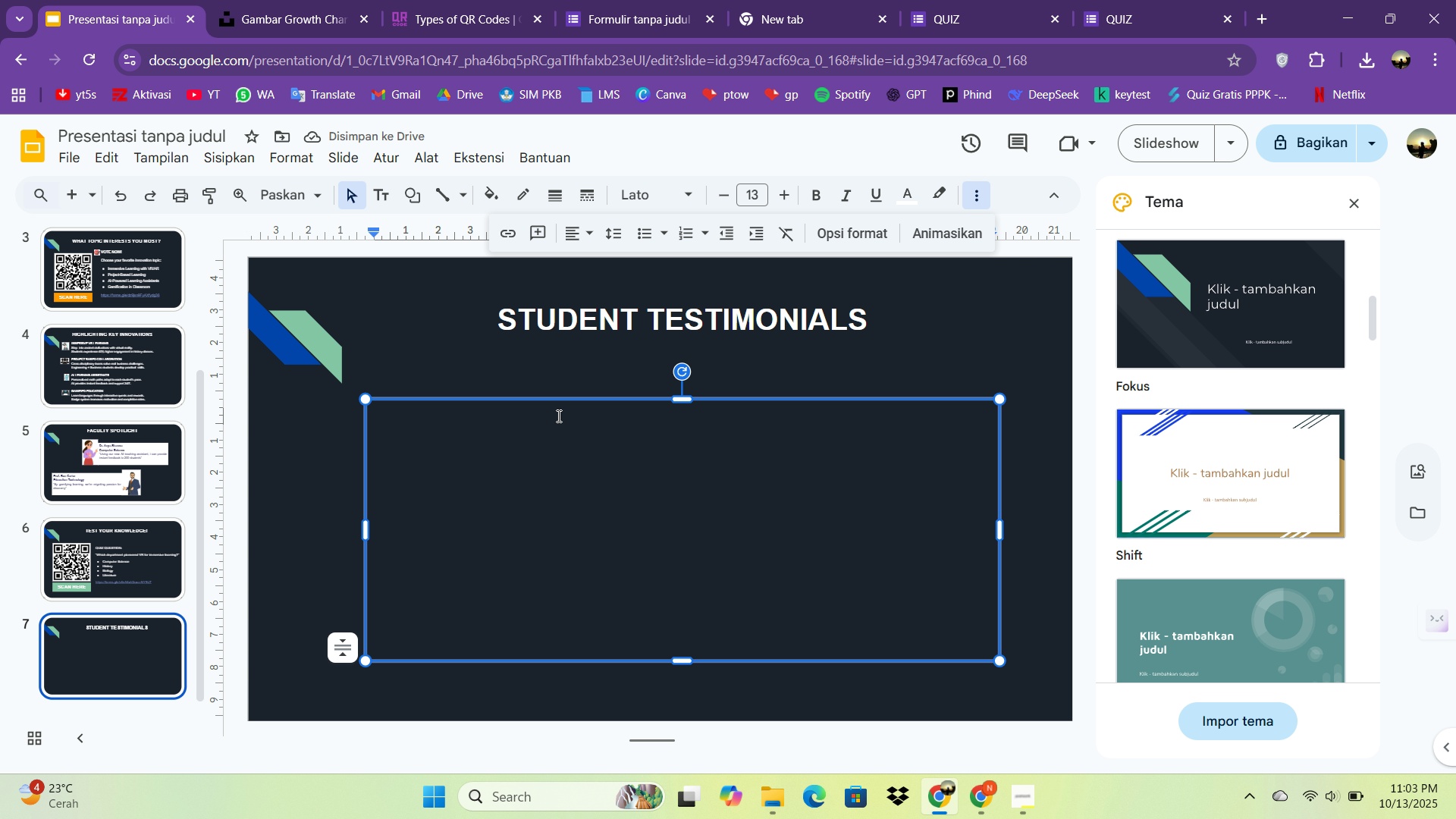 
wait(6.23)
 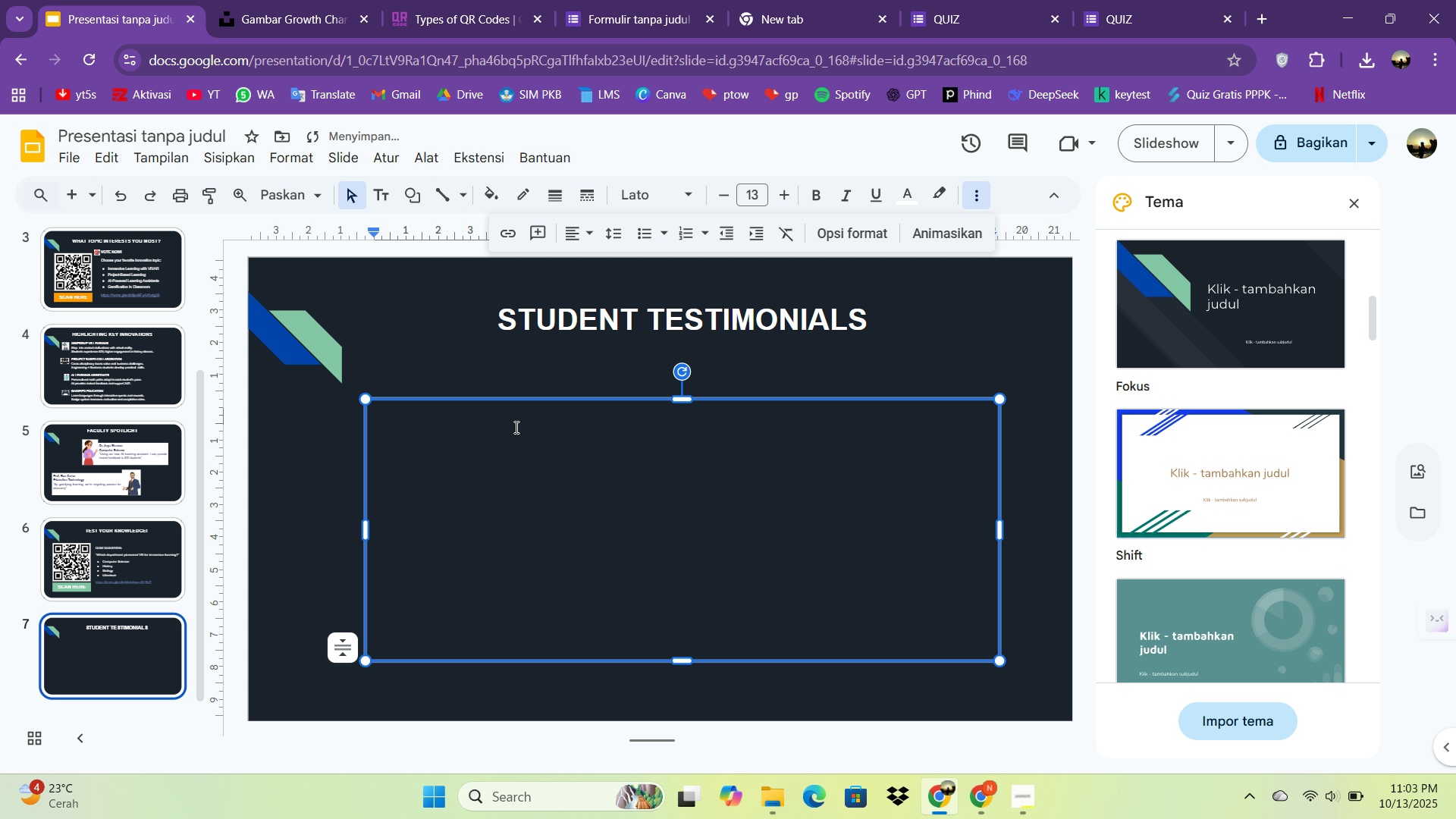 
key(Shift+ShiftLeft)
 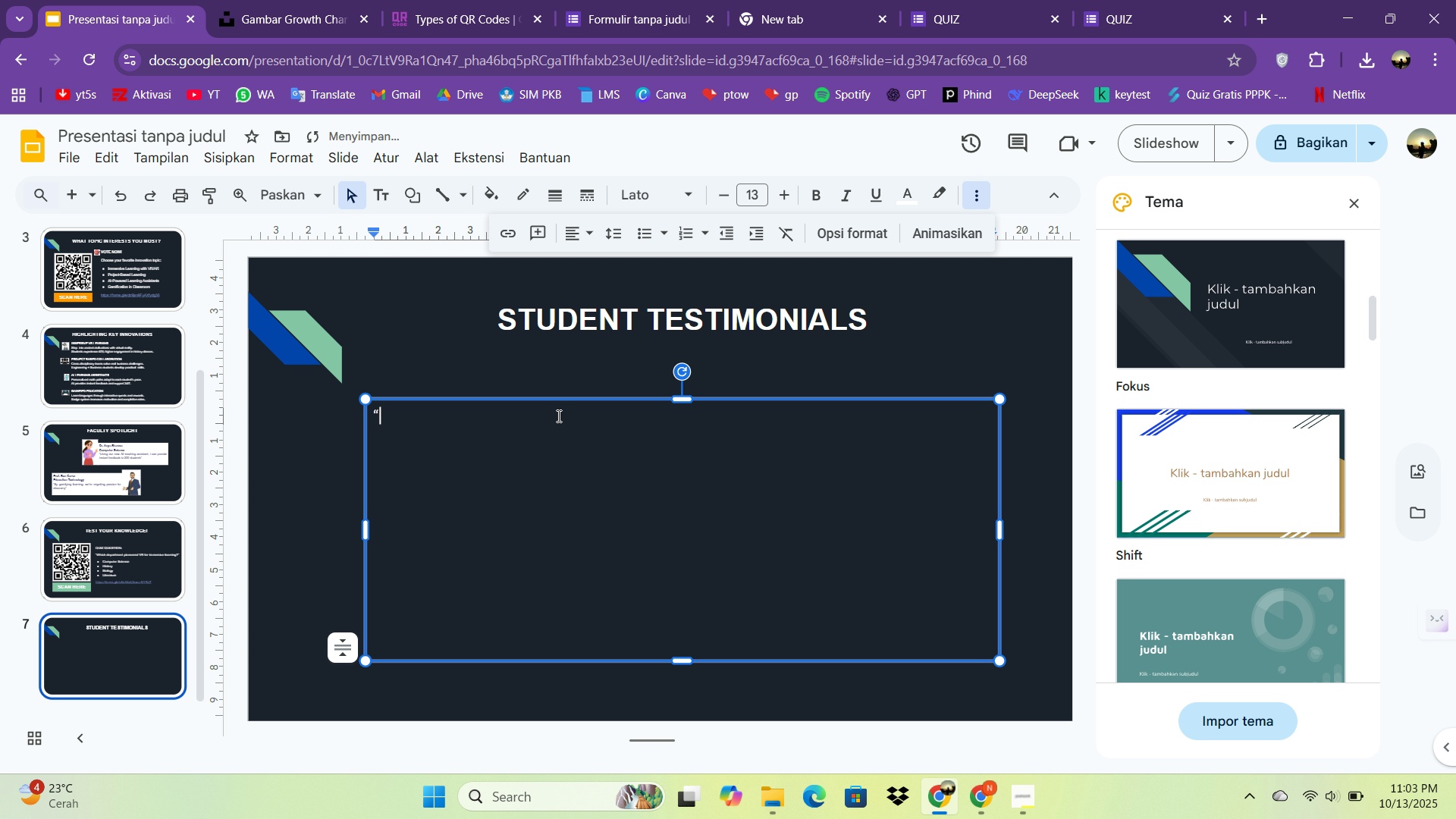 
key(Shift+Quote)
 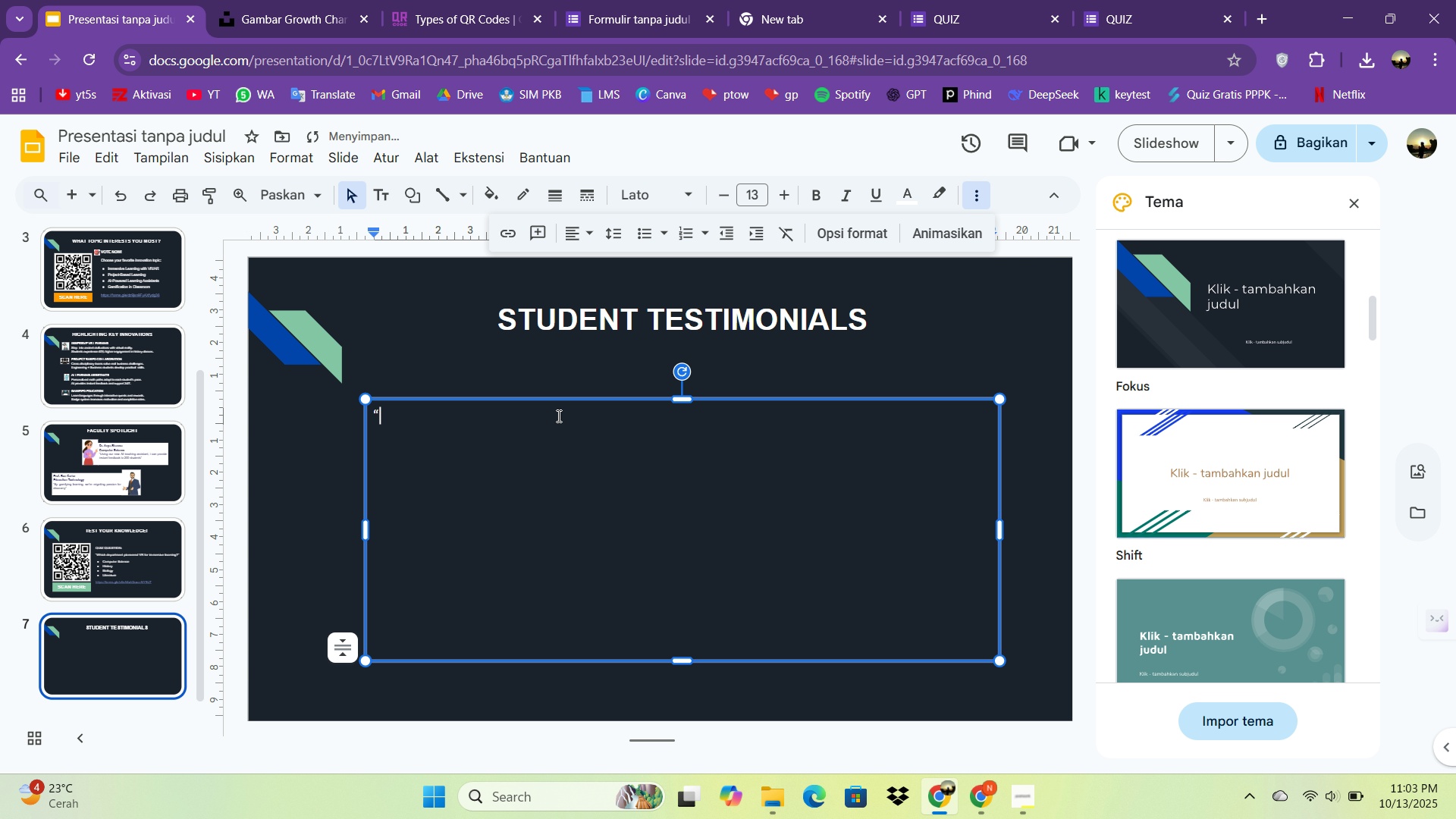 
key(Shift+ShiftLeft)
 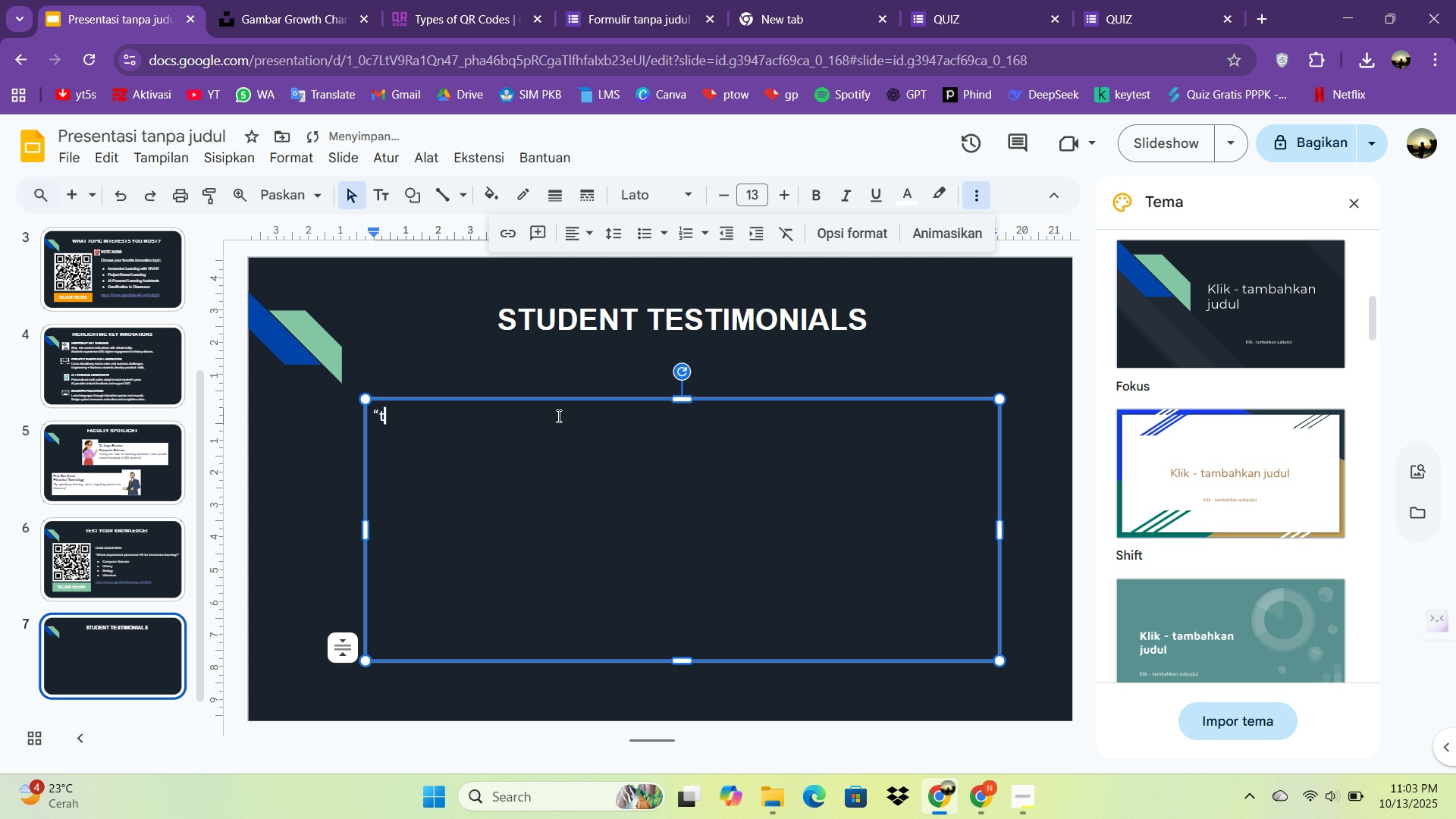 
key(Shift+T)
 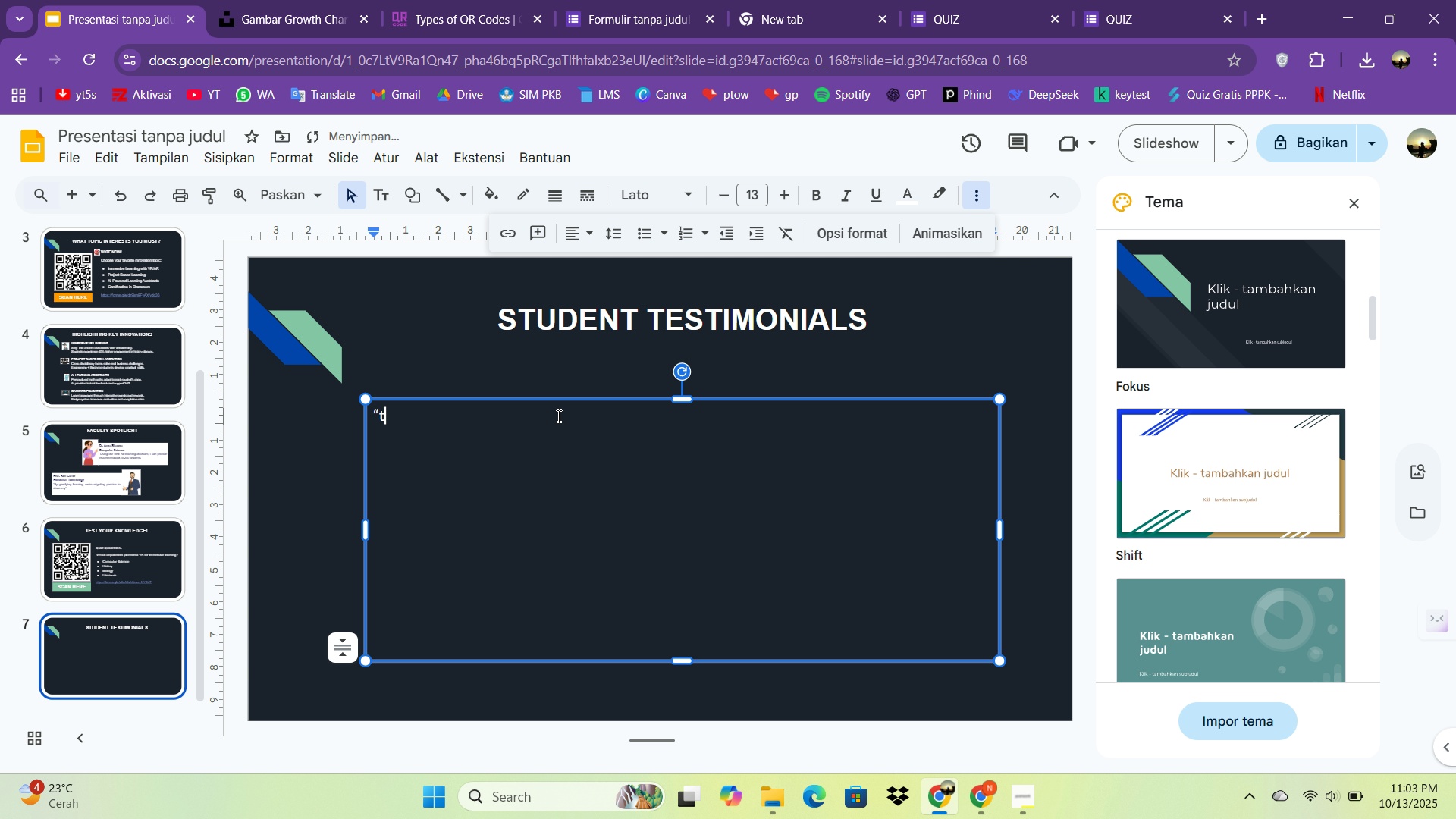 
key(Backspace)
 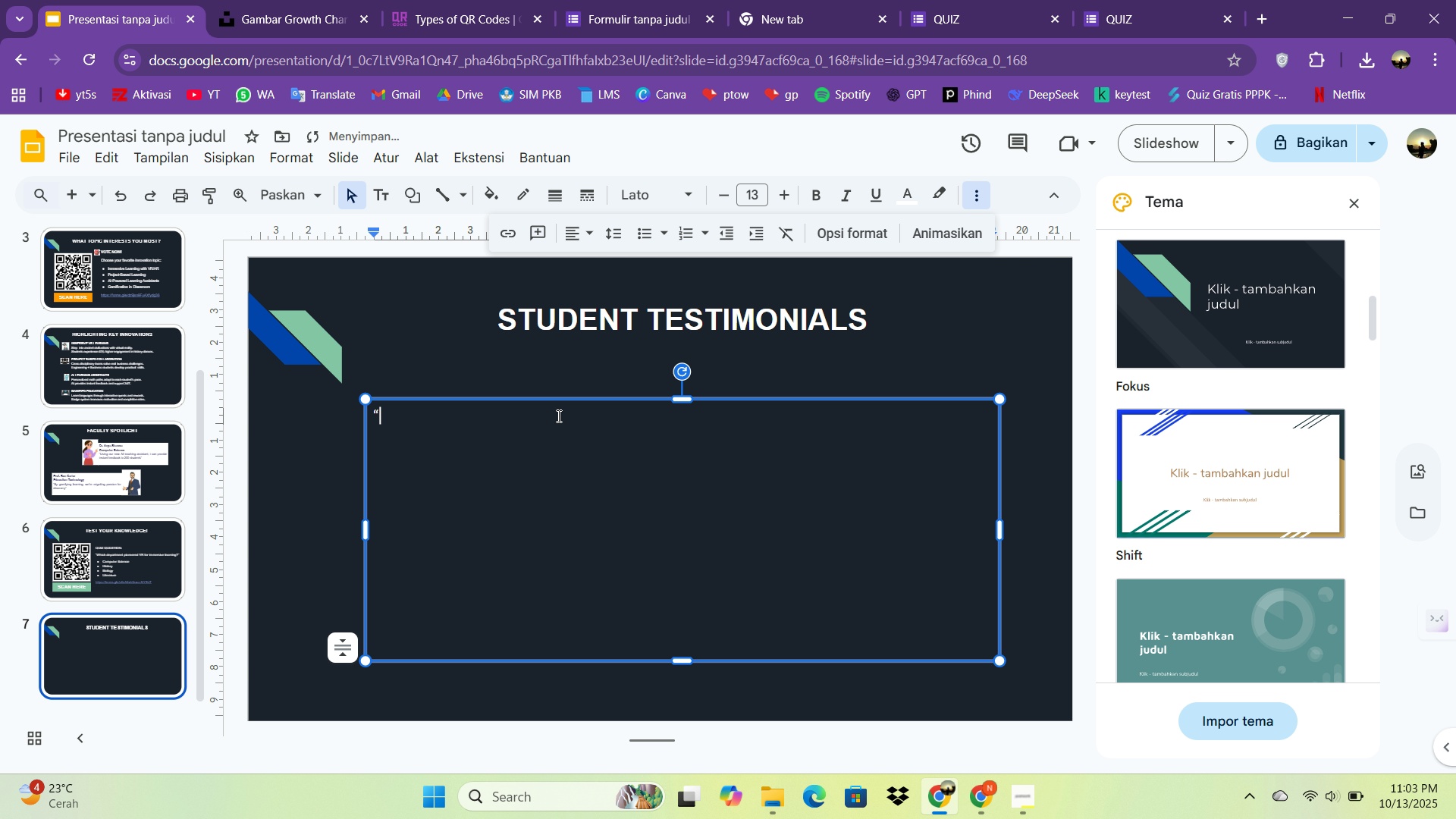 
key(Backspace)
 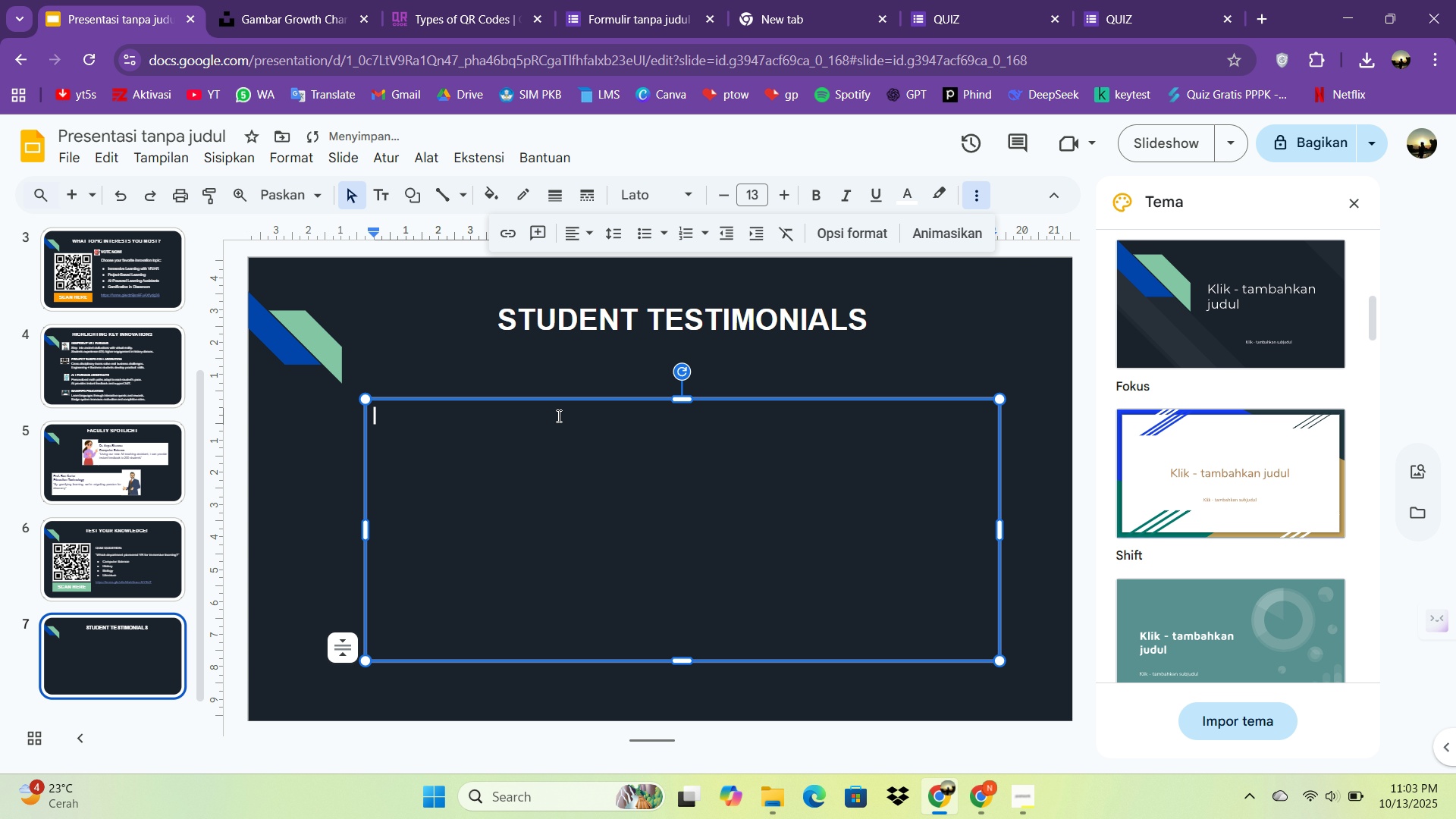 
key(Backspace)
 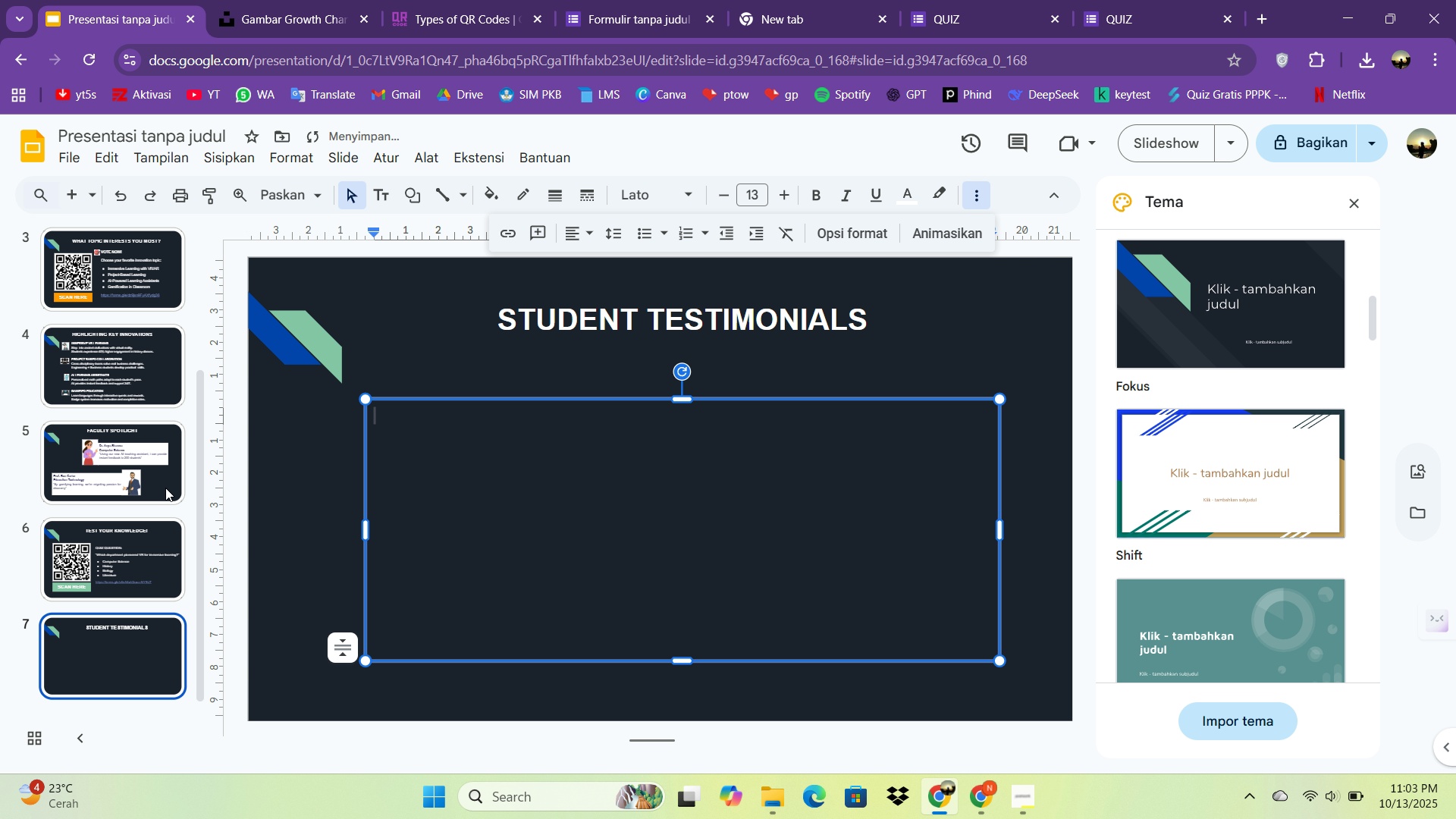 
left_click([102, 447])
 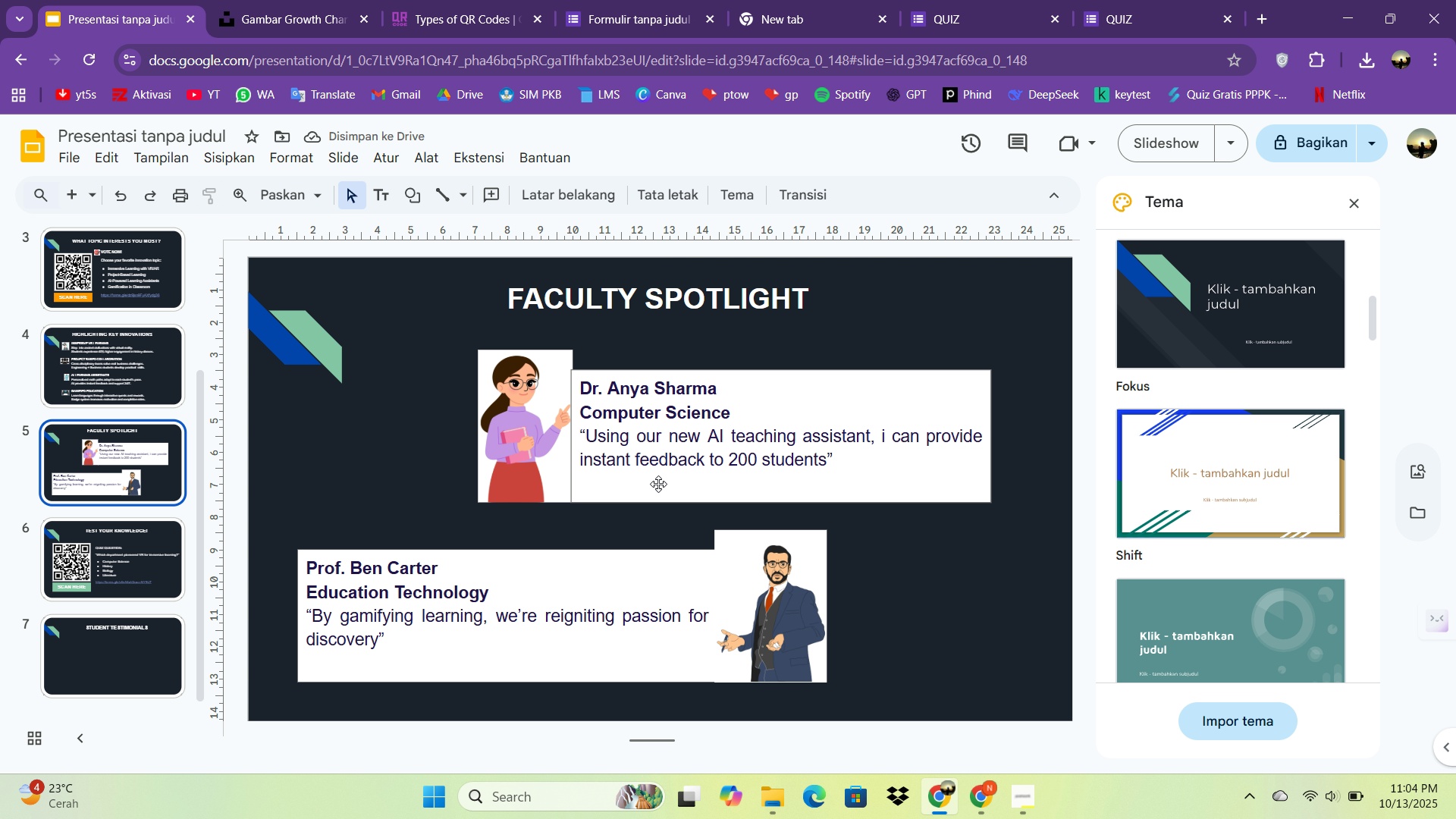 
left_click([793, 494])
 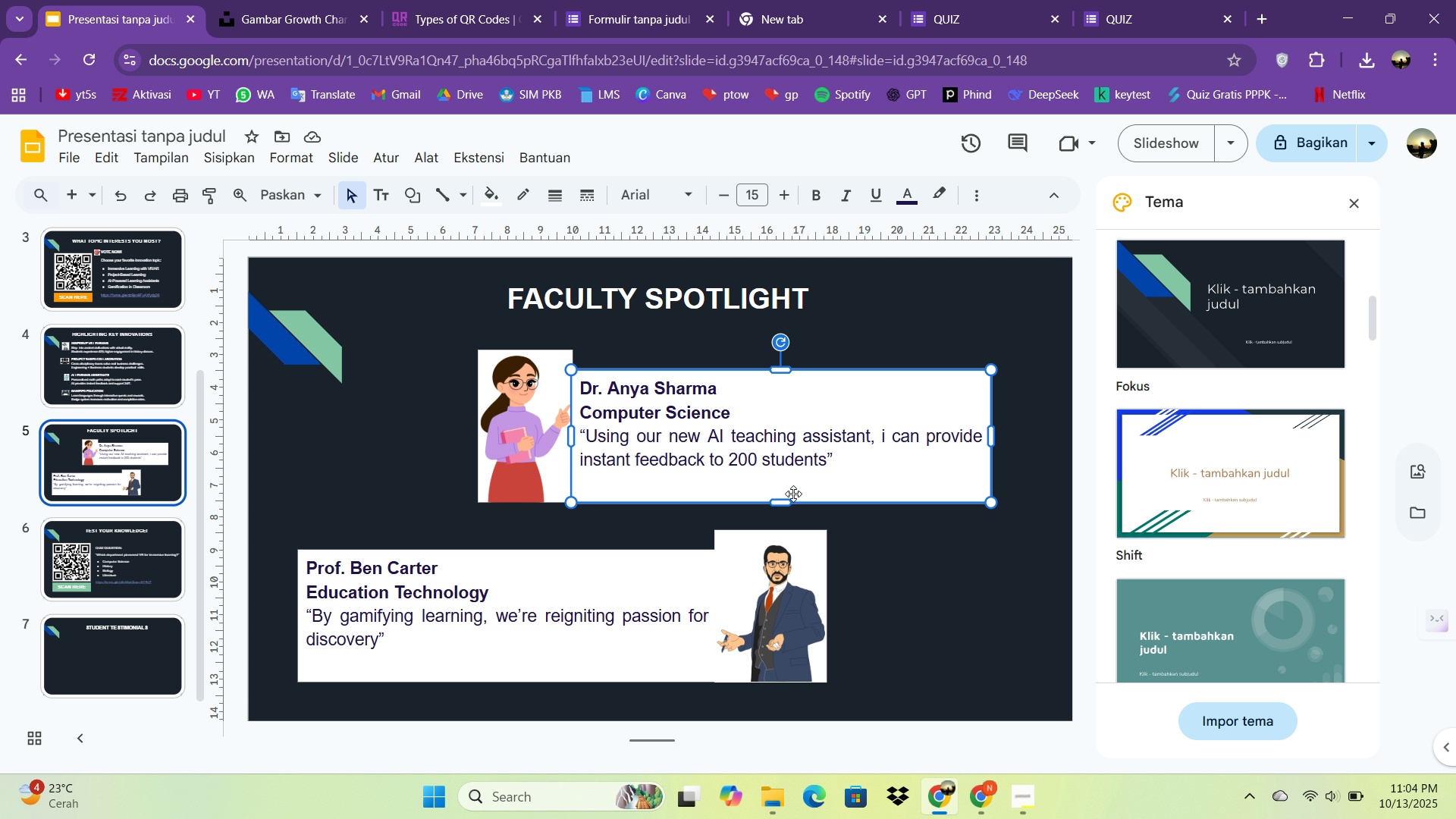 
key(Control+C)
 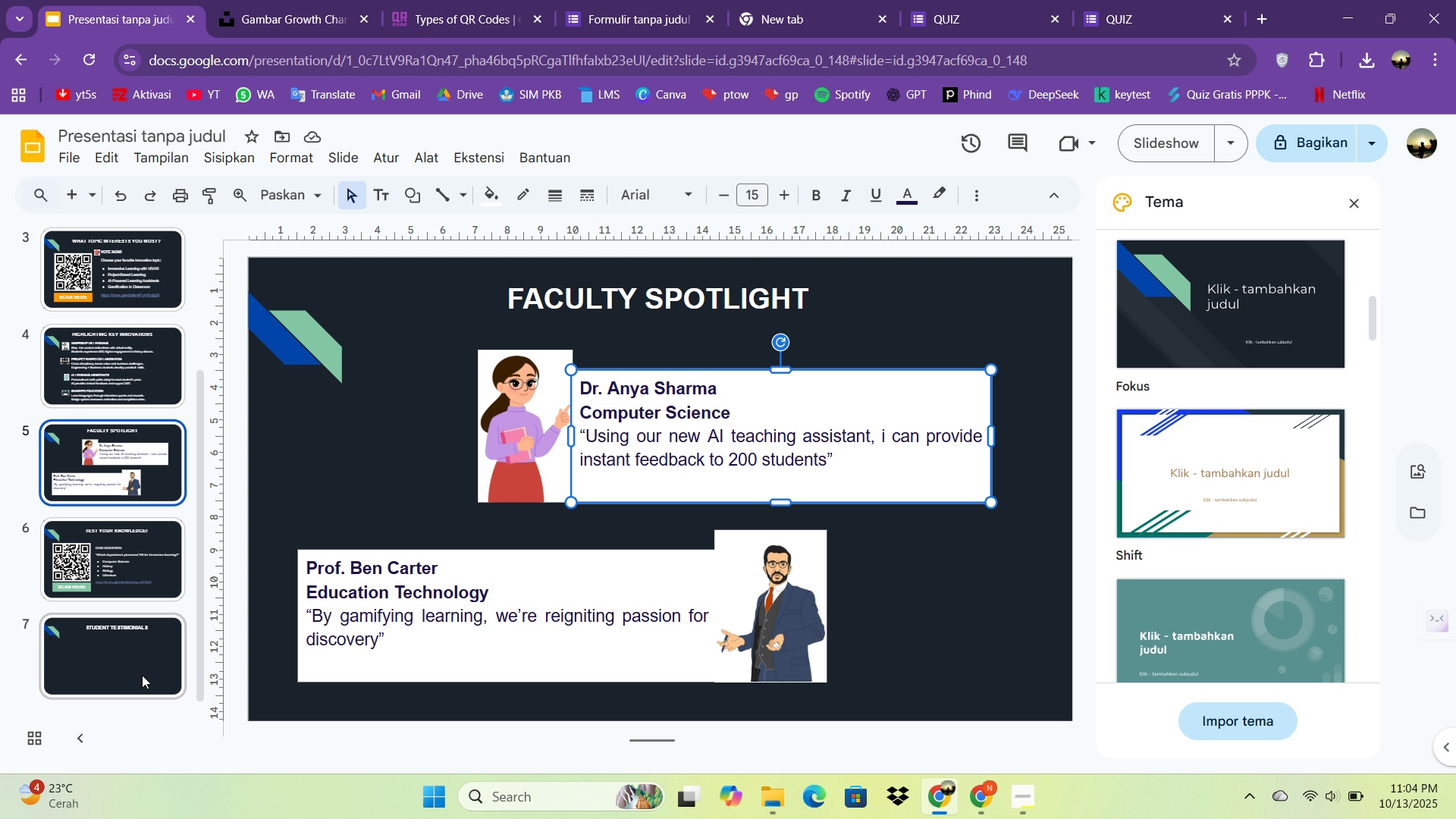 
left_click([142, 675])
 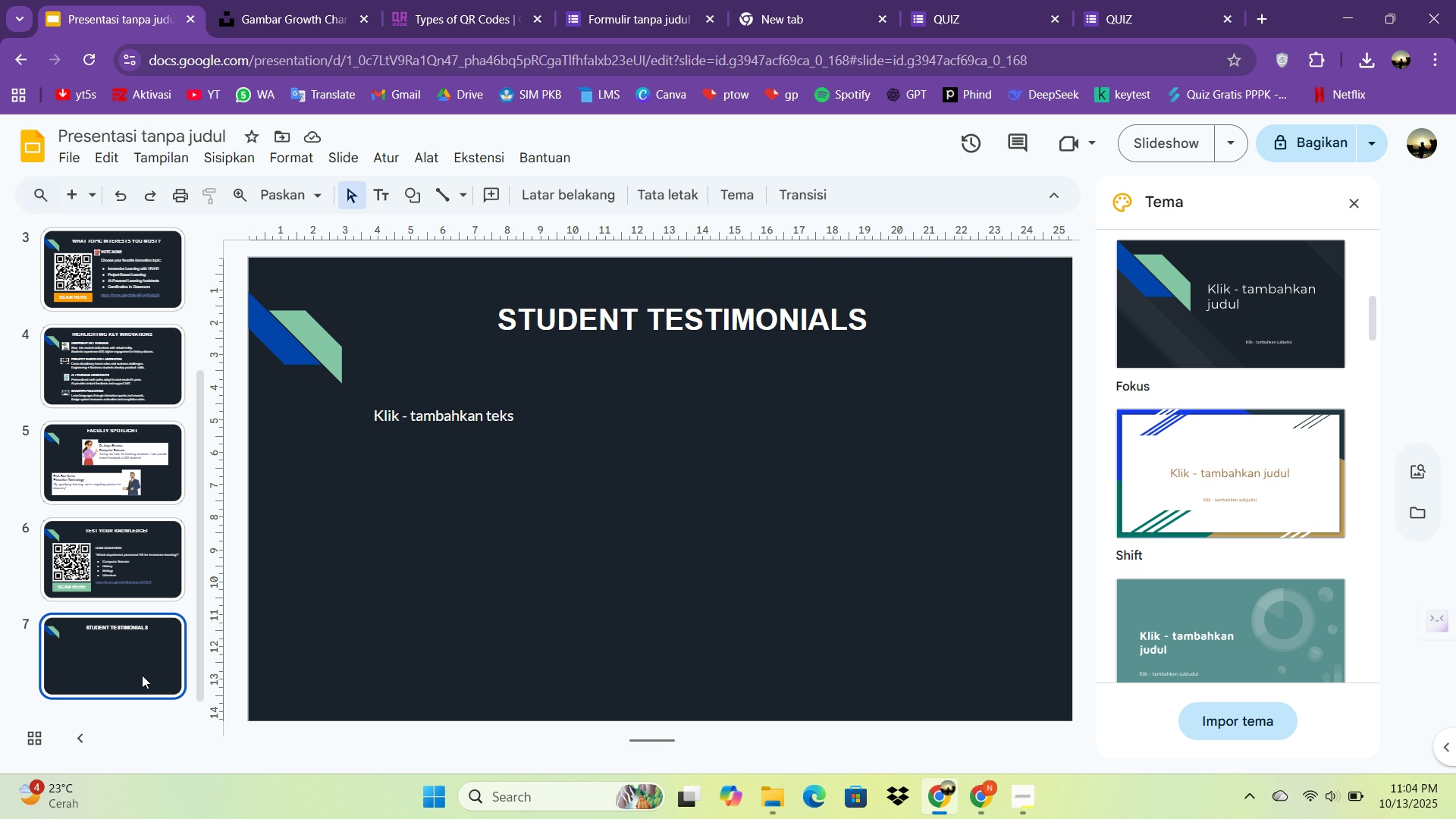 
key(Control+V)
 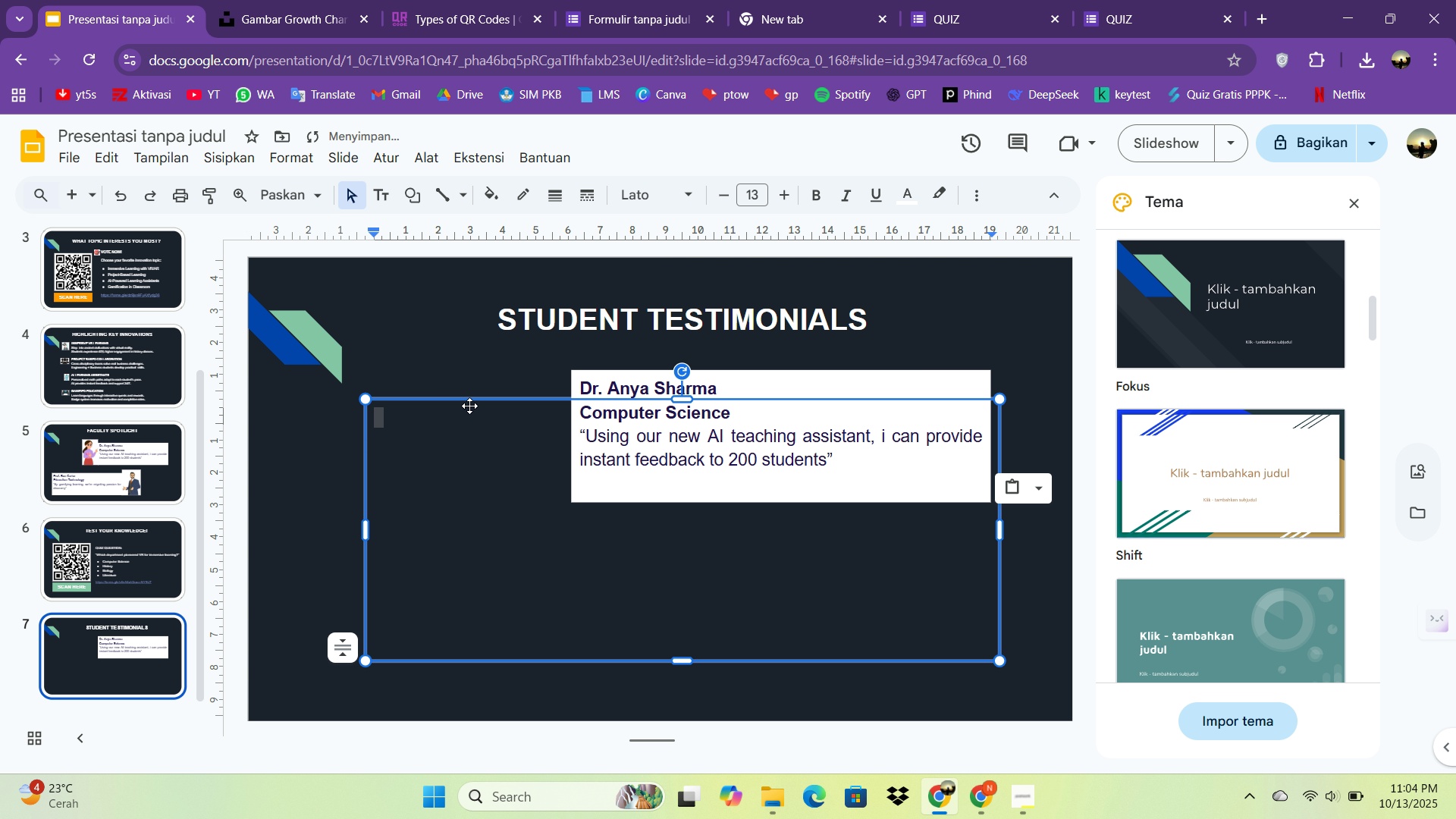 
left_click([456, 398])
 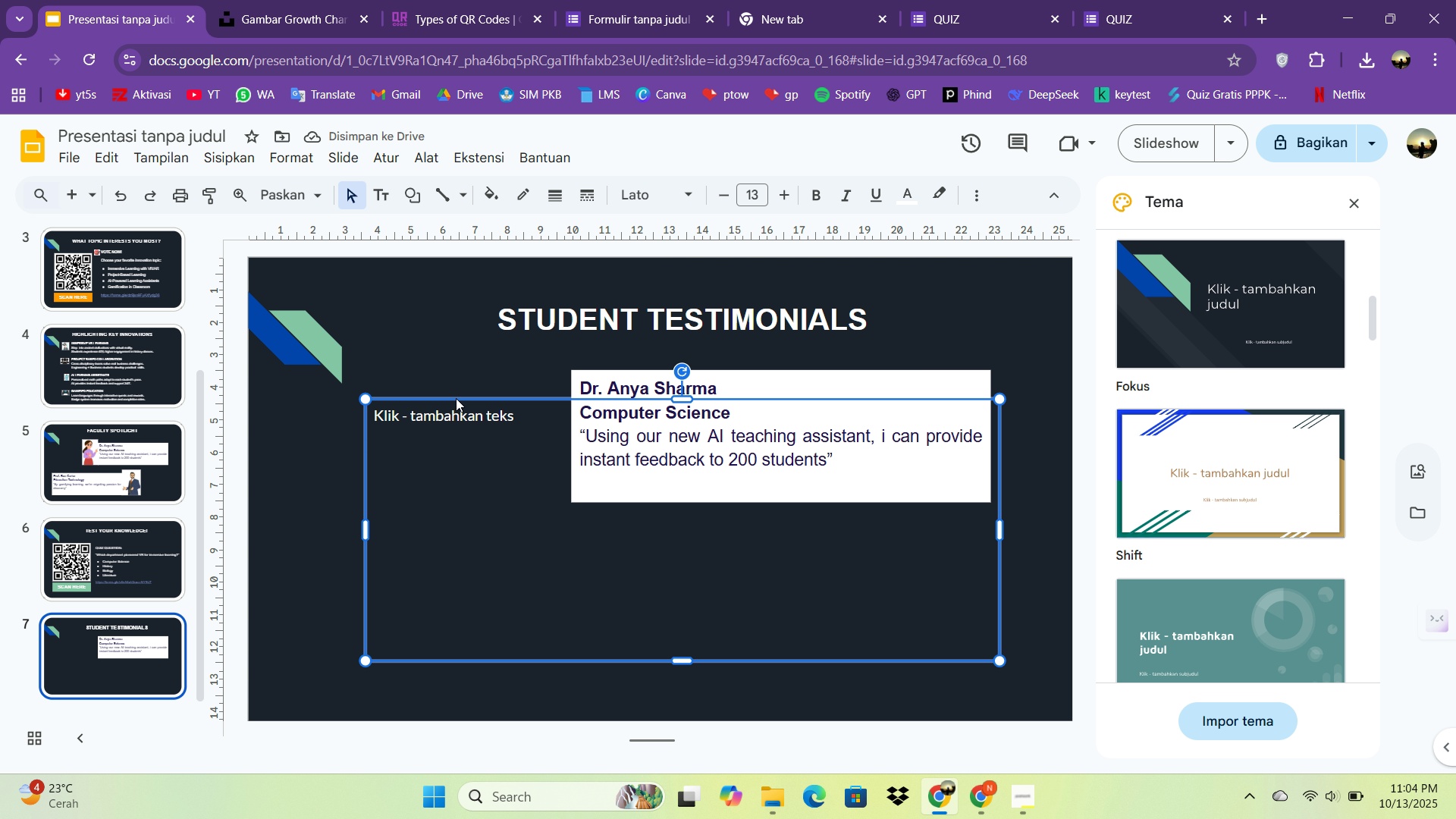 
key(Backspace)
 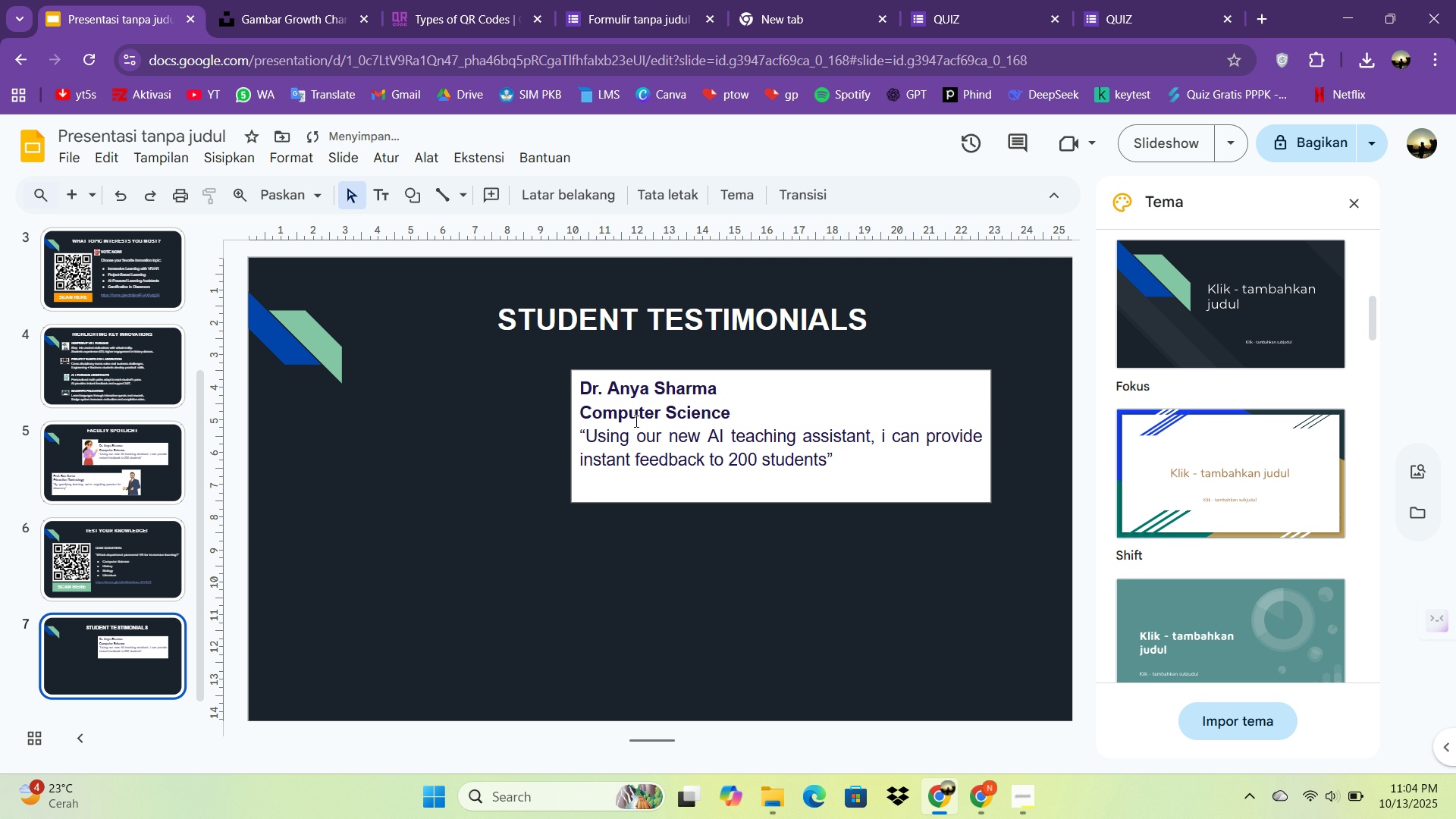 
double_click([635, 421])
 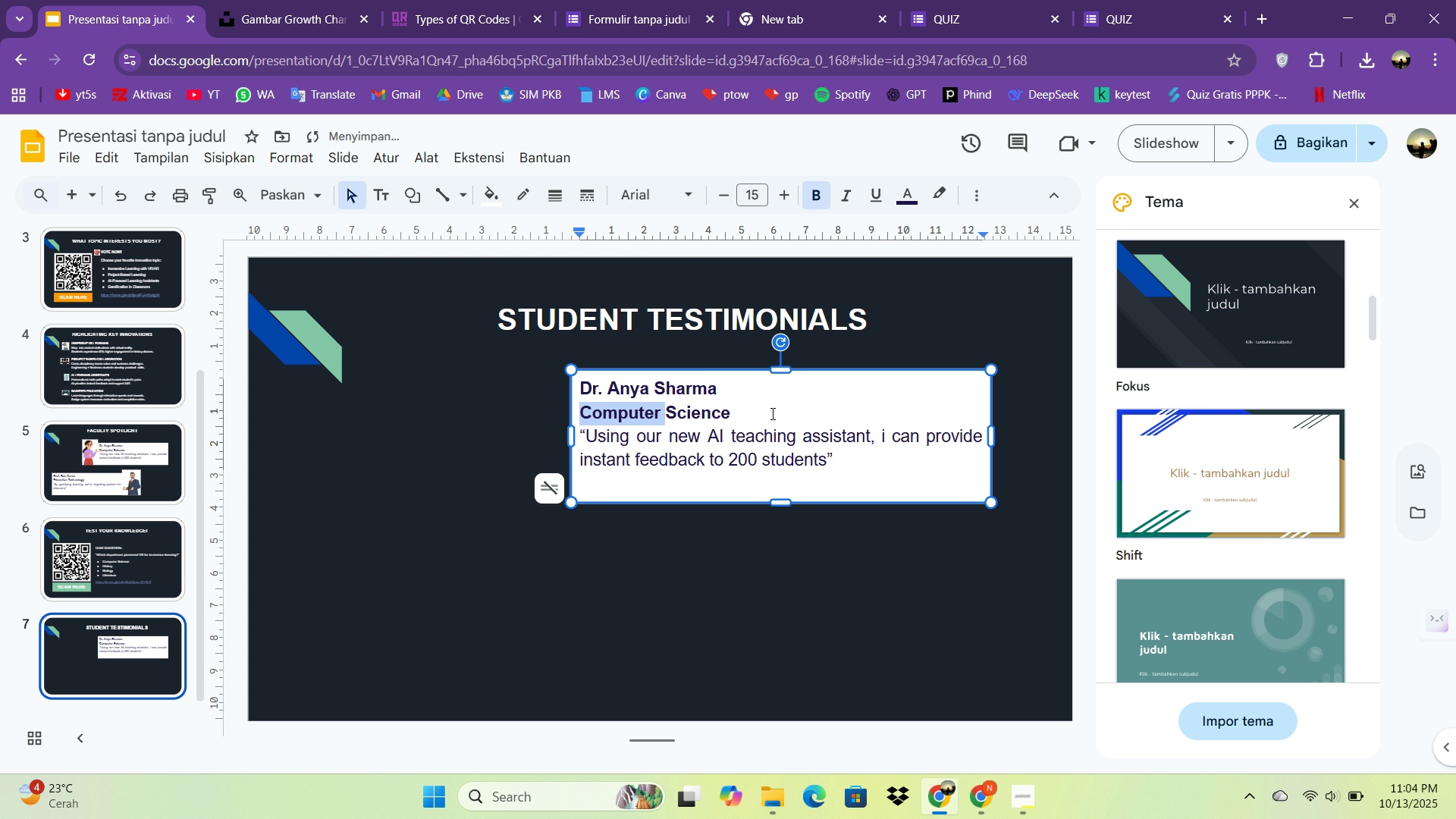 
left_click_drag(start_coordinate=[771, 413], to_coordinate=[610, 397])
 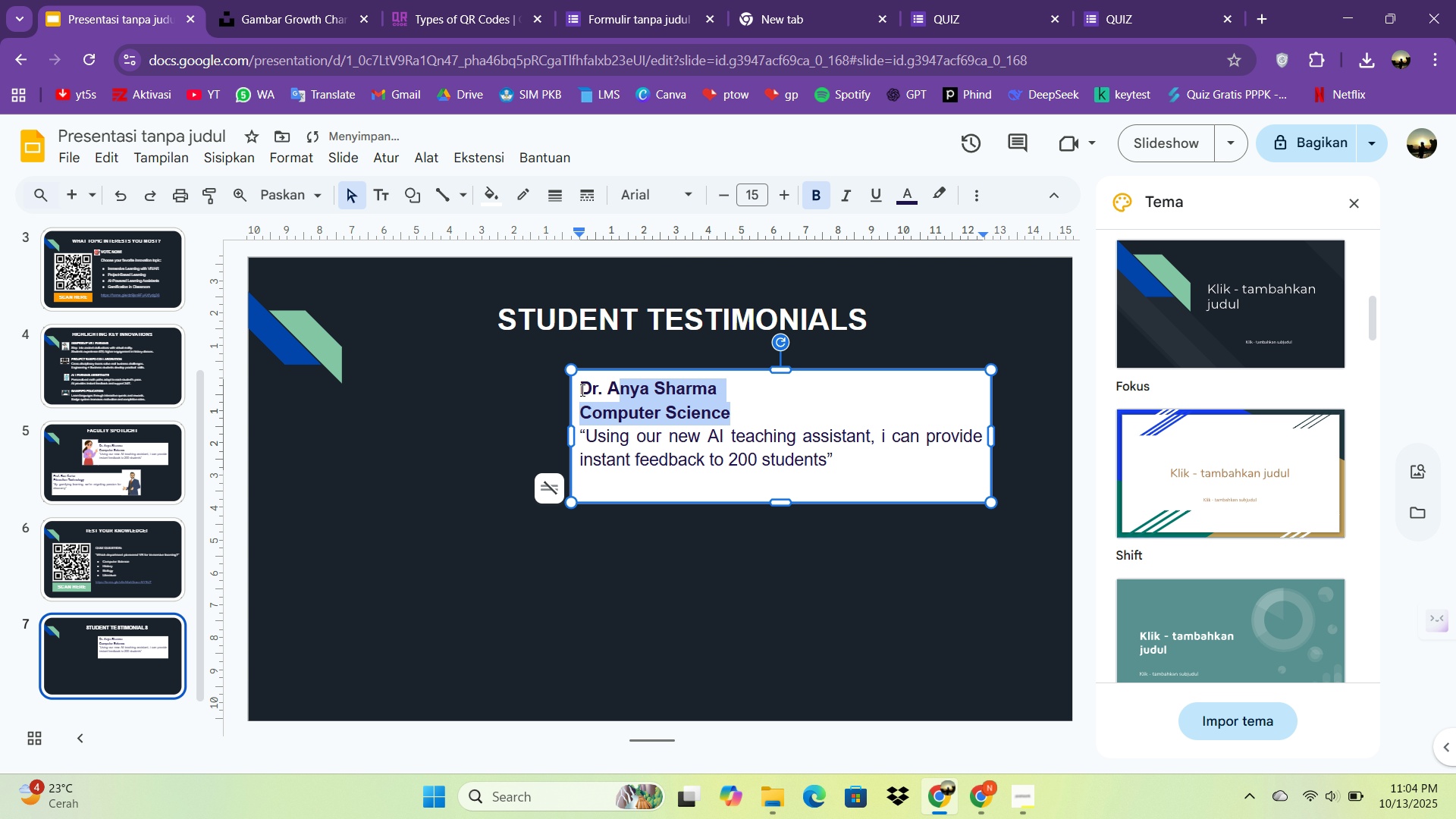 
left_click_drag(start_coordinate=[604, 395], to_coordinate=[601, 395])
 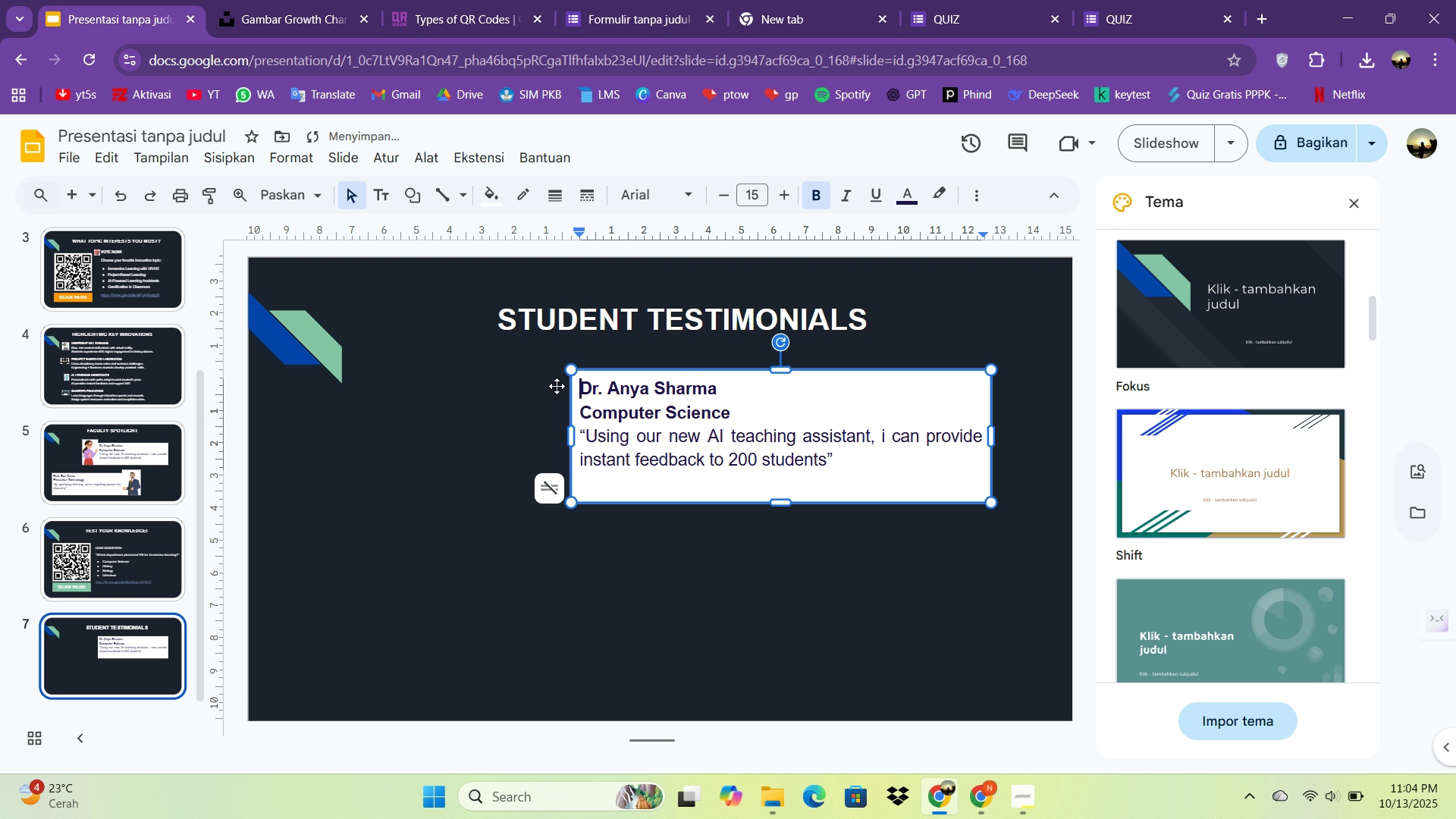 
left_click_drag(start_coordinate=[581, 390], to_coordinate=[570, 389])
 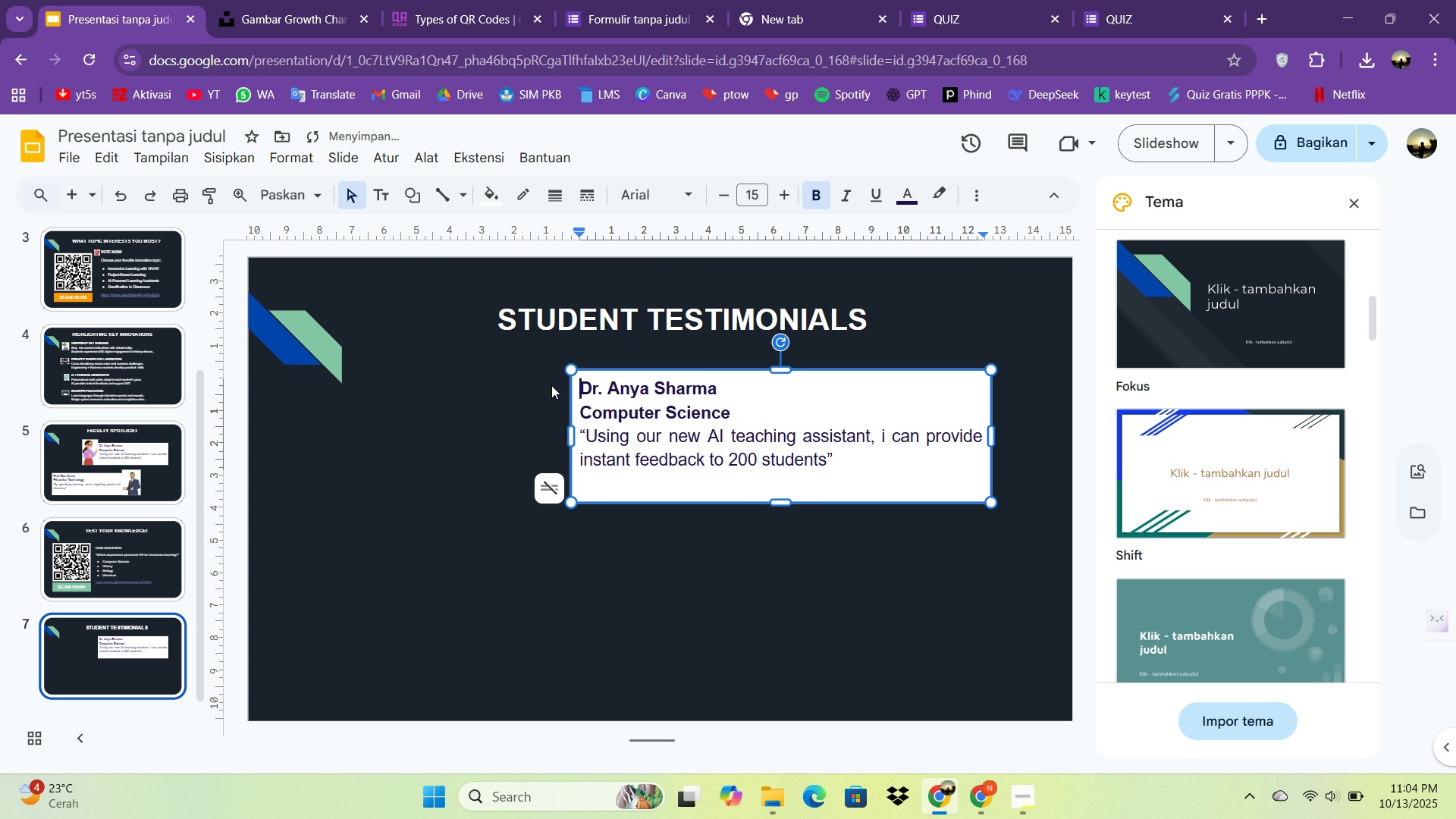 
left_click_drag(start_coordinate=[565, 388], to_coordinate=[557, 386])
 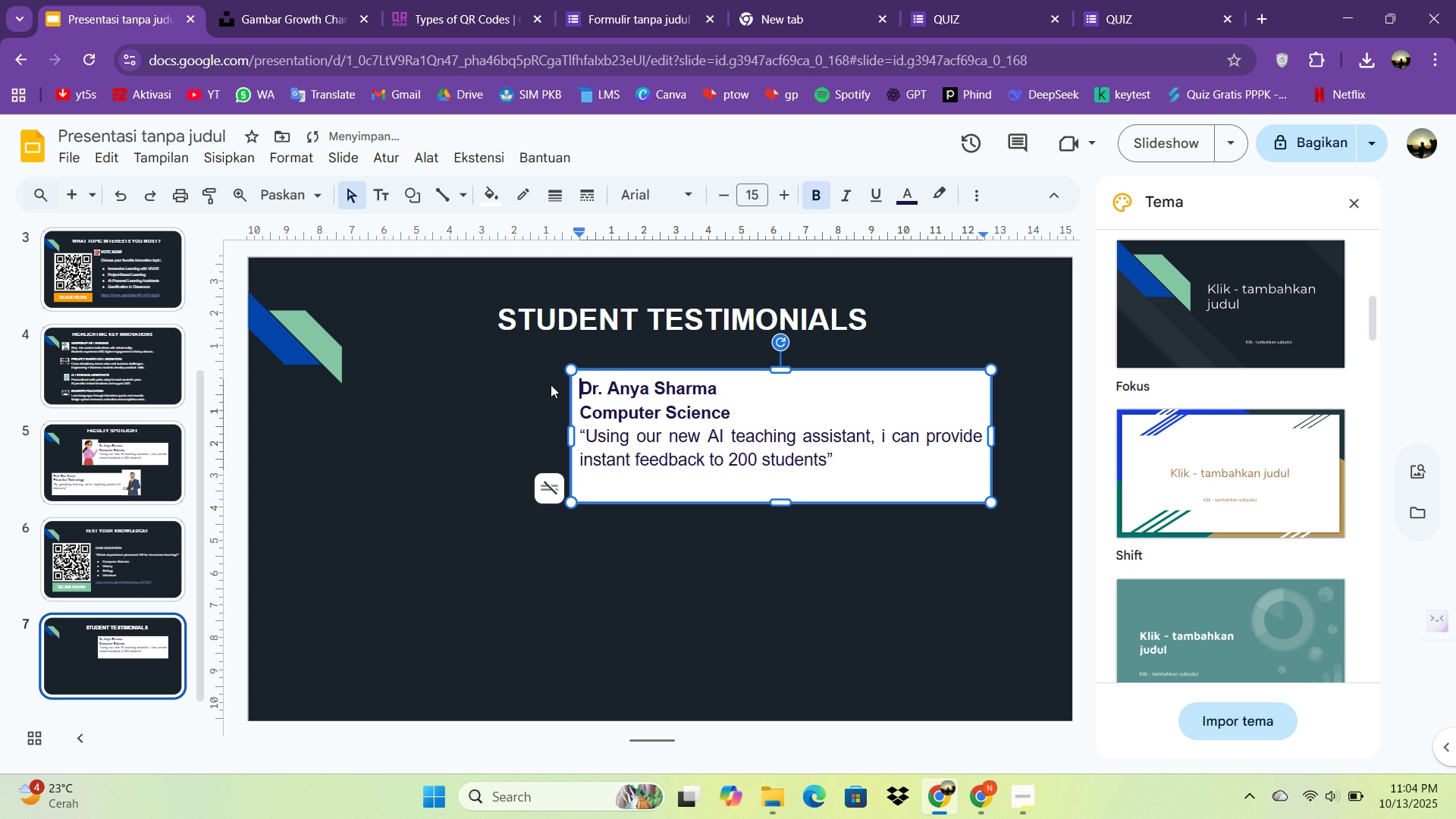 
left_click_drag(start_coordinate=[551, 385], to_coordinate=[573, 379])
 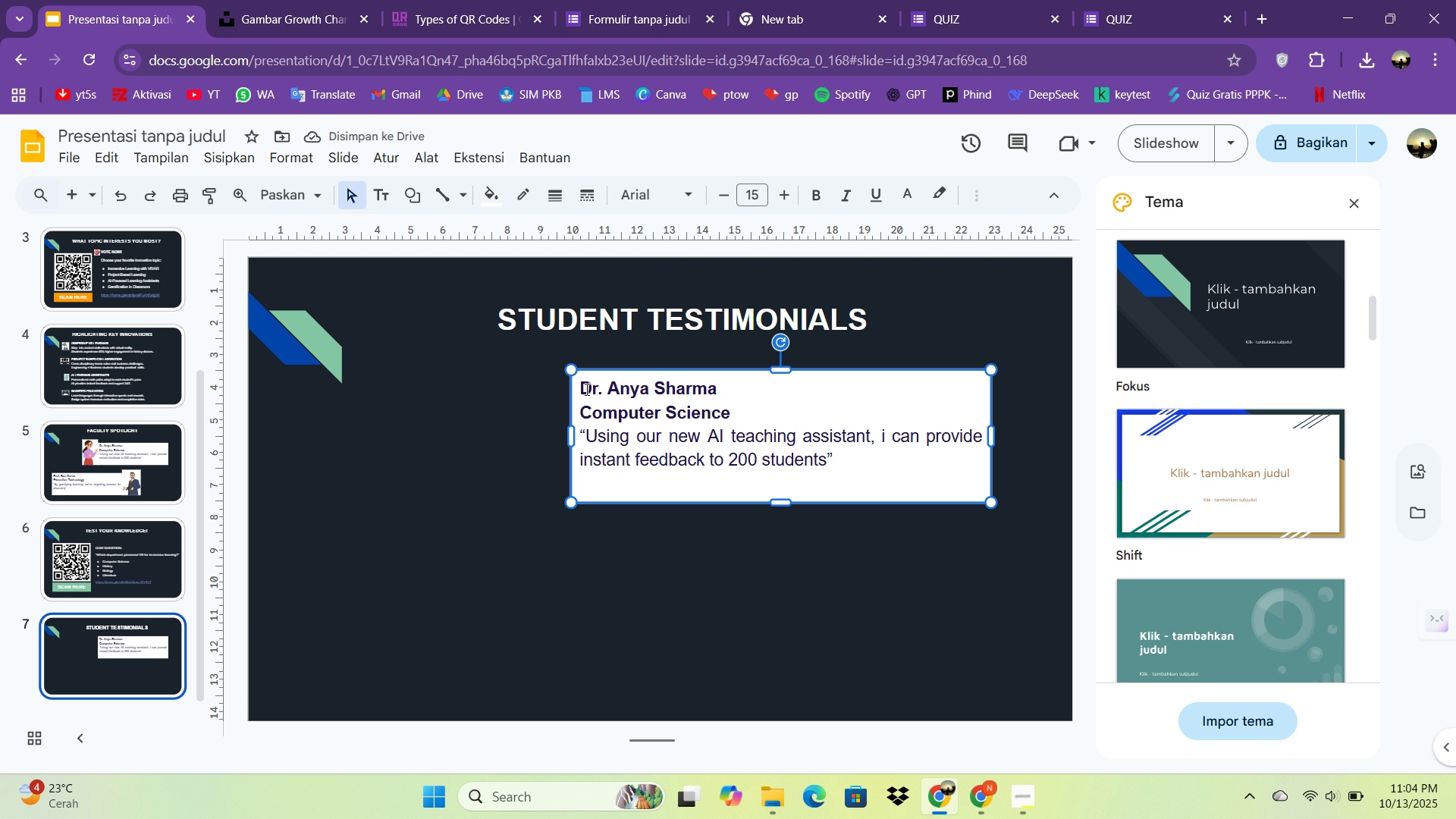 
left_click_drag(start_coordinate=[585, 389], to_coordinate=[684, 416])
 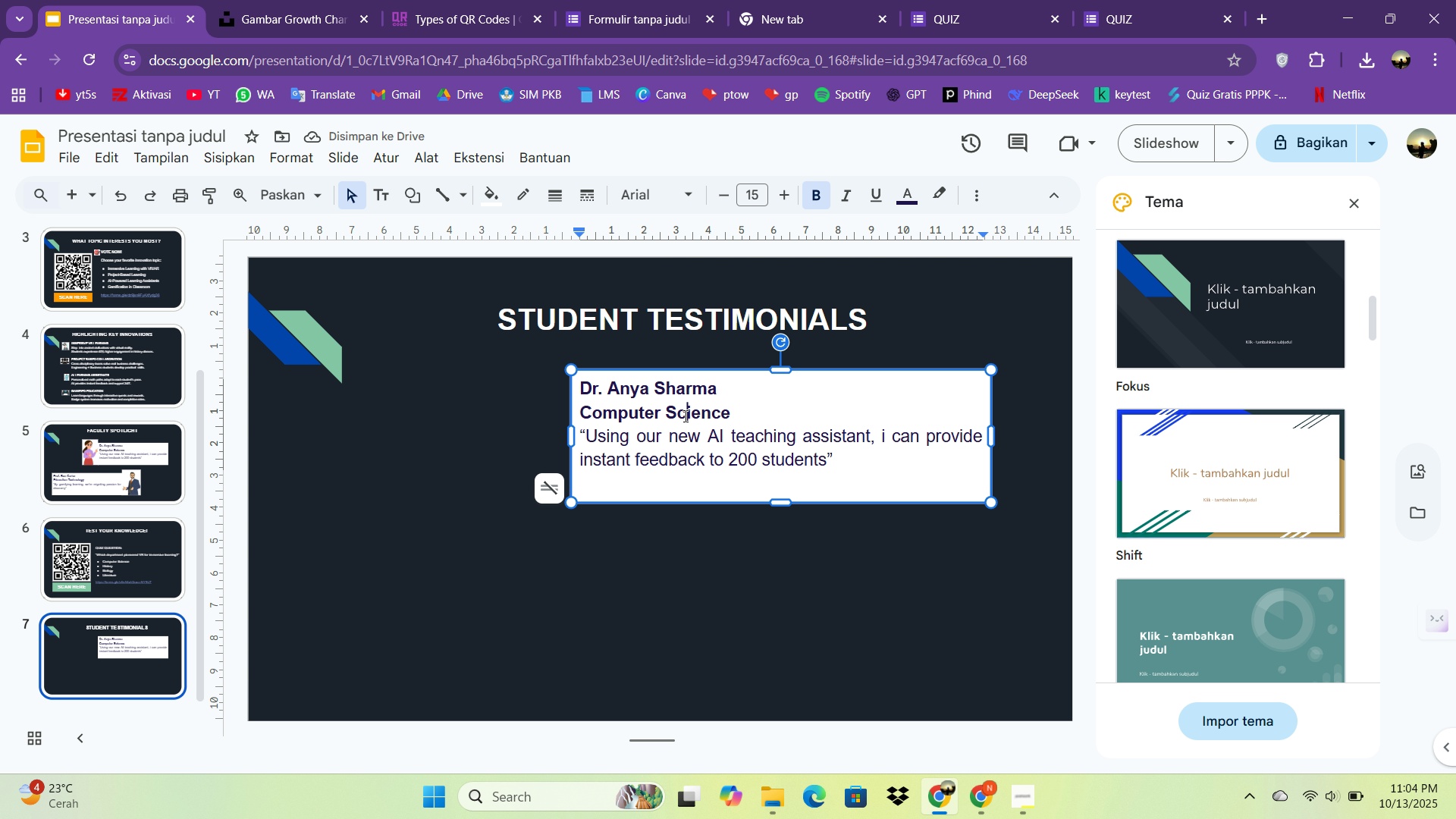 
left_click_drag(start_coordinate=[684, 416], to_coordinate=[780, 433])
 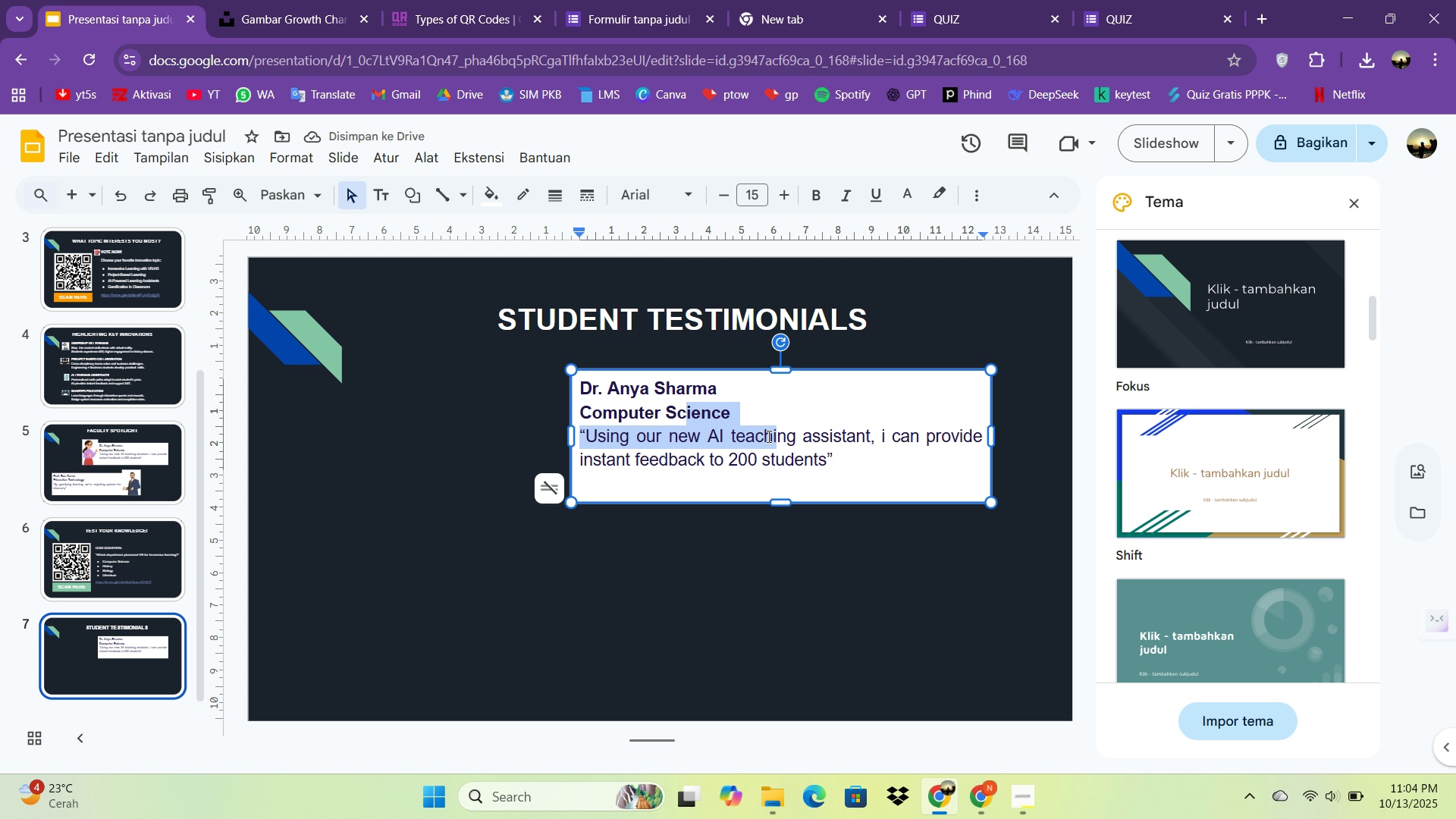 
key(Control+A)
 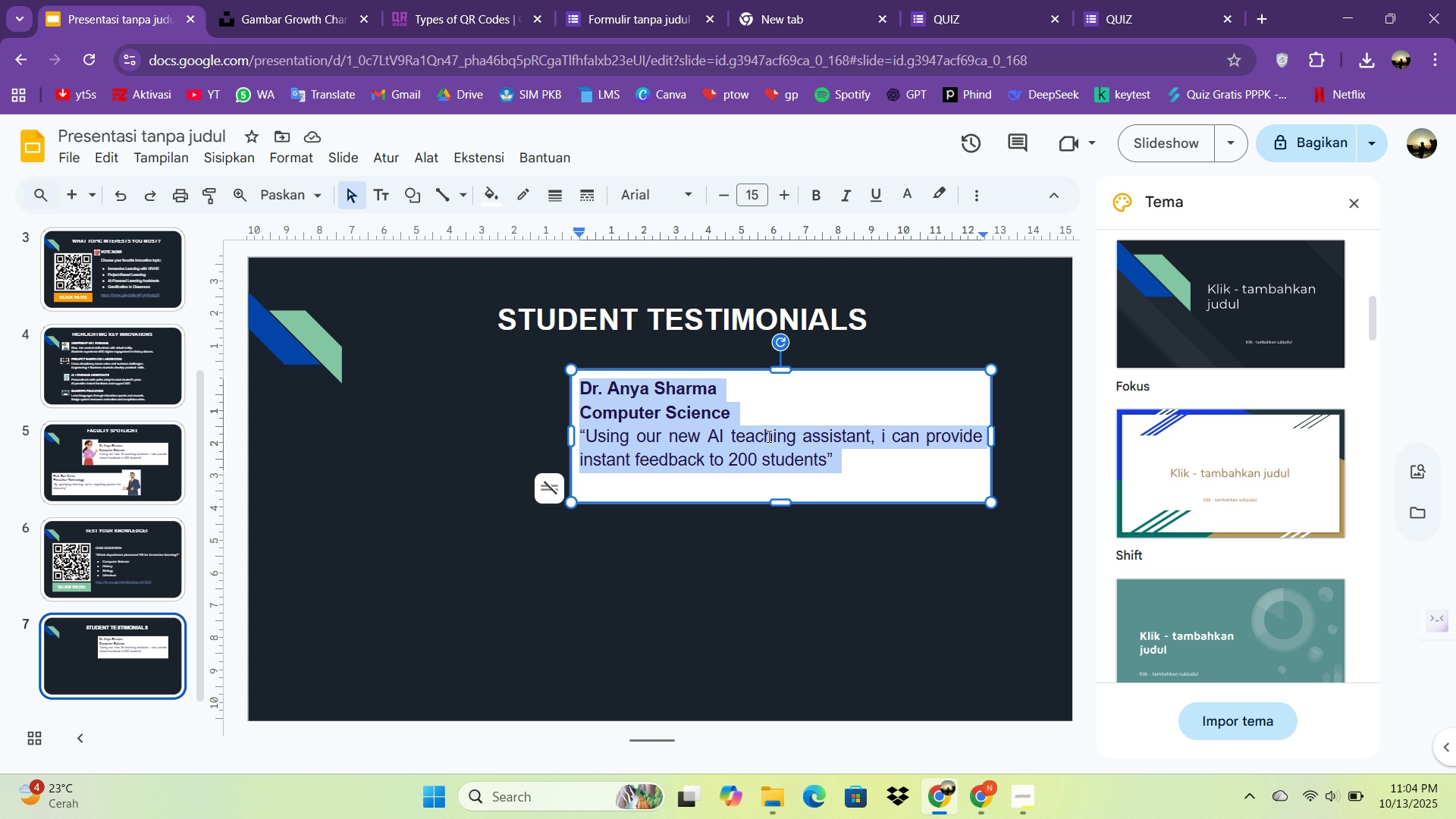 
key(Backspace)
 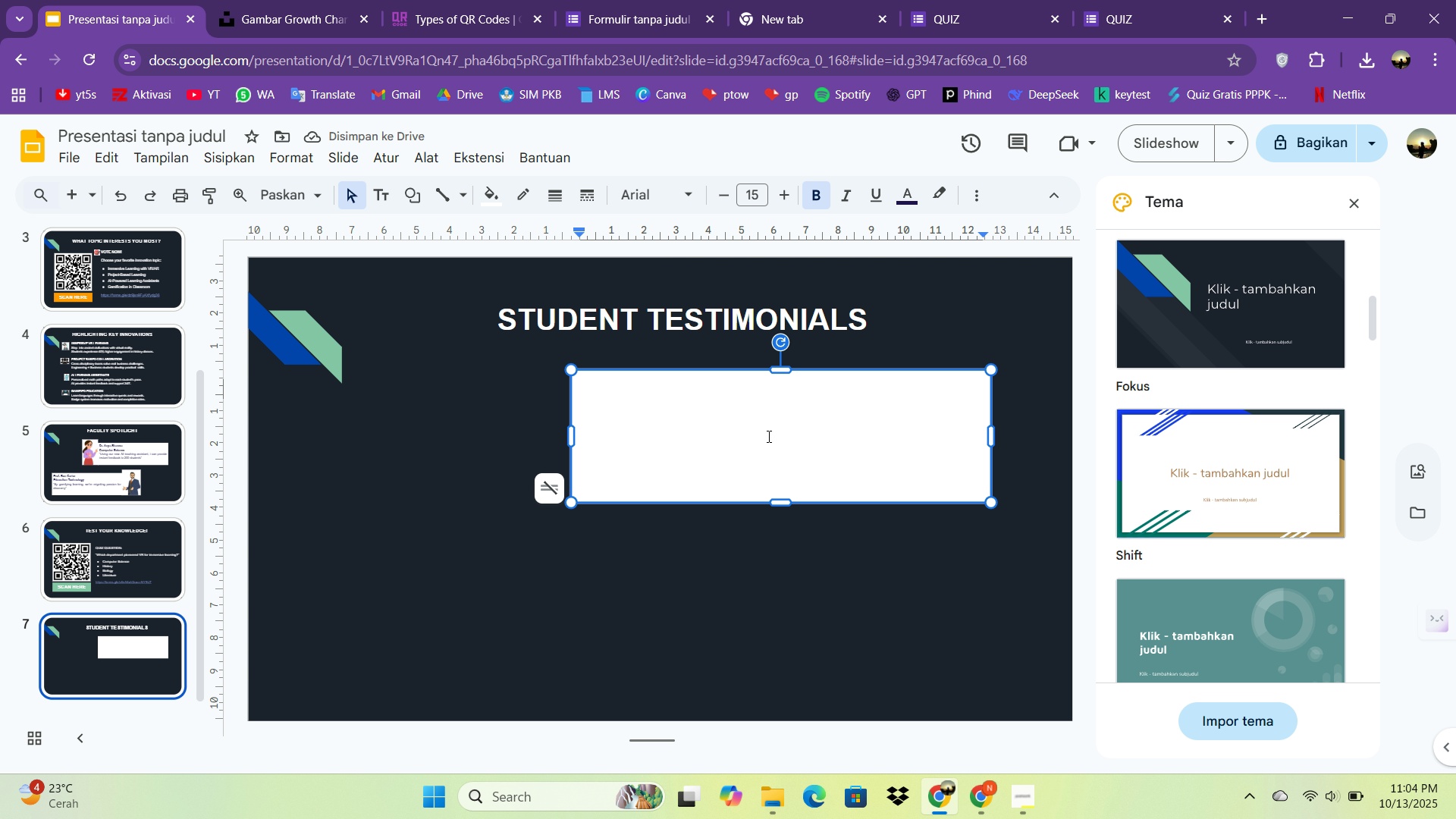 
key(Control+Quote)
 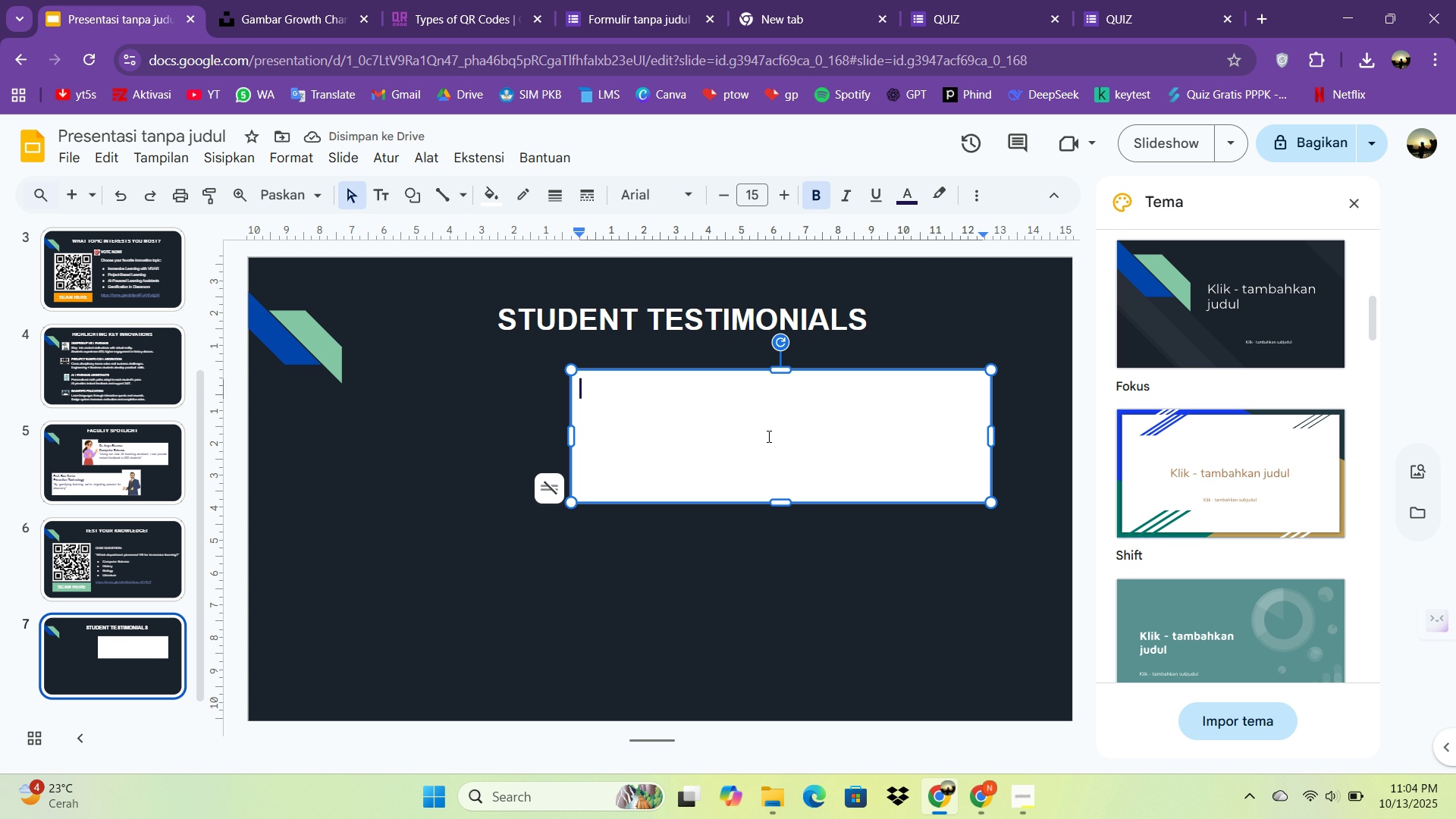 
key(Shift+ShiftLeft)
 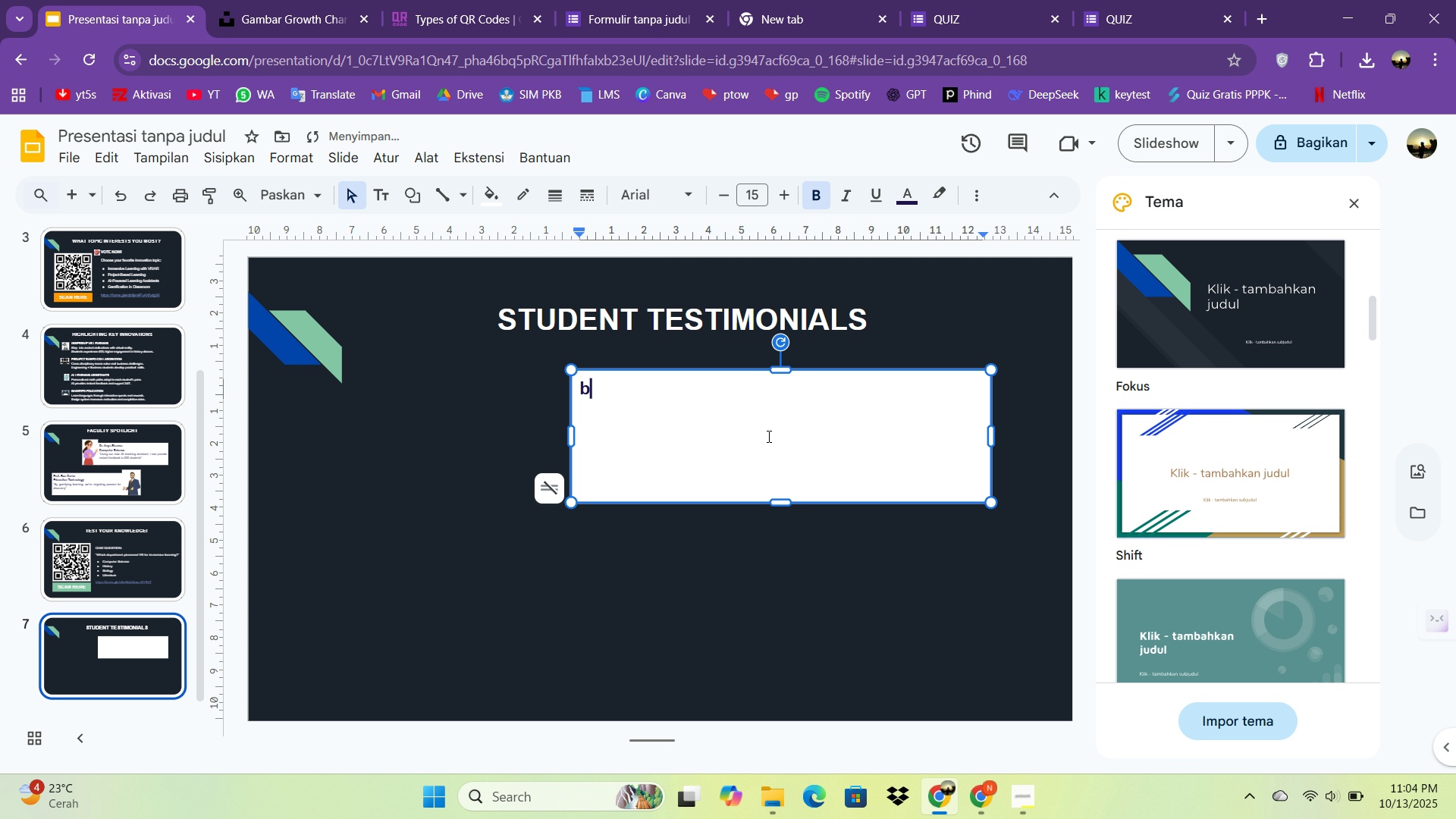 
key(Shift+B)
 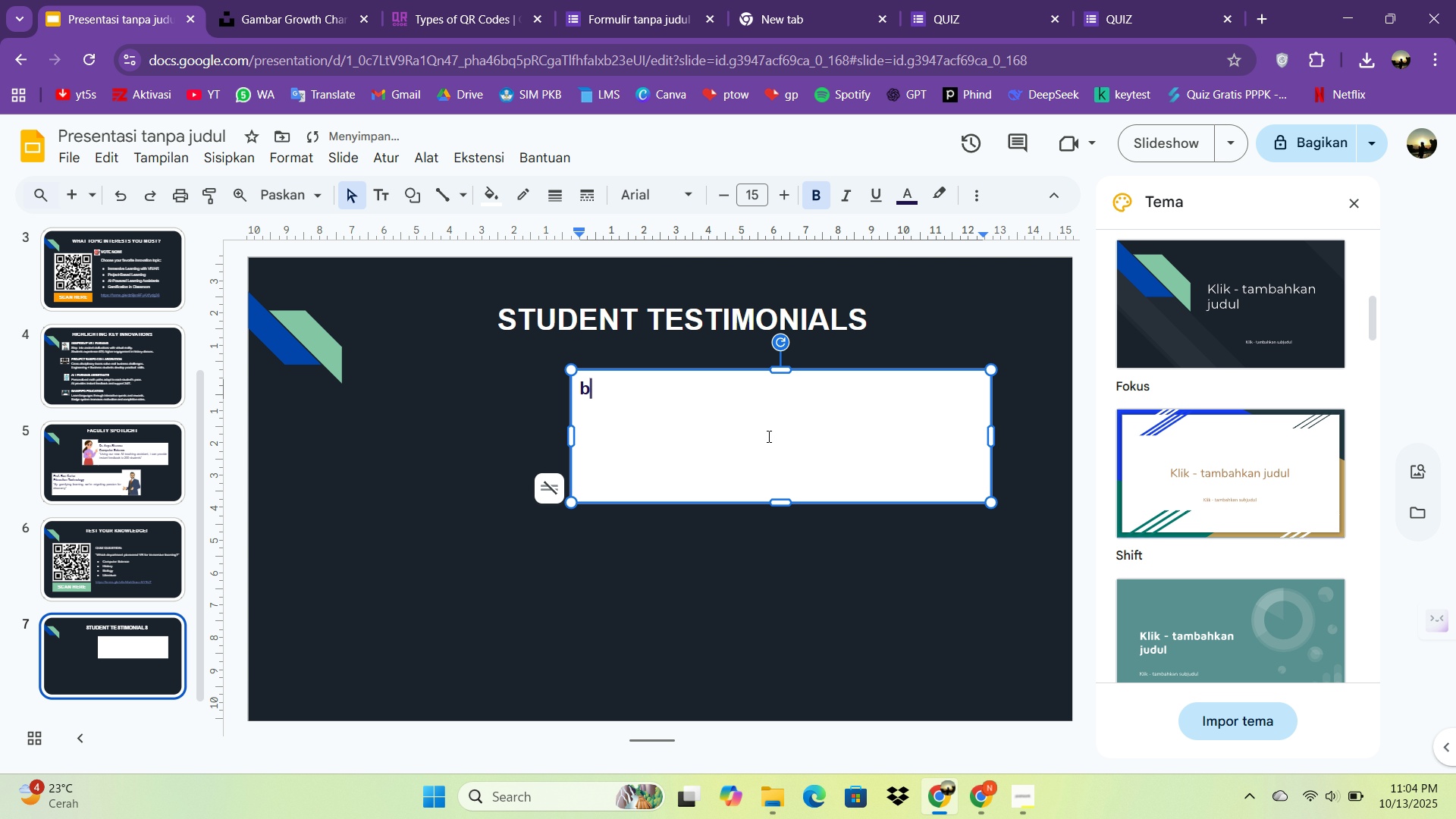 
key(Backspace)
 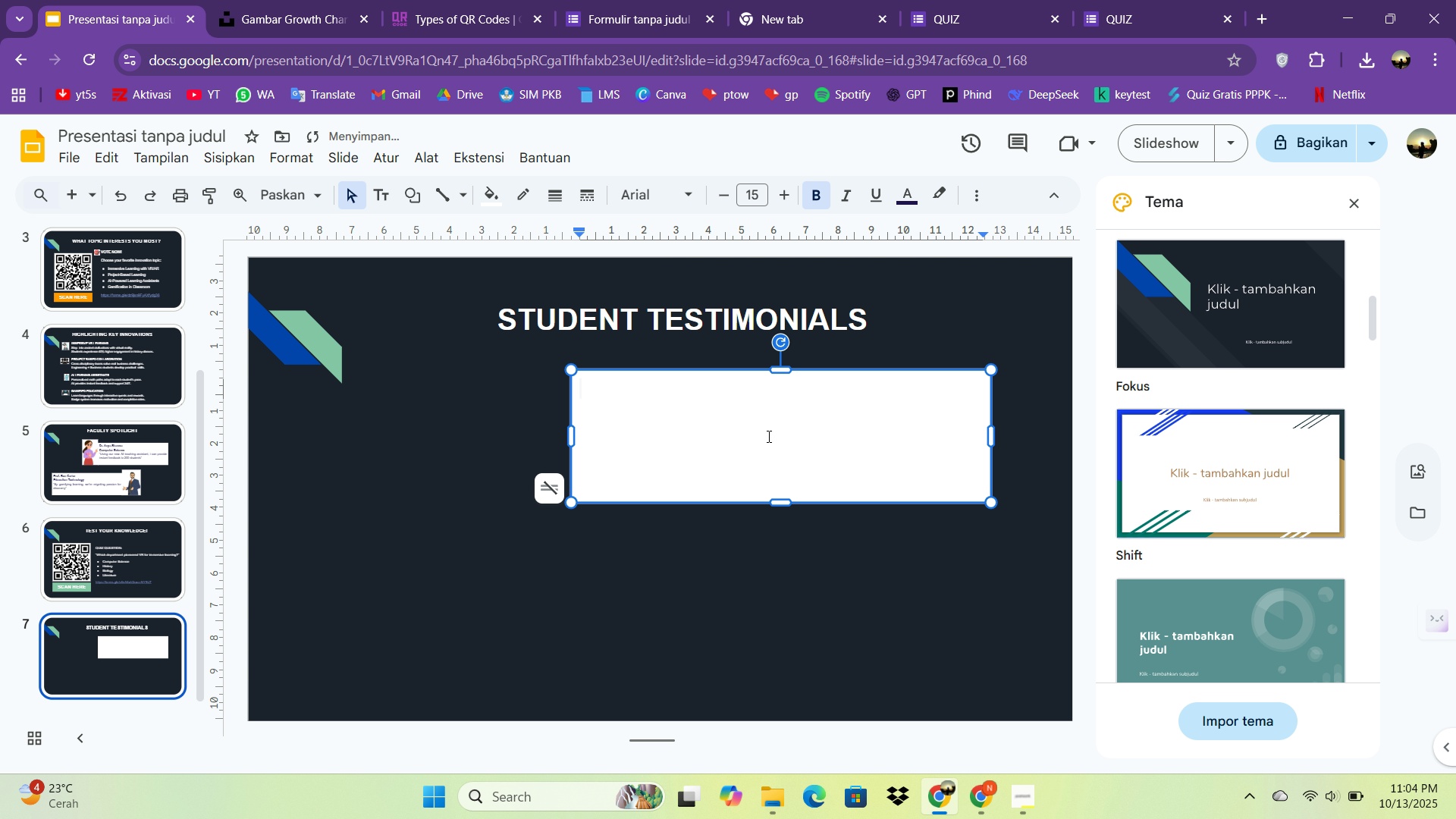 
key(Control+B)
 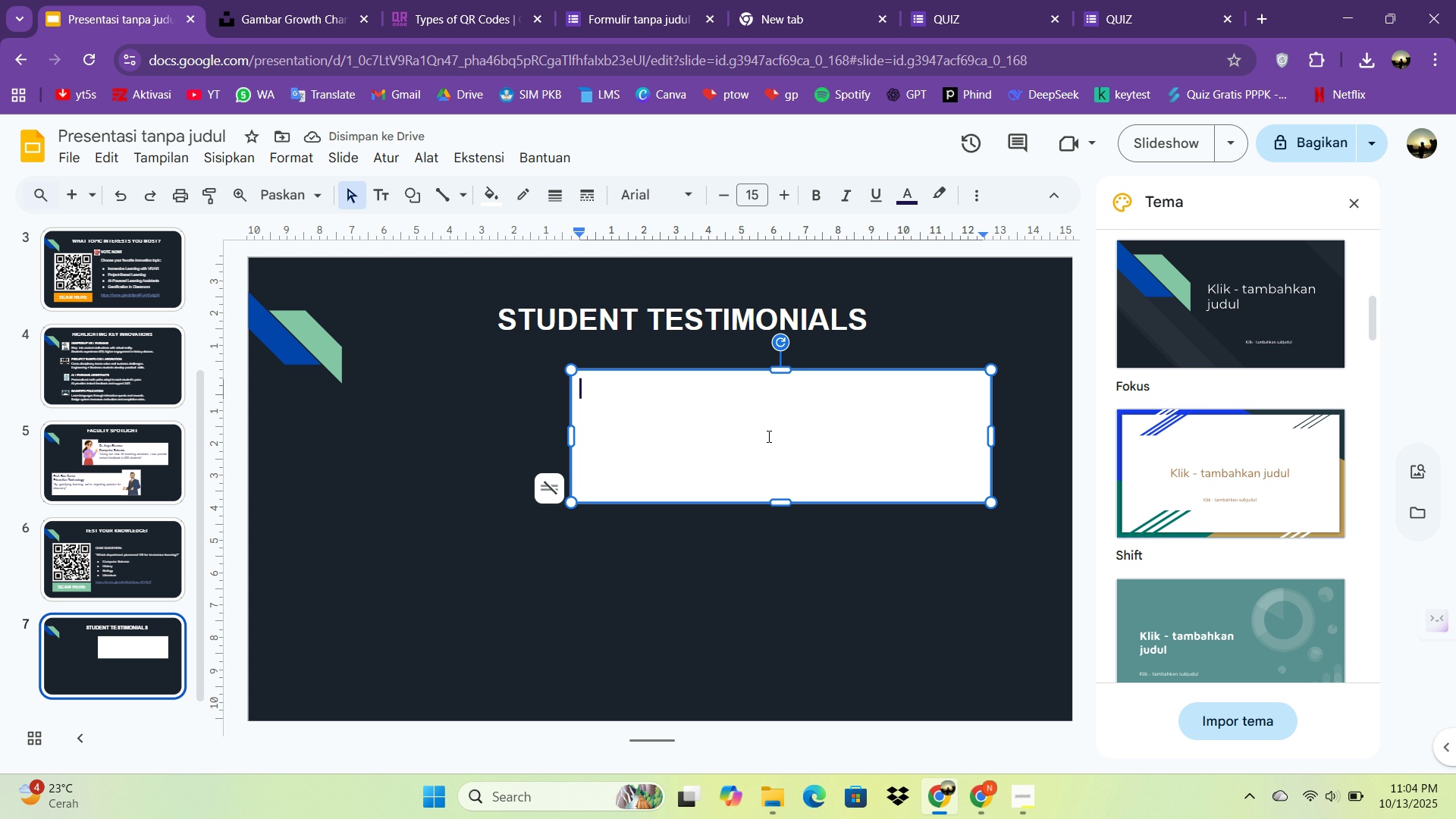 
type(")
key(Backspace)
key(Backspace)
key(Backspace)
type("tHE )
key(Backspace)
key(Backspace)
key(Backspace)
key(Backspace)
type(The cross-disciplinary project was a game-v)
key(Backspace)
type(changer. I learned more about real business from team)
 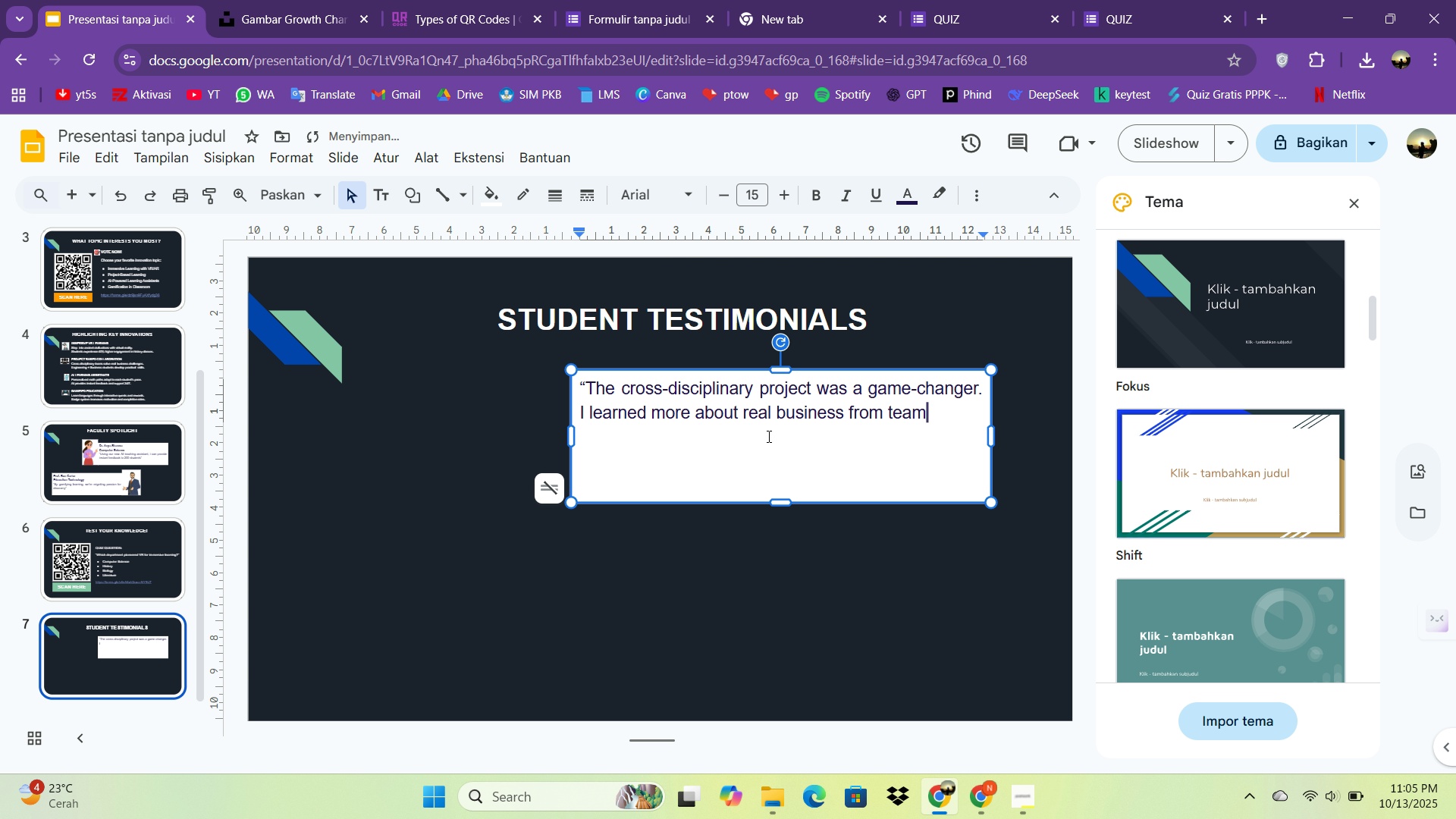 
type(mates tah)
key(Backspace)
key(Backspace)
type(han s)
key(Backspace)
type(any textbook!")
 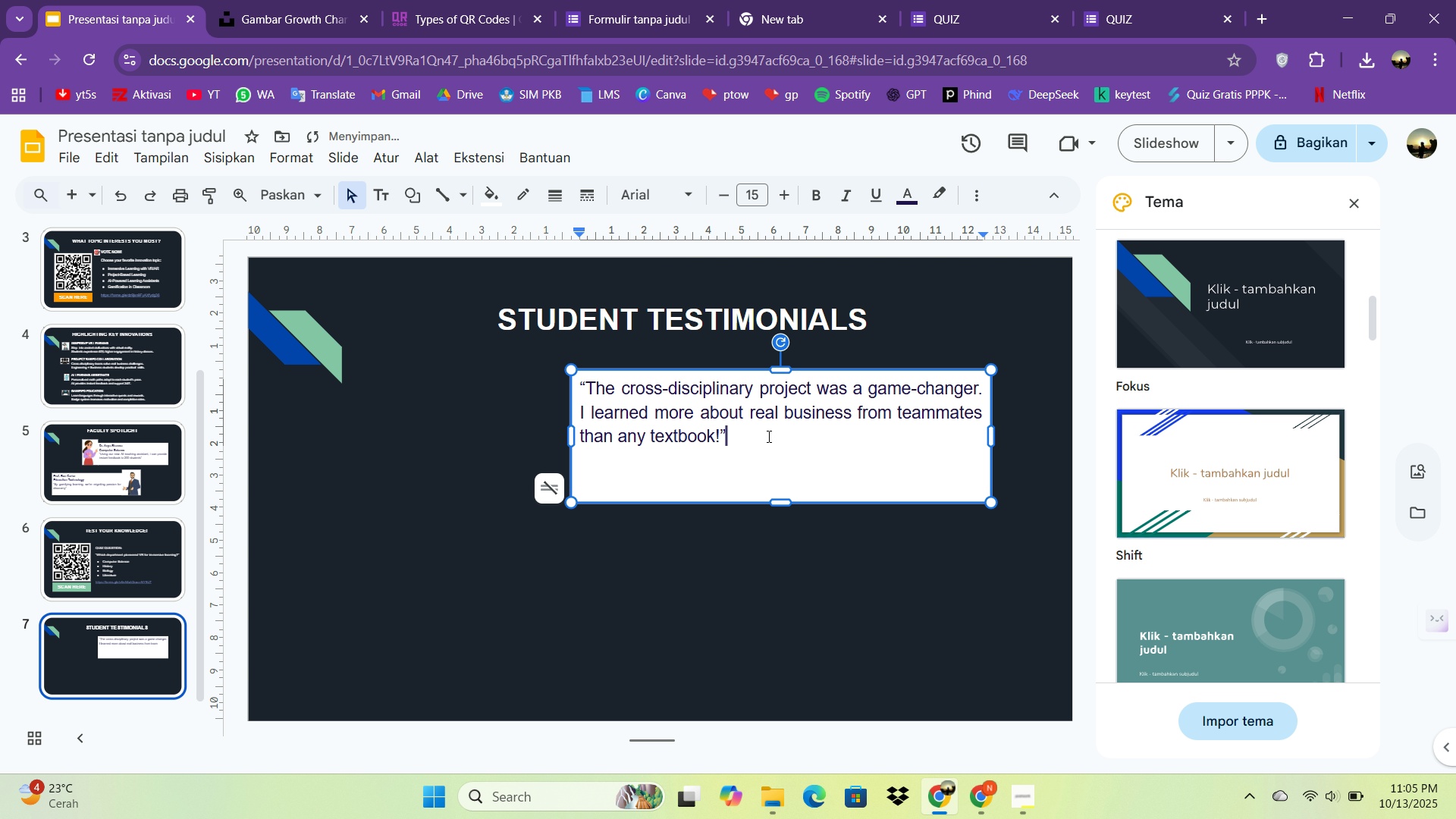 
key(Control+A)
 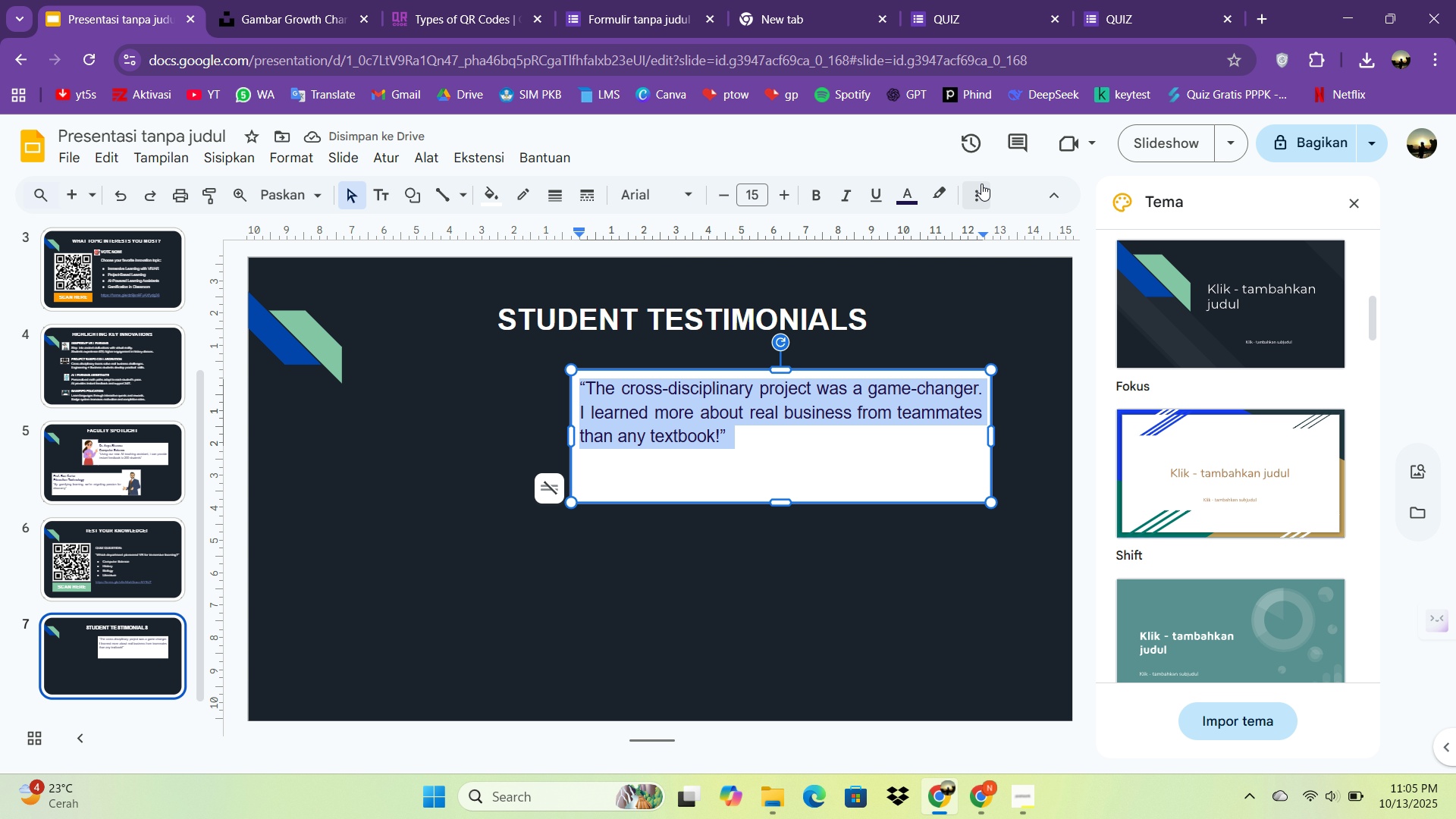 
left_click([981, 184])
 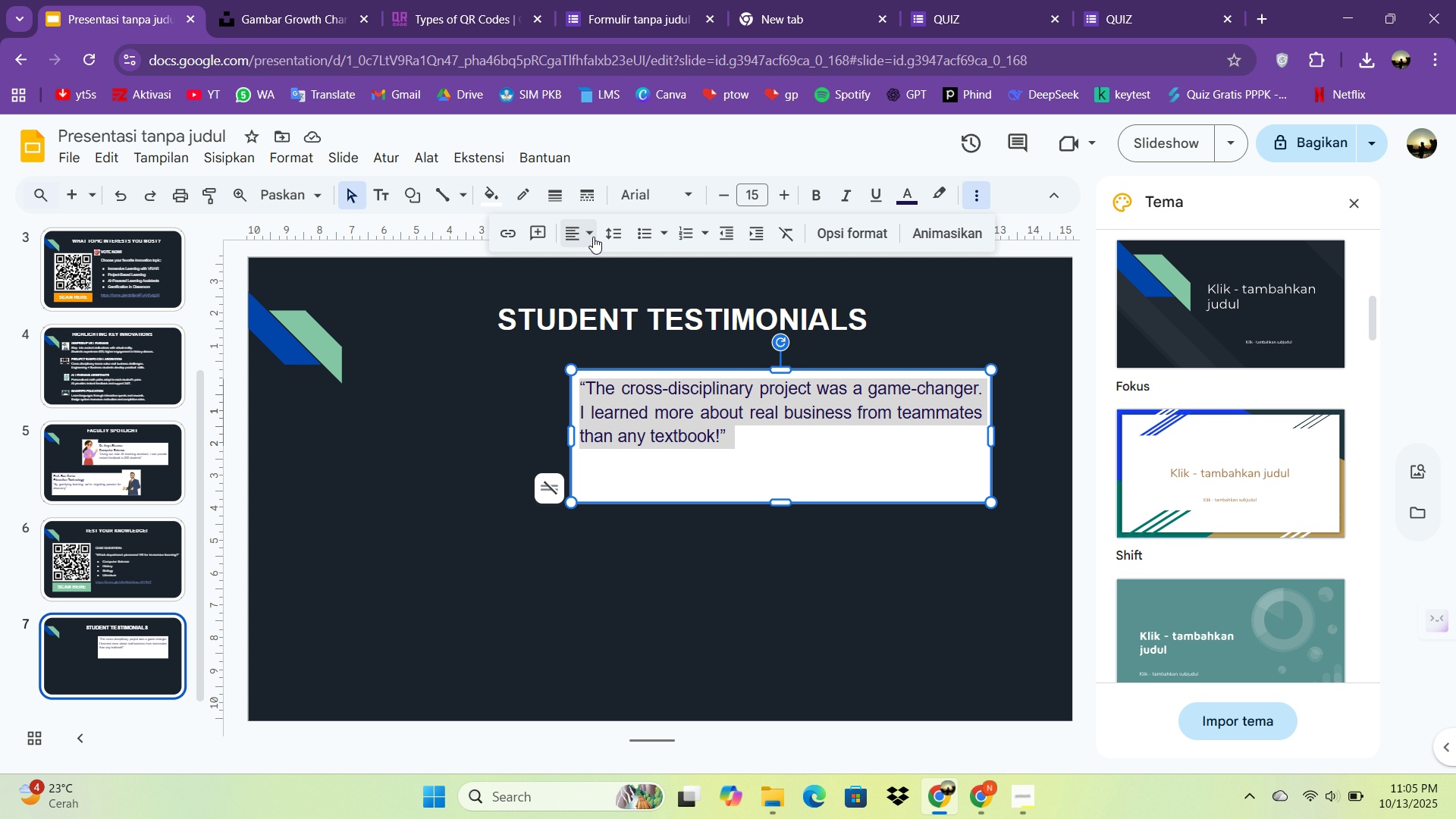 
left_click([585, 235])
 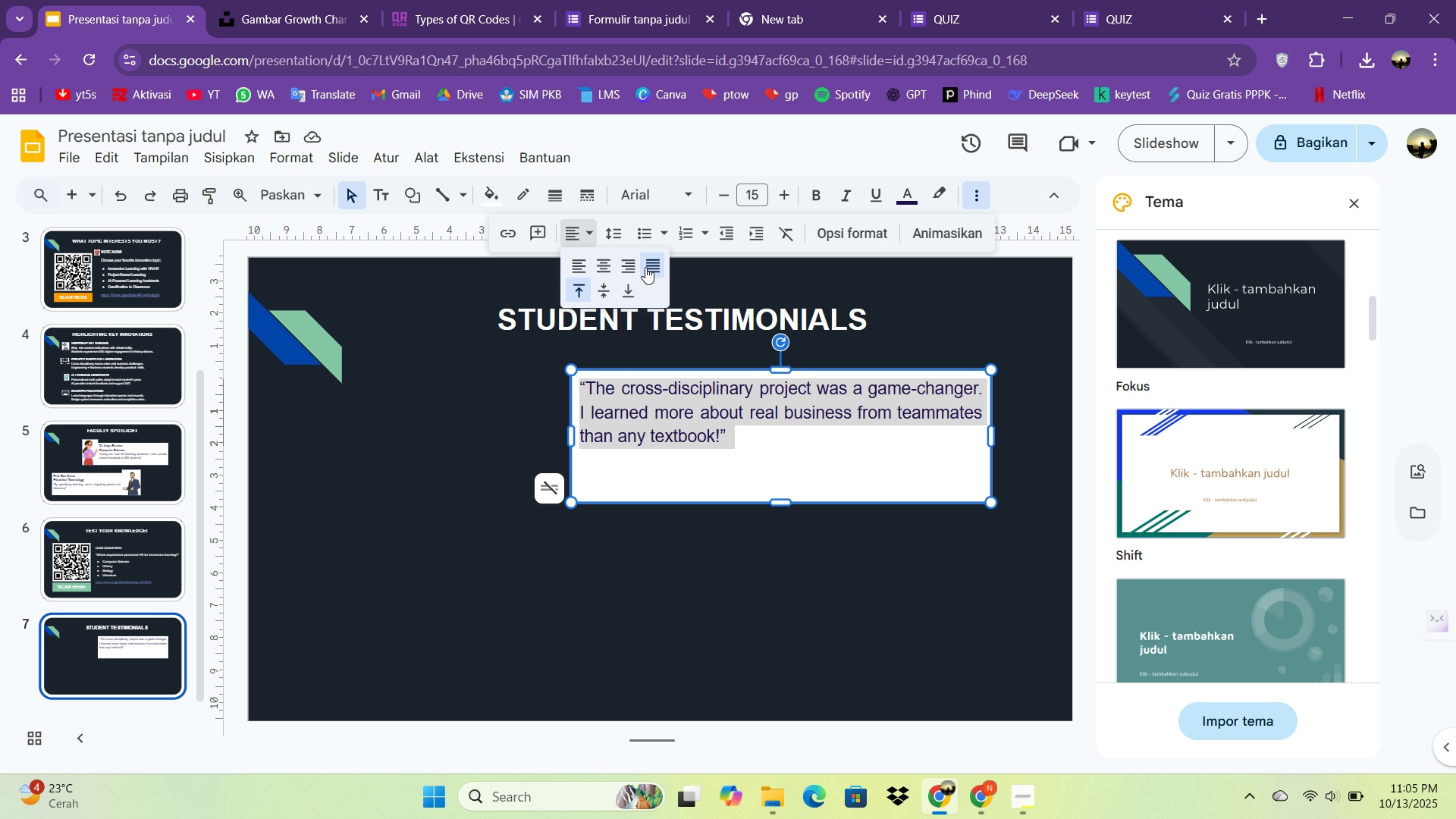 
double_click([649, 267])
 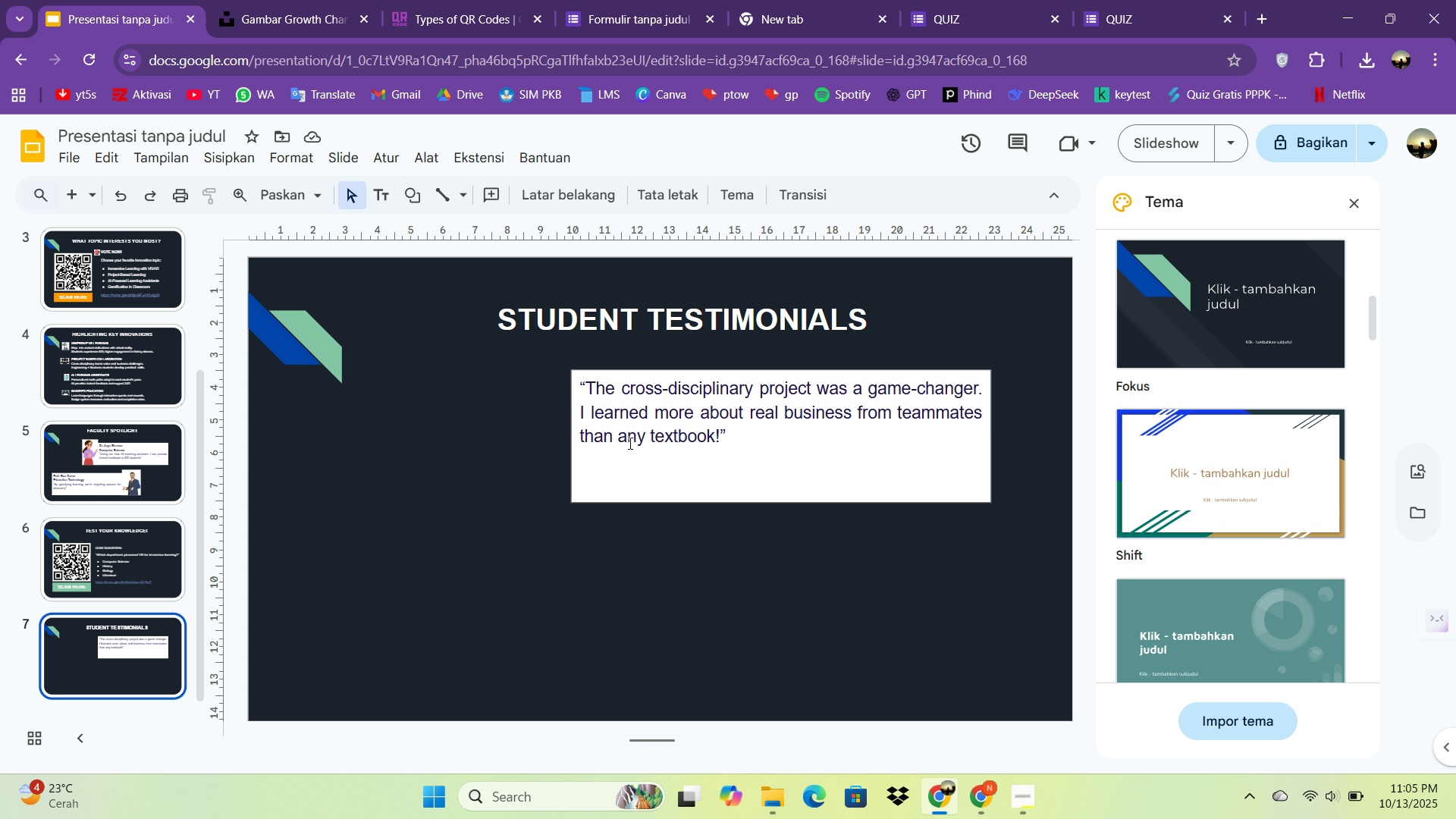 
double_click([629, 443])
 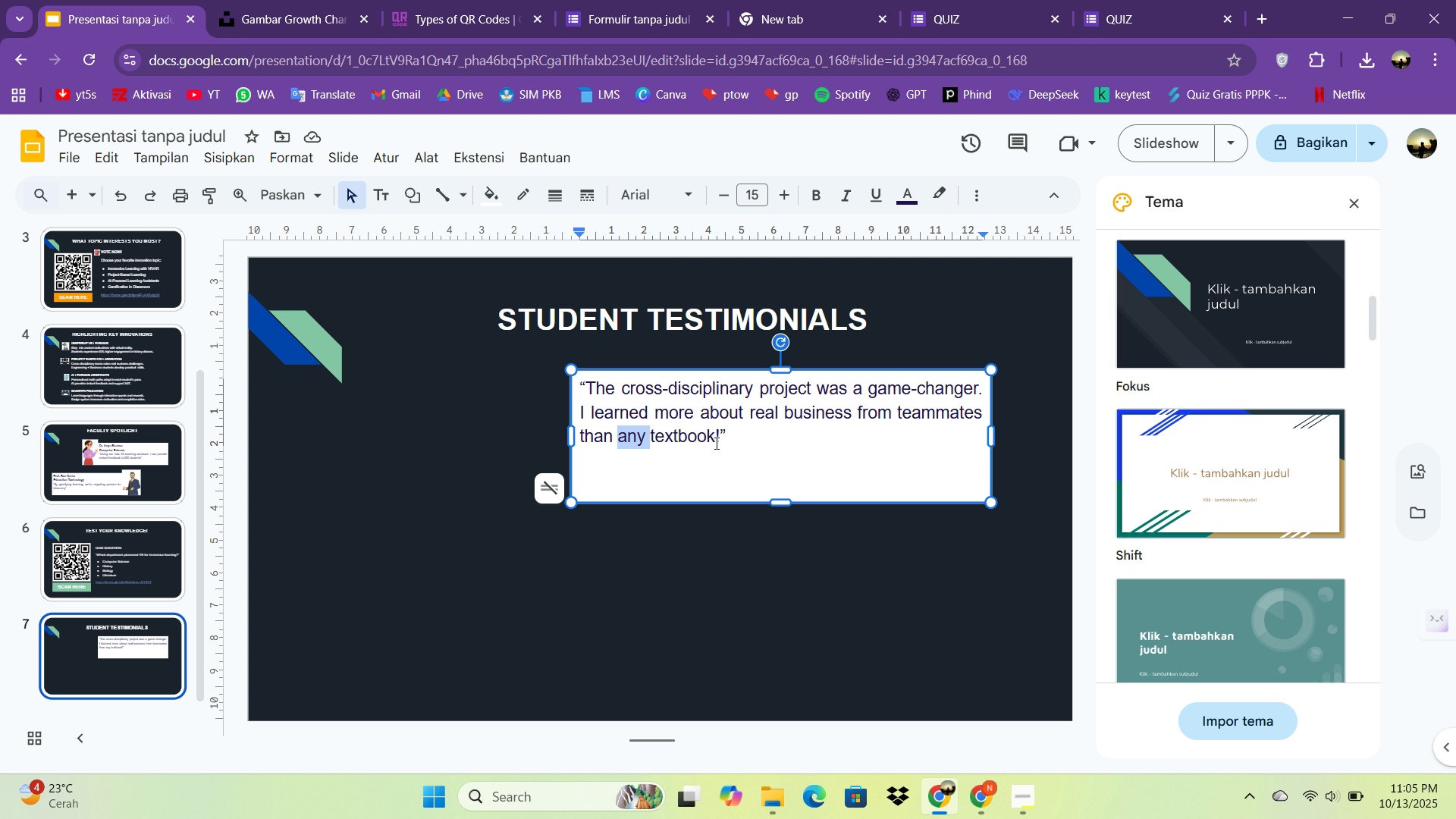 
left_click_drag(start_coordinate=[582, 390], to_coordinate=[577, 390])
 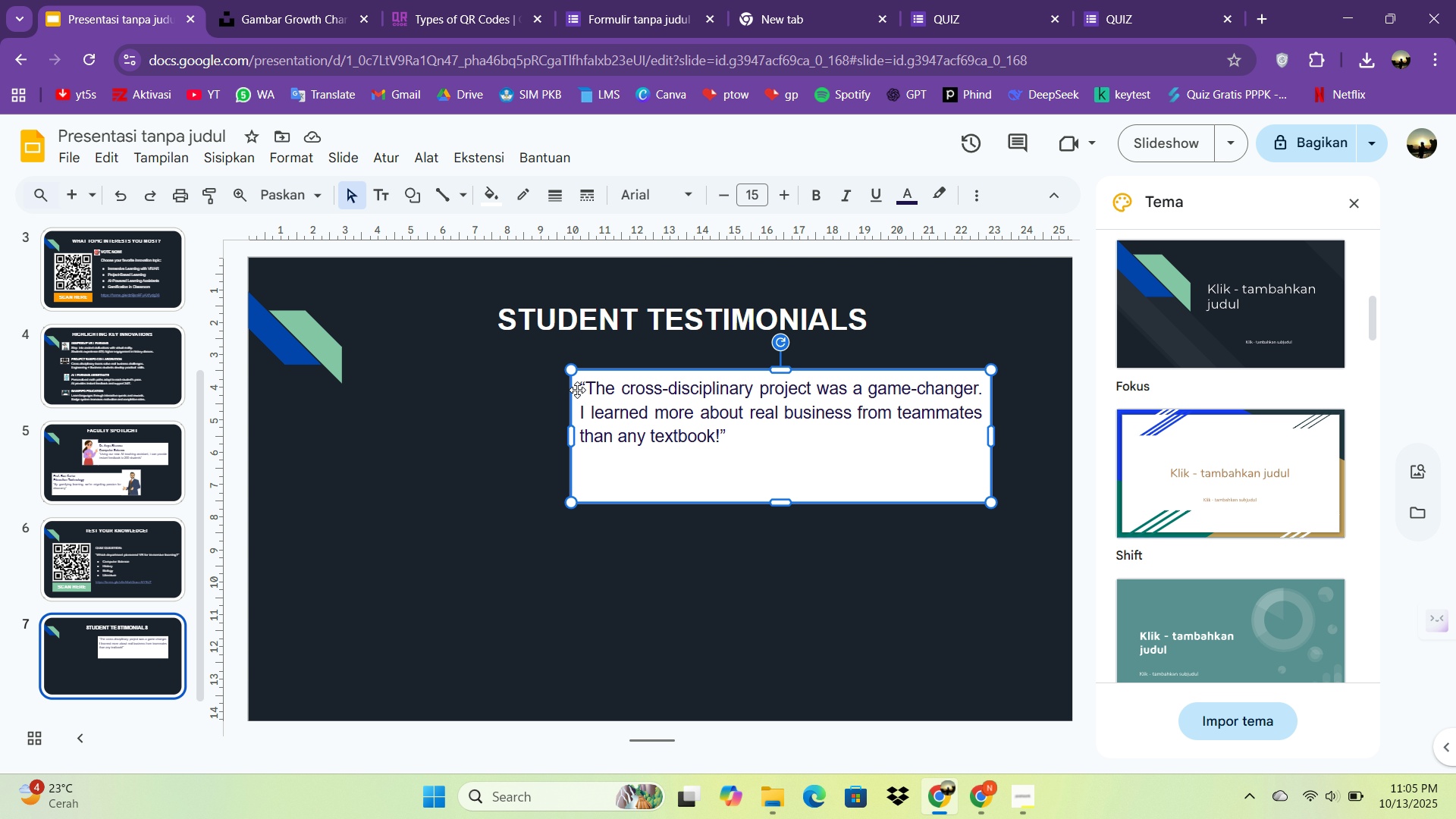 
double_click([577, 390])
 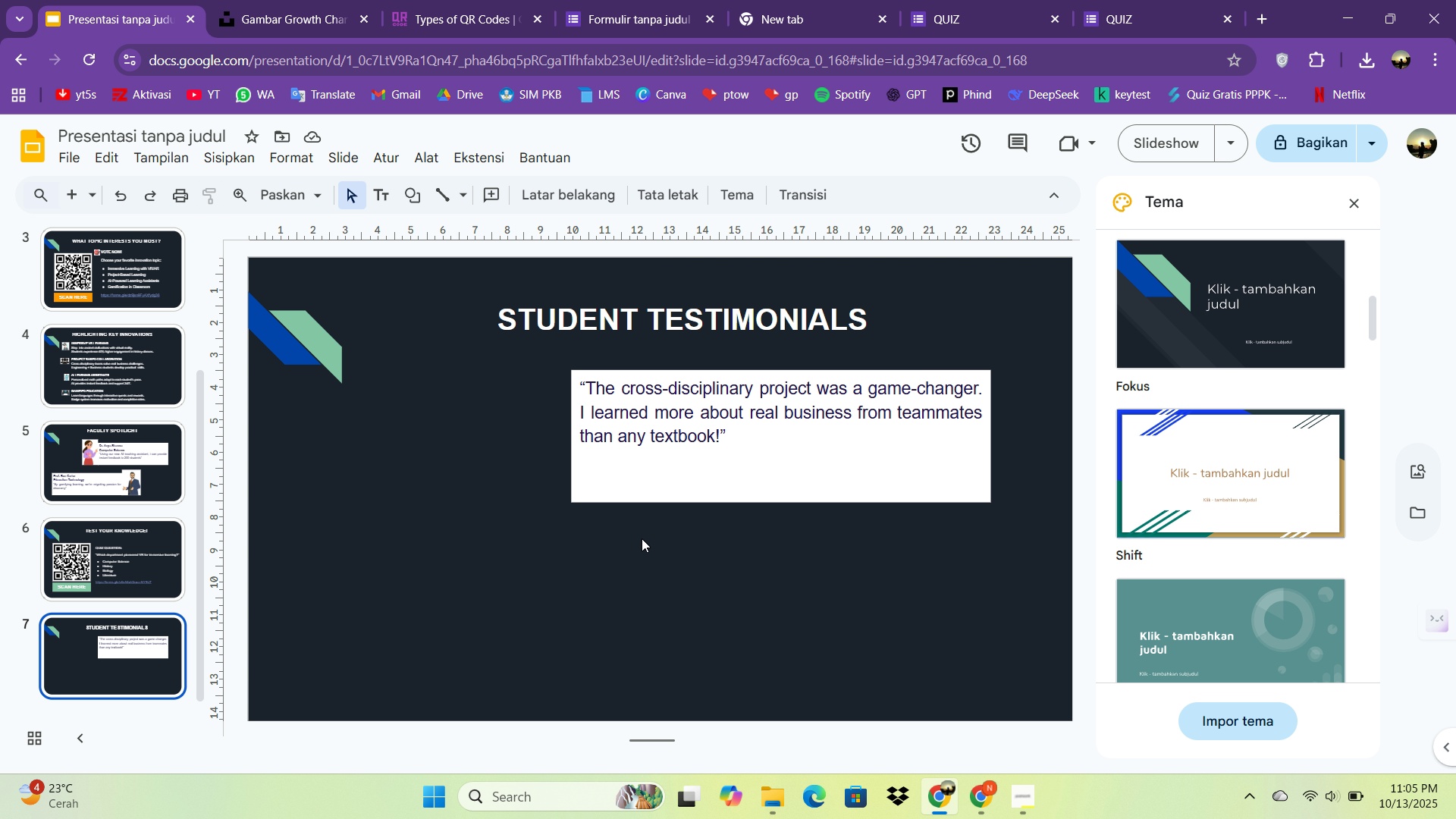 
left_click([642, 538])
 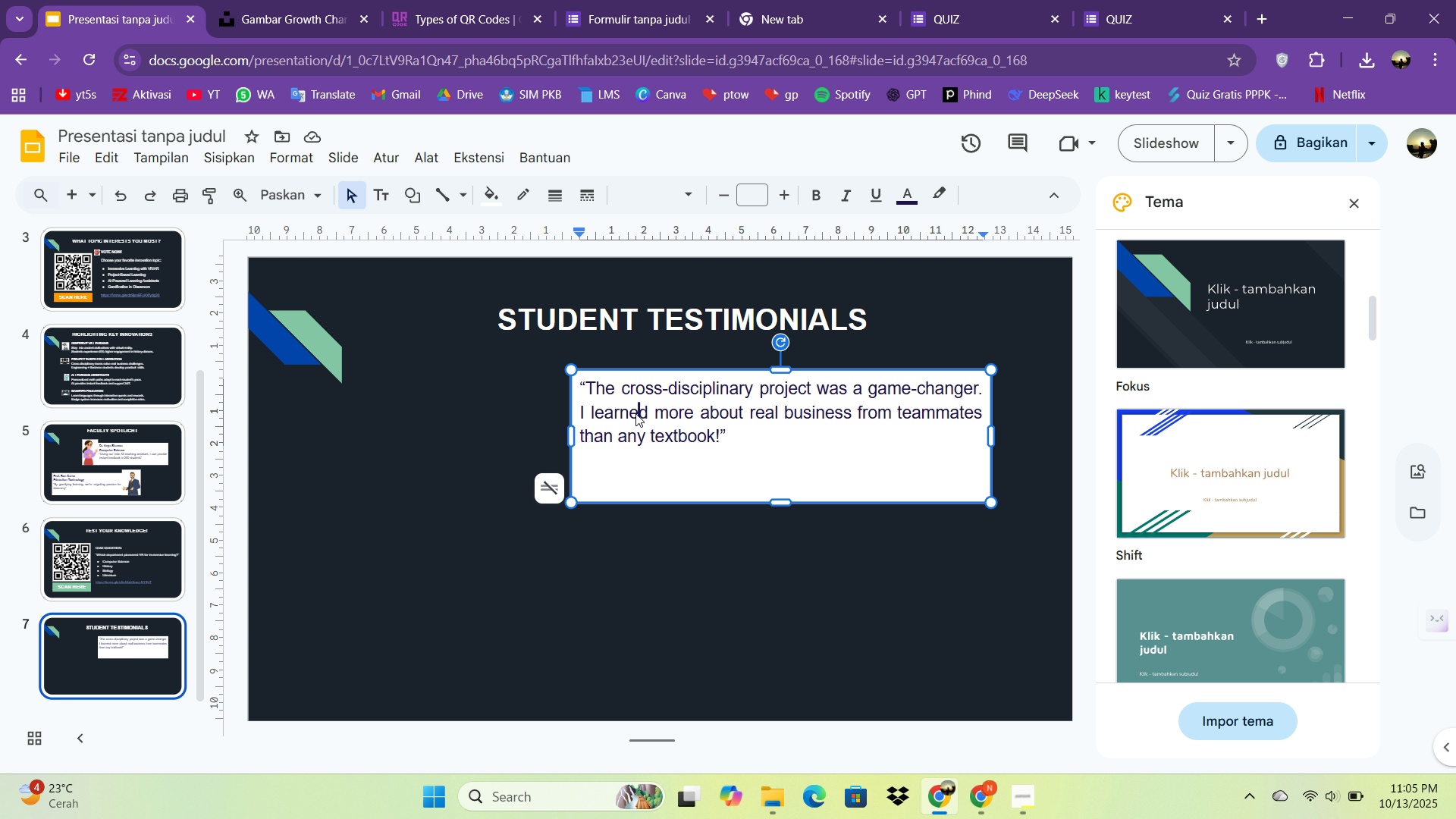 
double_click([635, 413])
 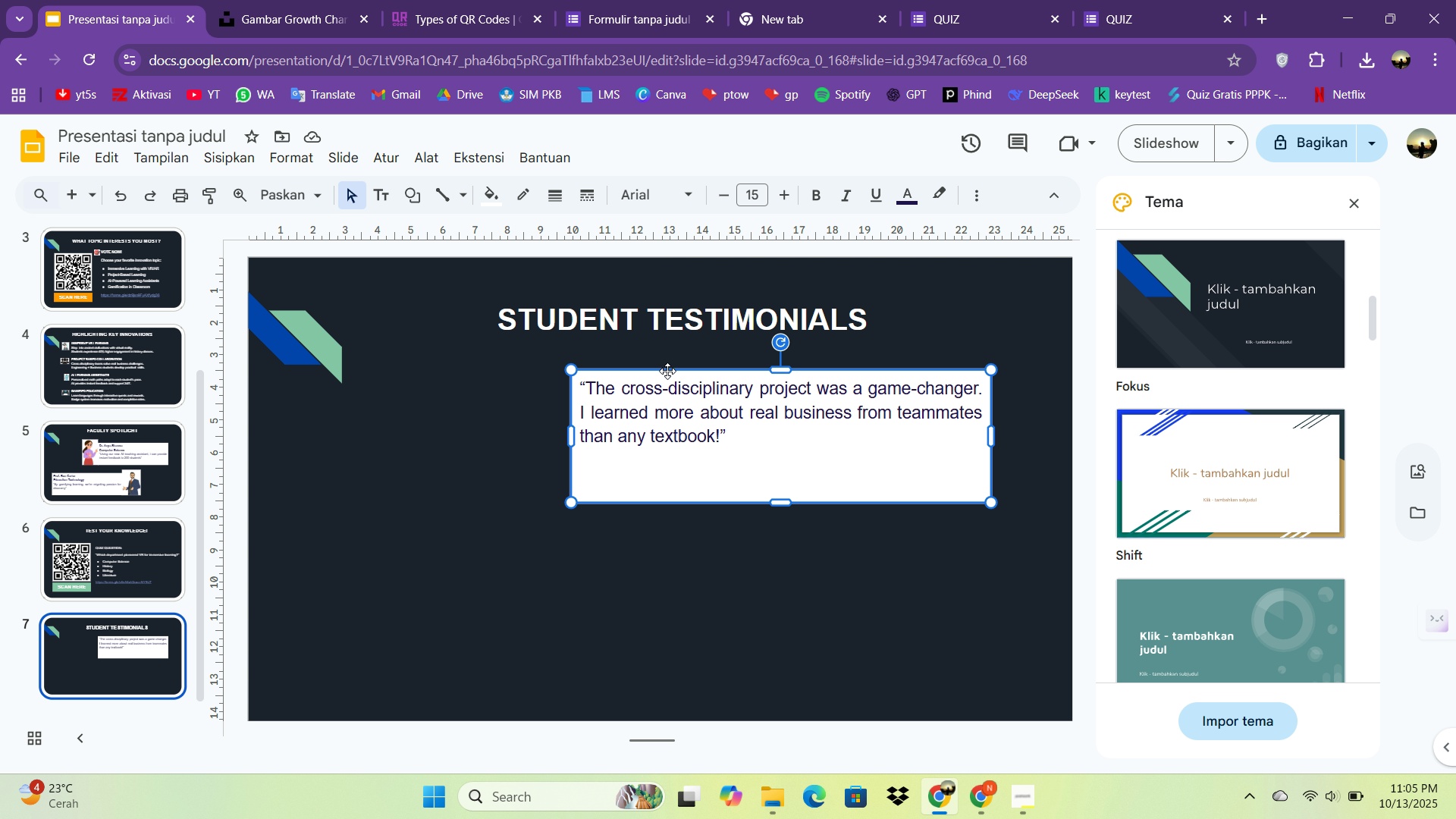 
left_click([667, 371])
 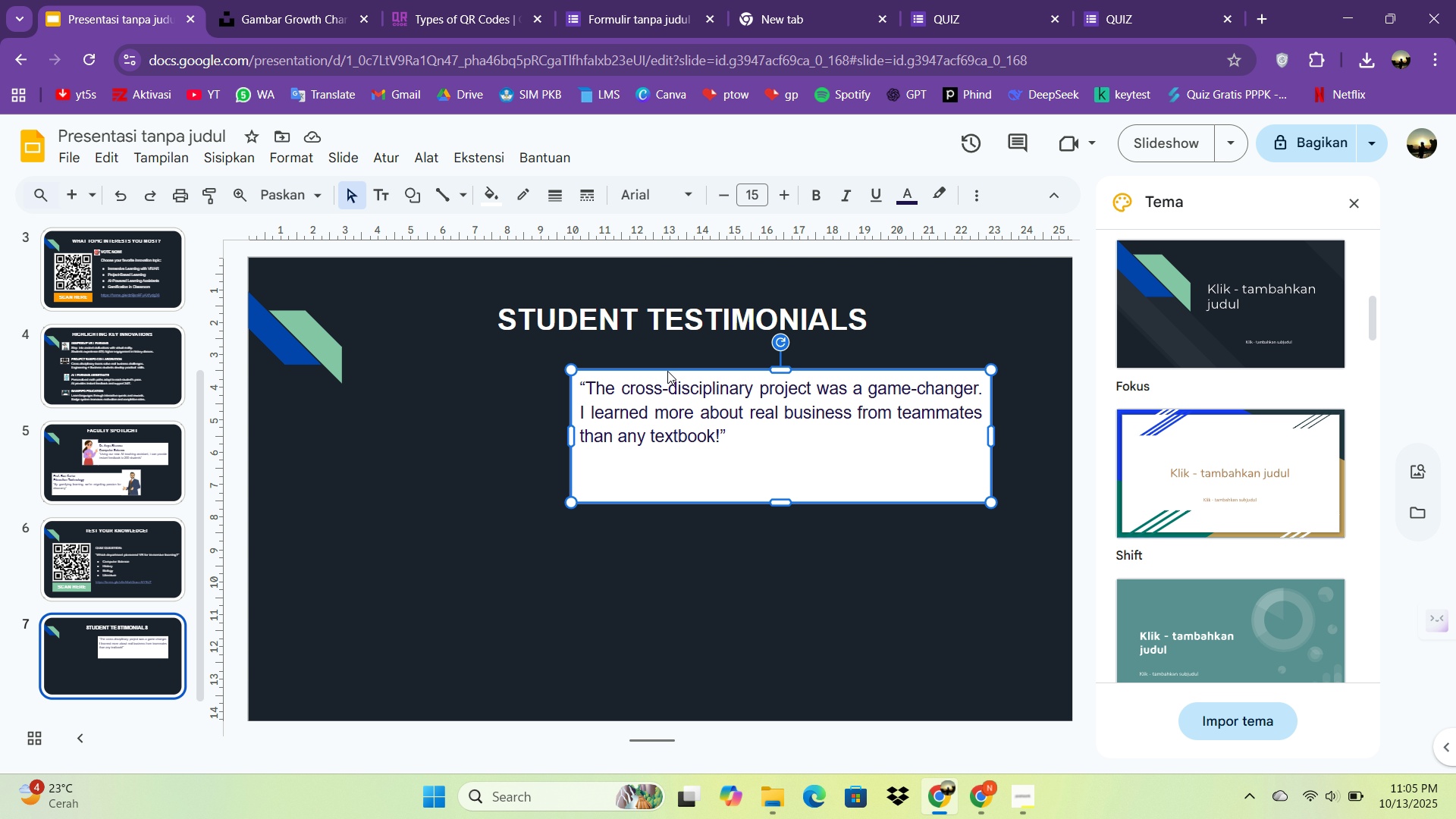 
key(Control+C)
 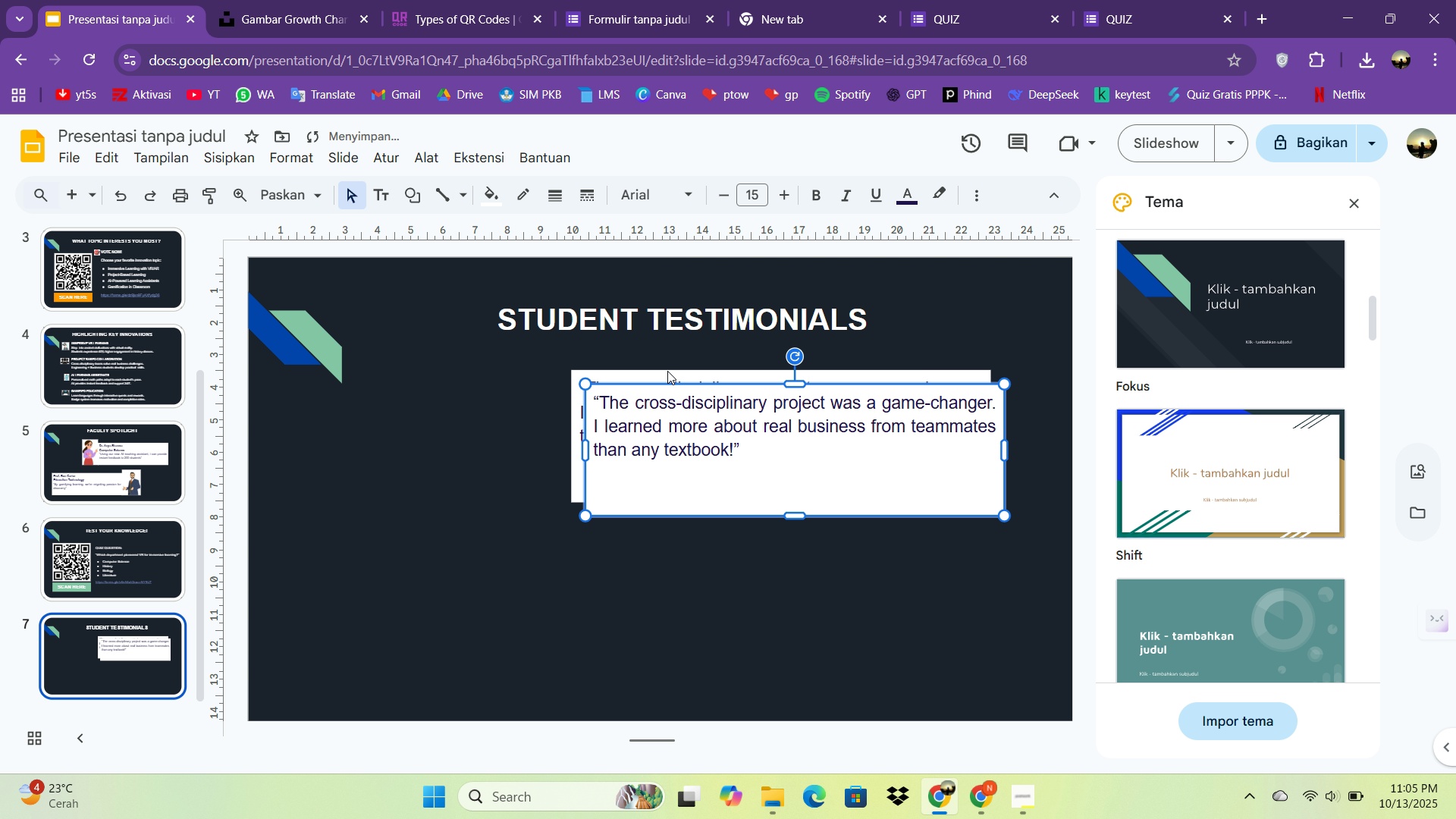 
key(Control+V)
 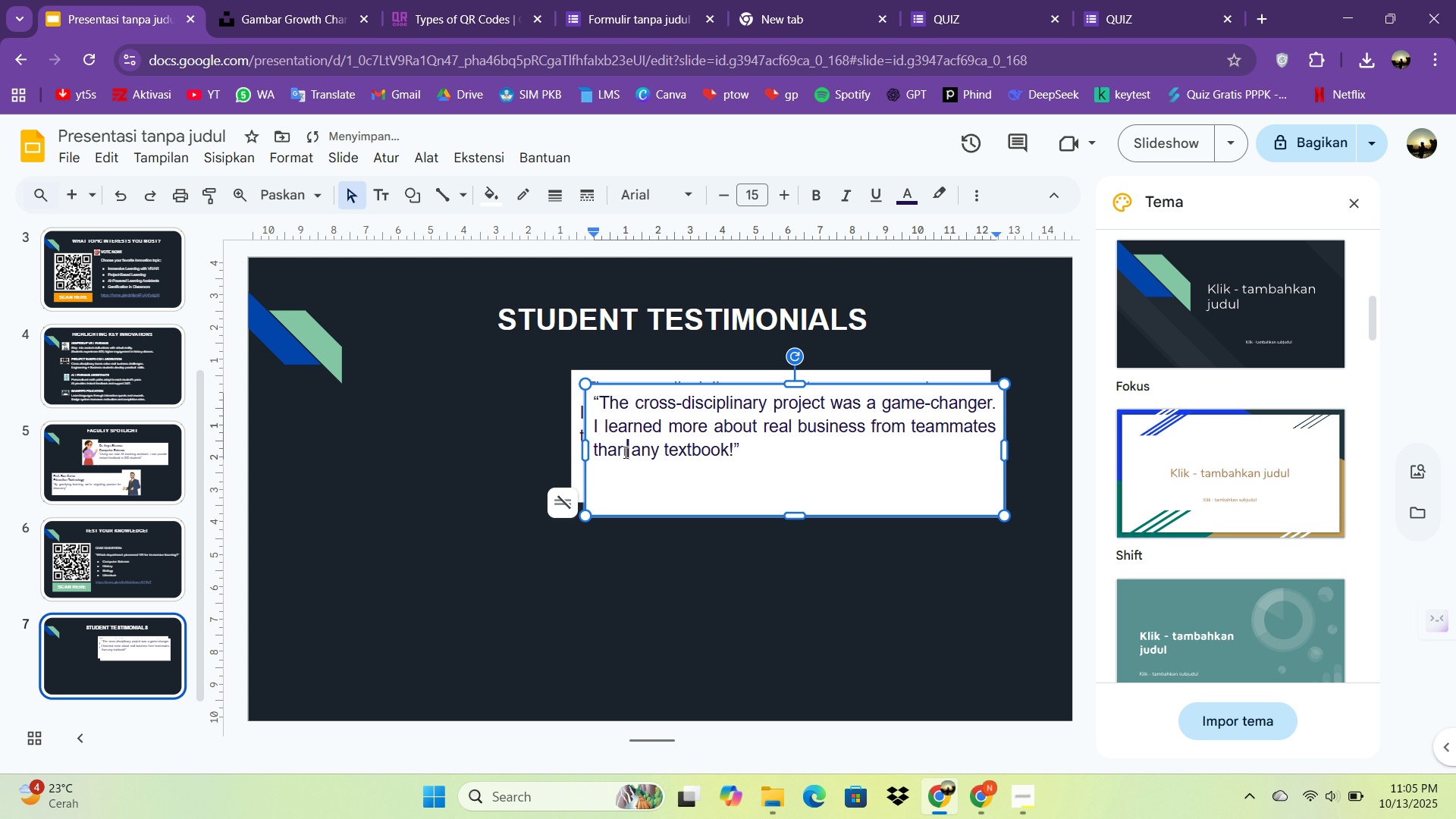 
double_click([625, 452])
 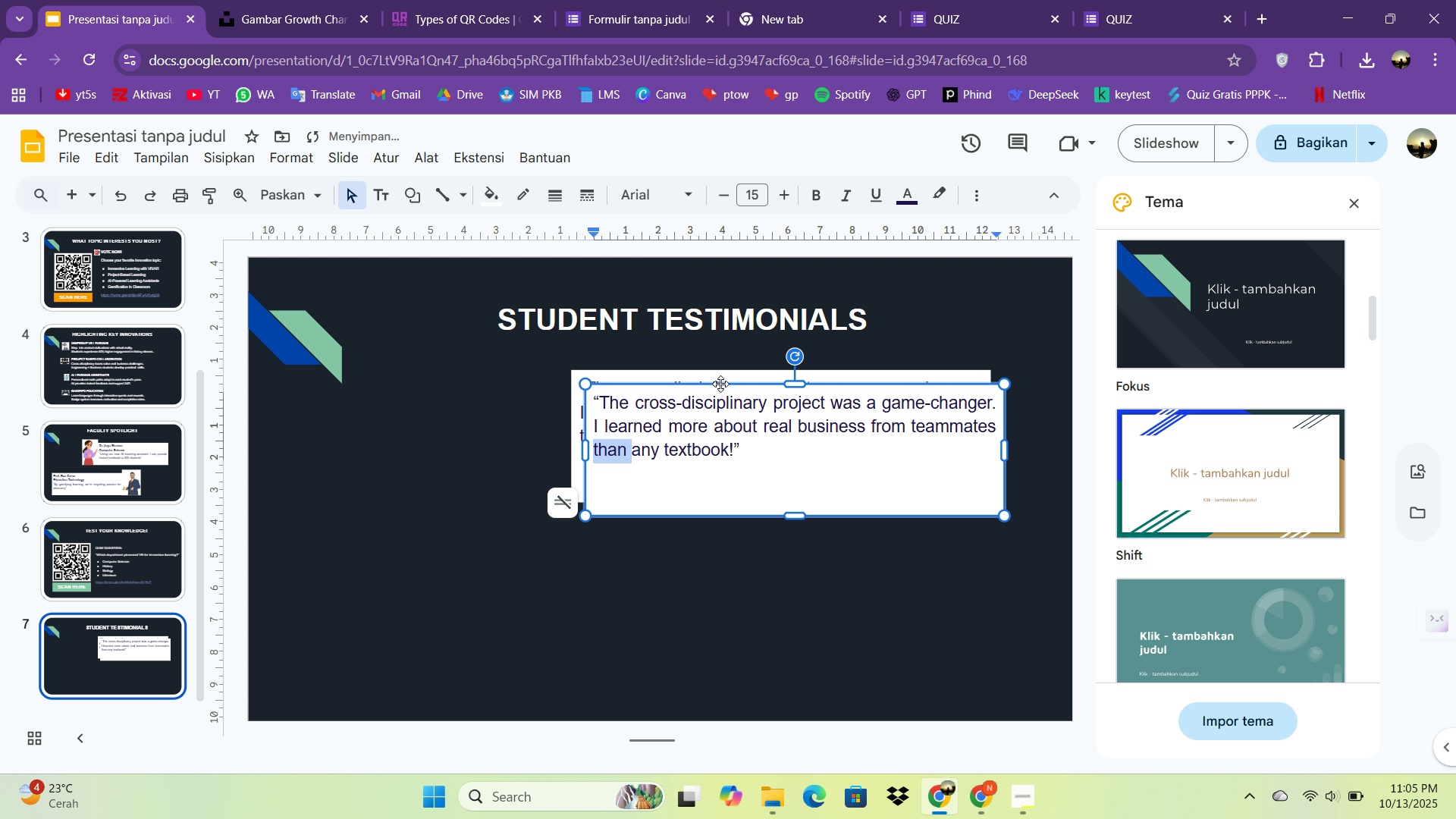 
left_click_drag(start_coordinate=[720, 384], to_coordinate=[444, 550])
 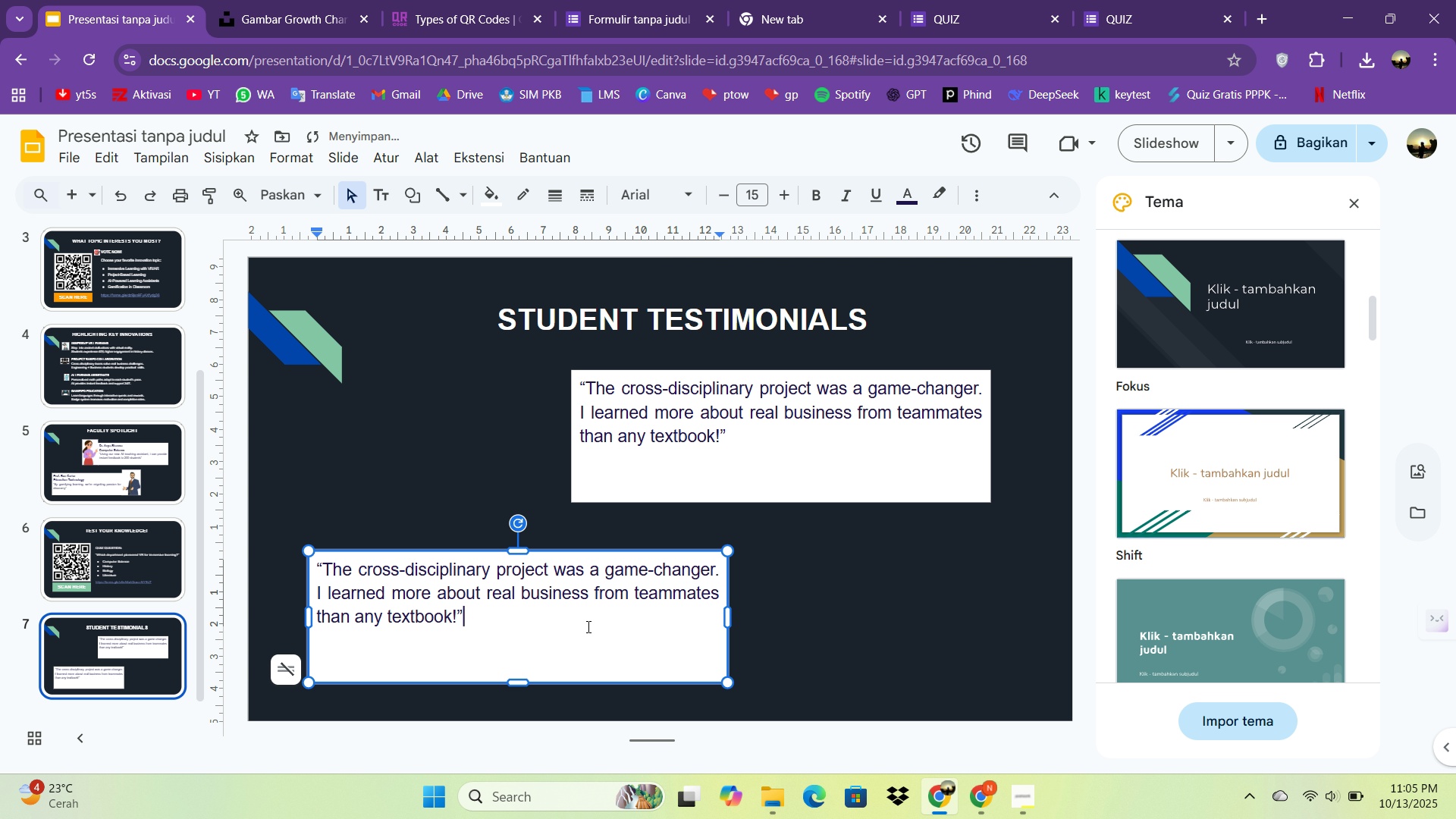 
left_click([587, 626])
 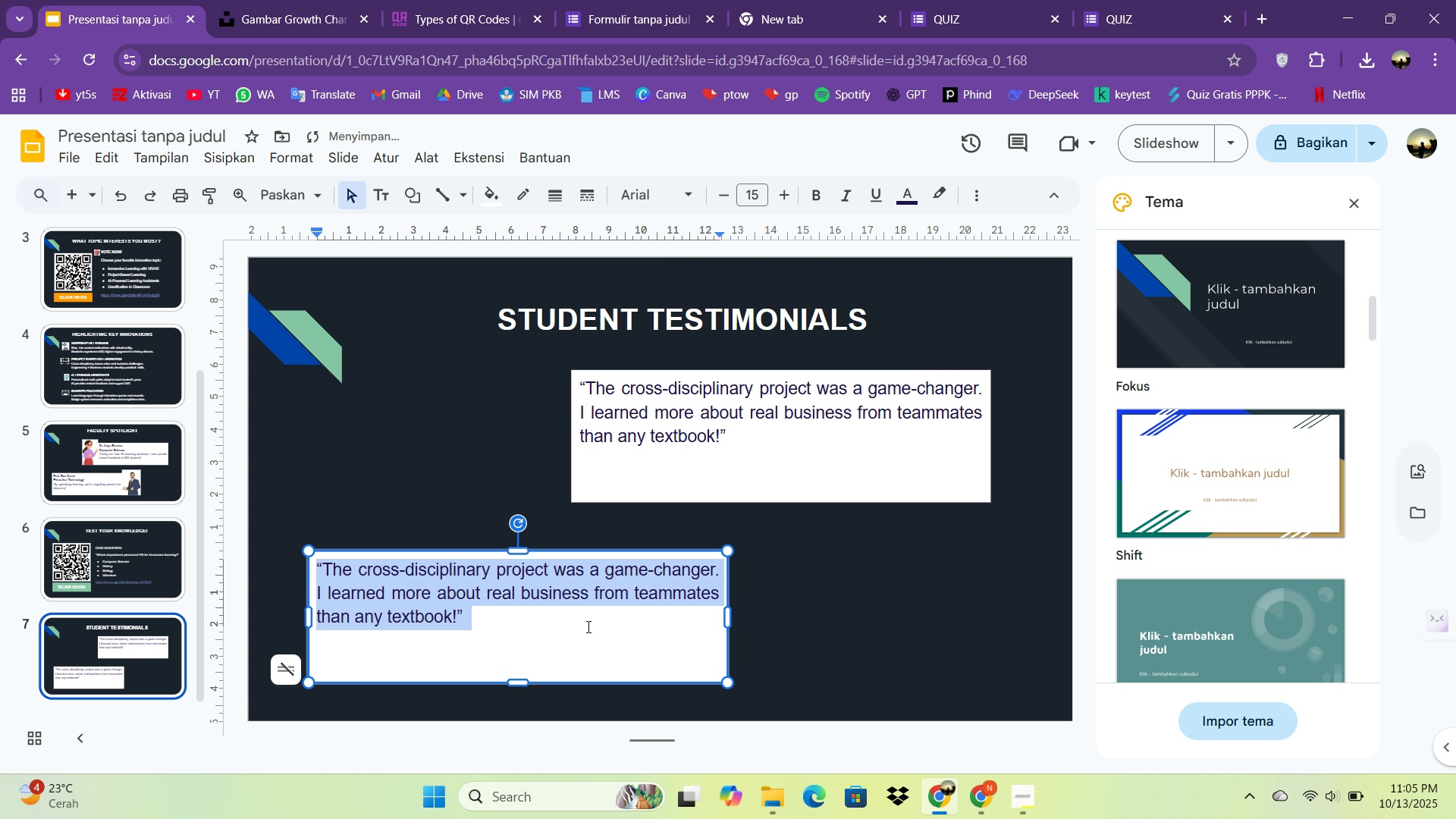 
key(Control+A)
 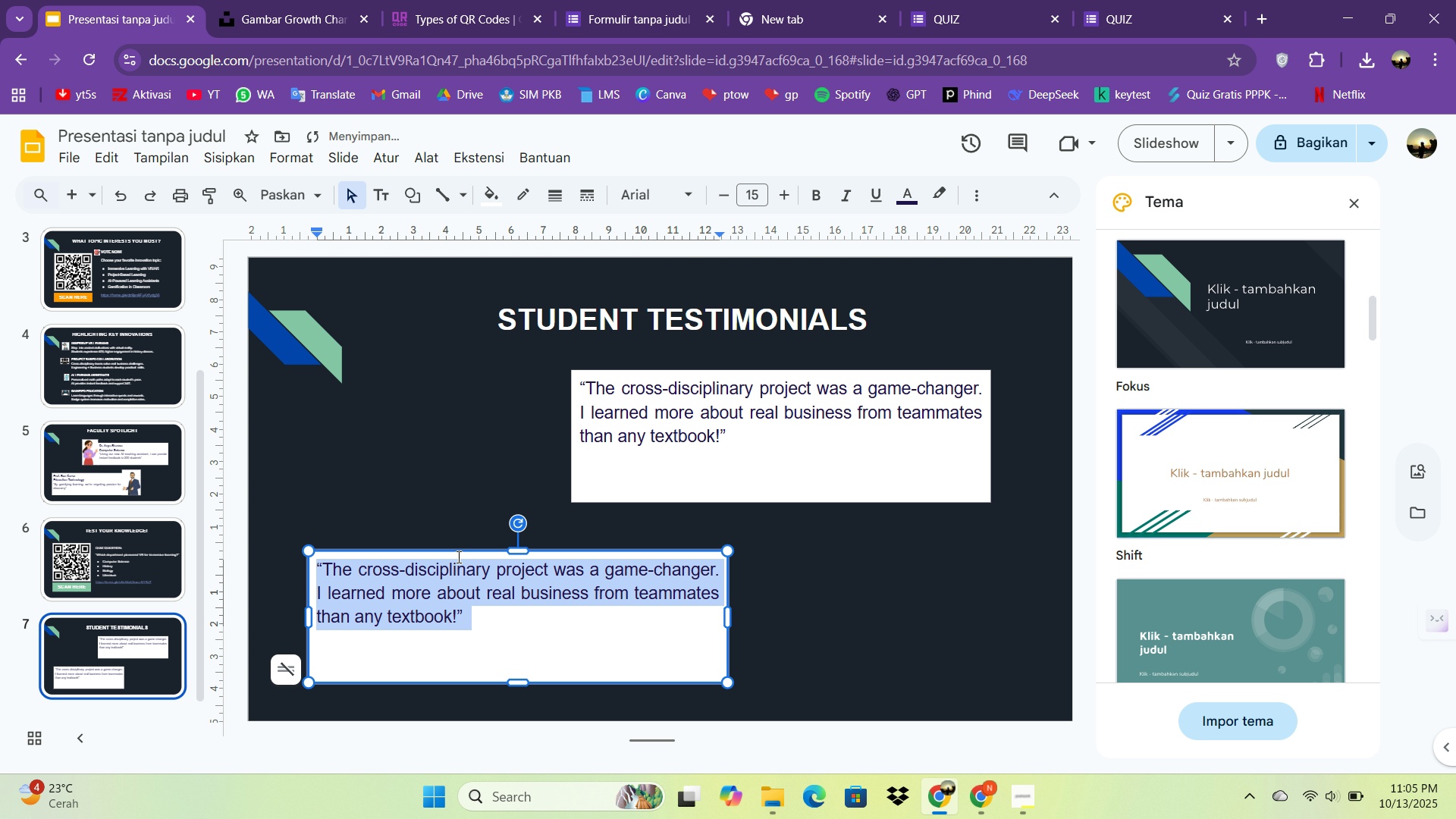 
left_click([457, 557])
 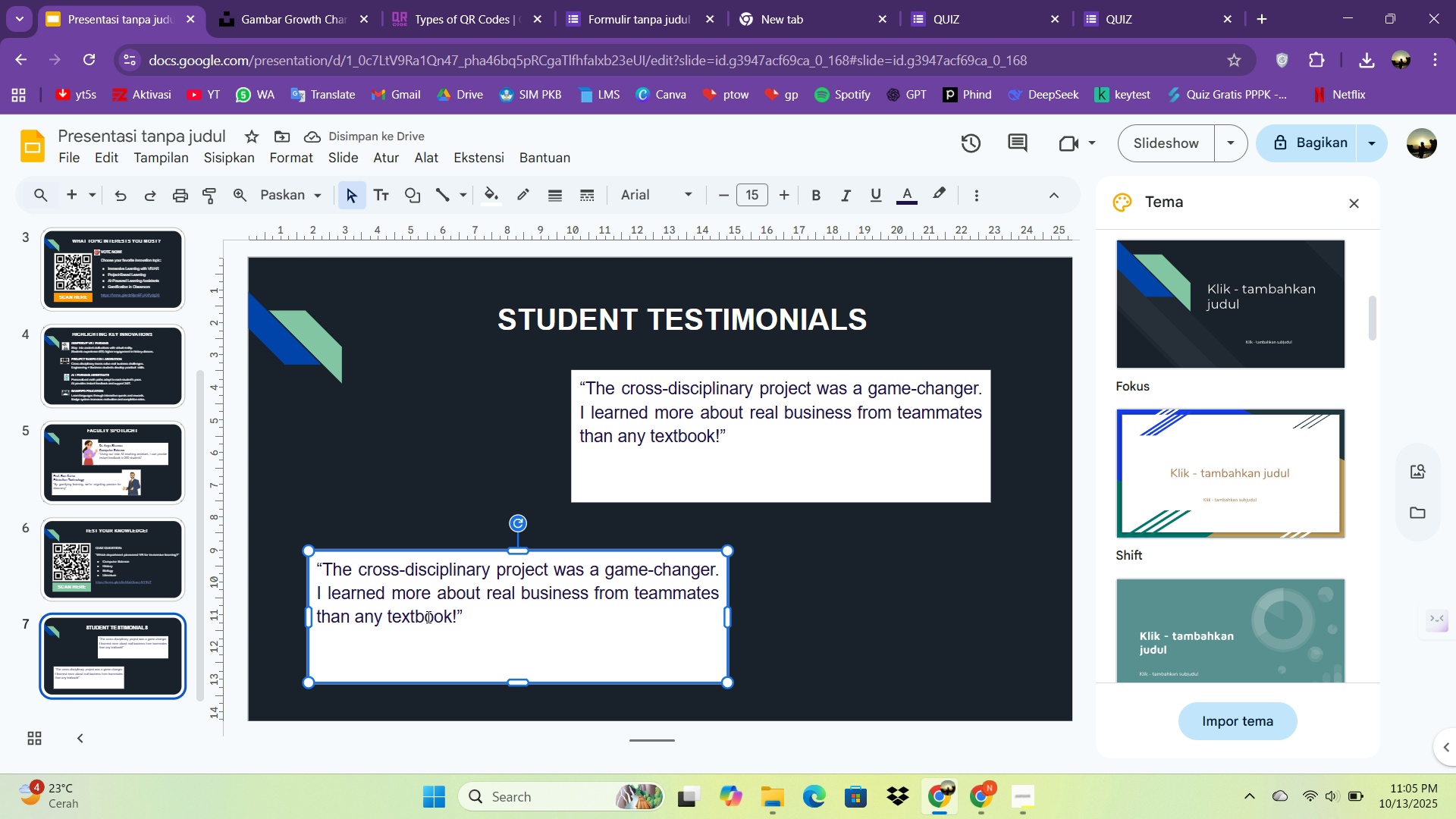 
left_click([428, 620])
 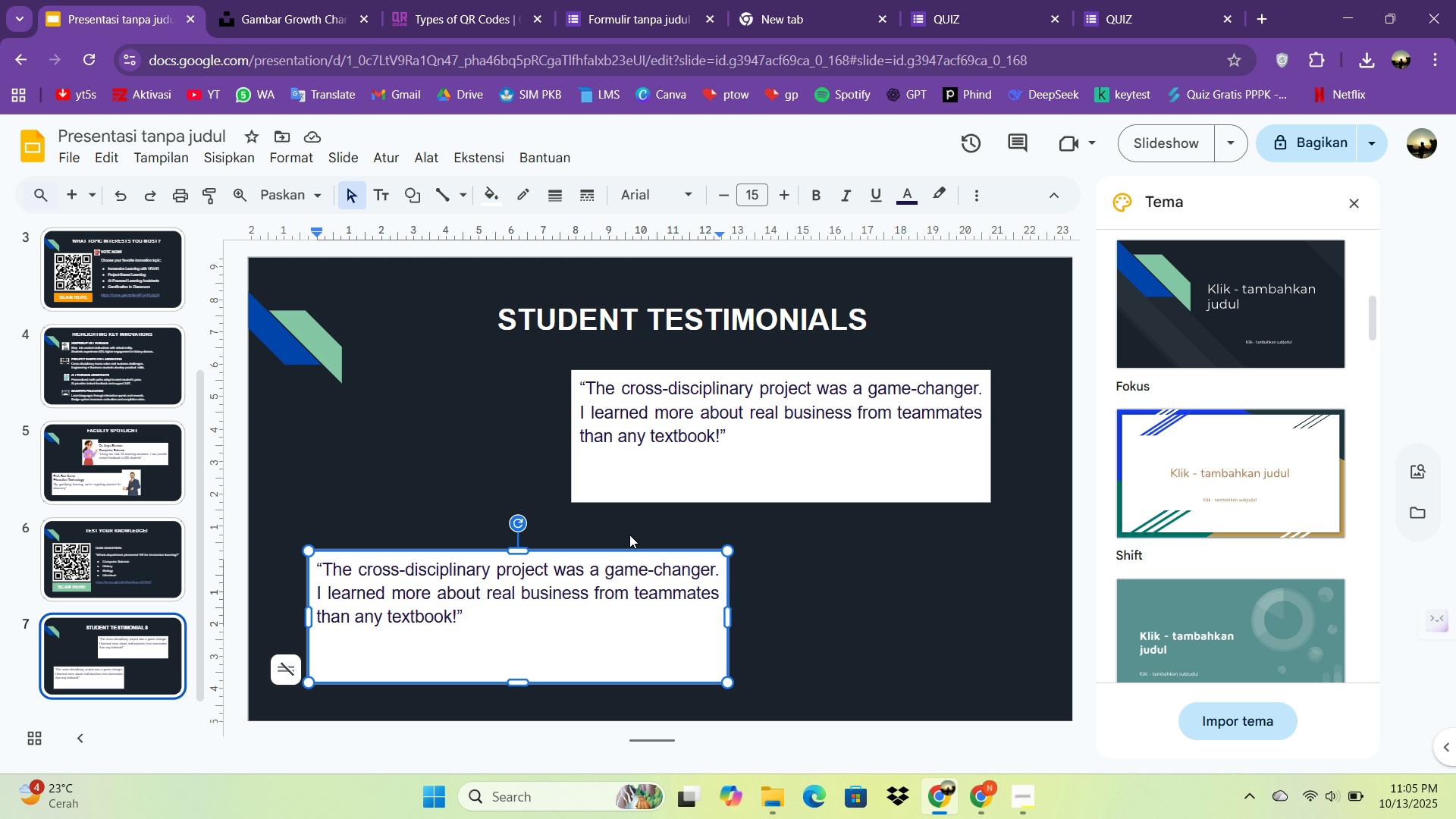 
left_click([665, 457])
 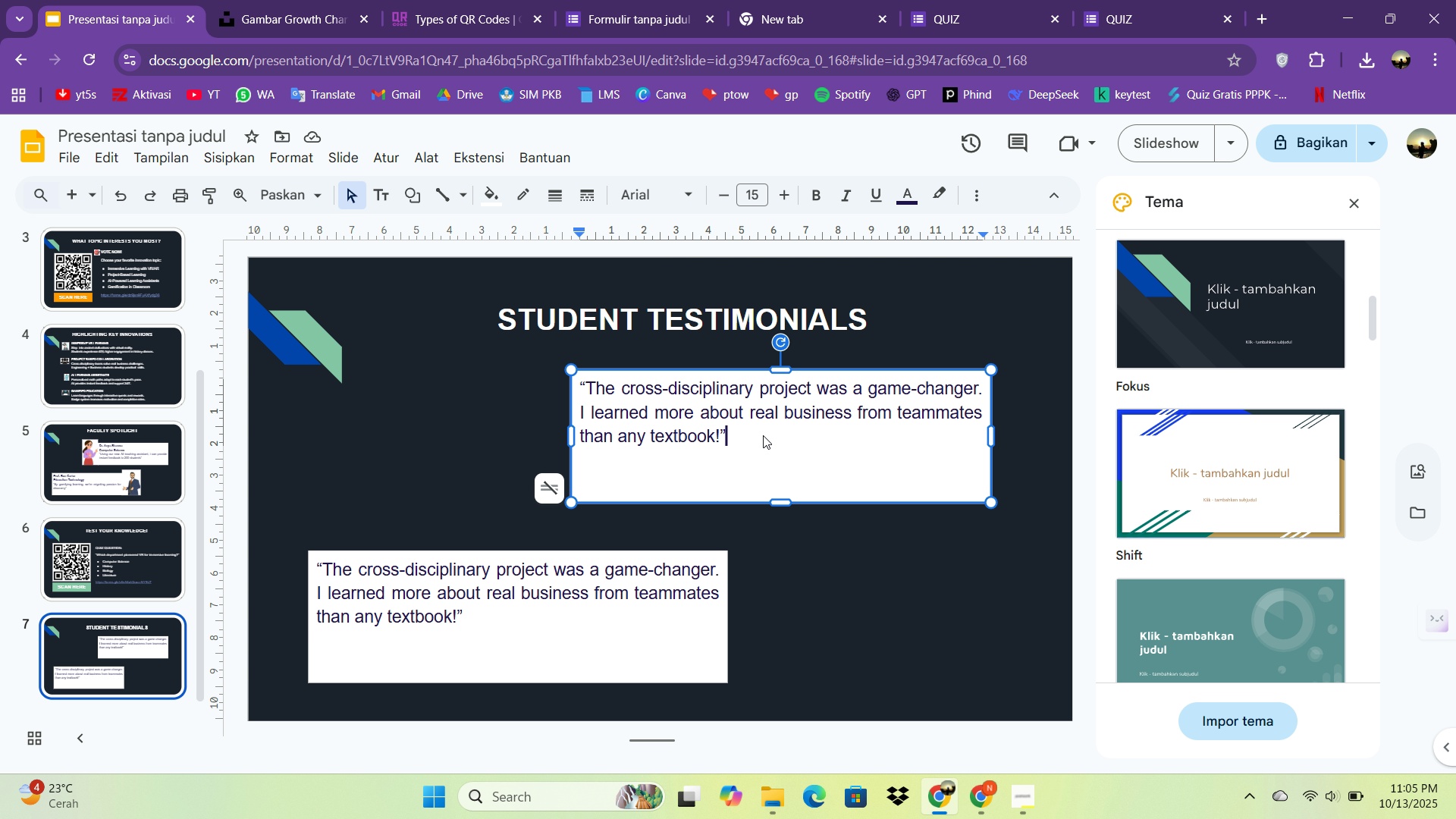 
double_click([763, 435])
 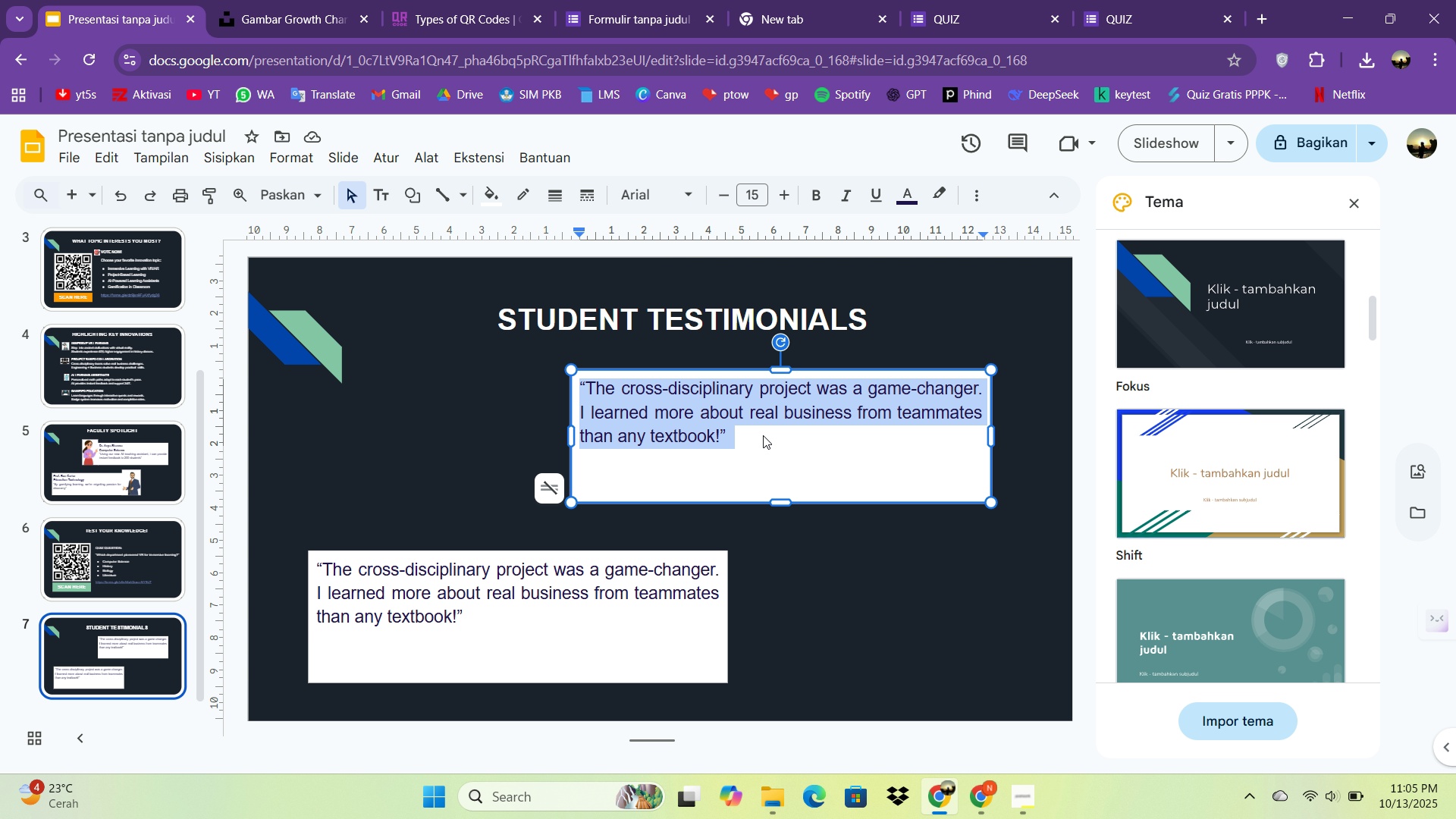 
triple_click([763, 435])
 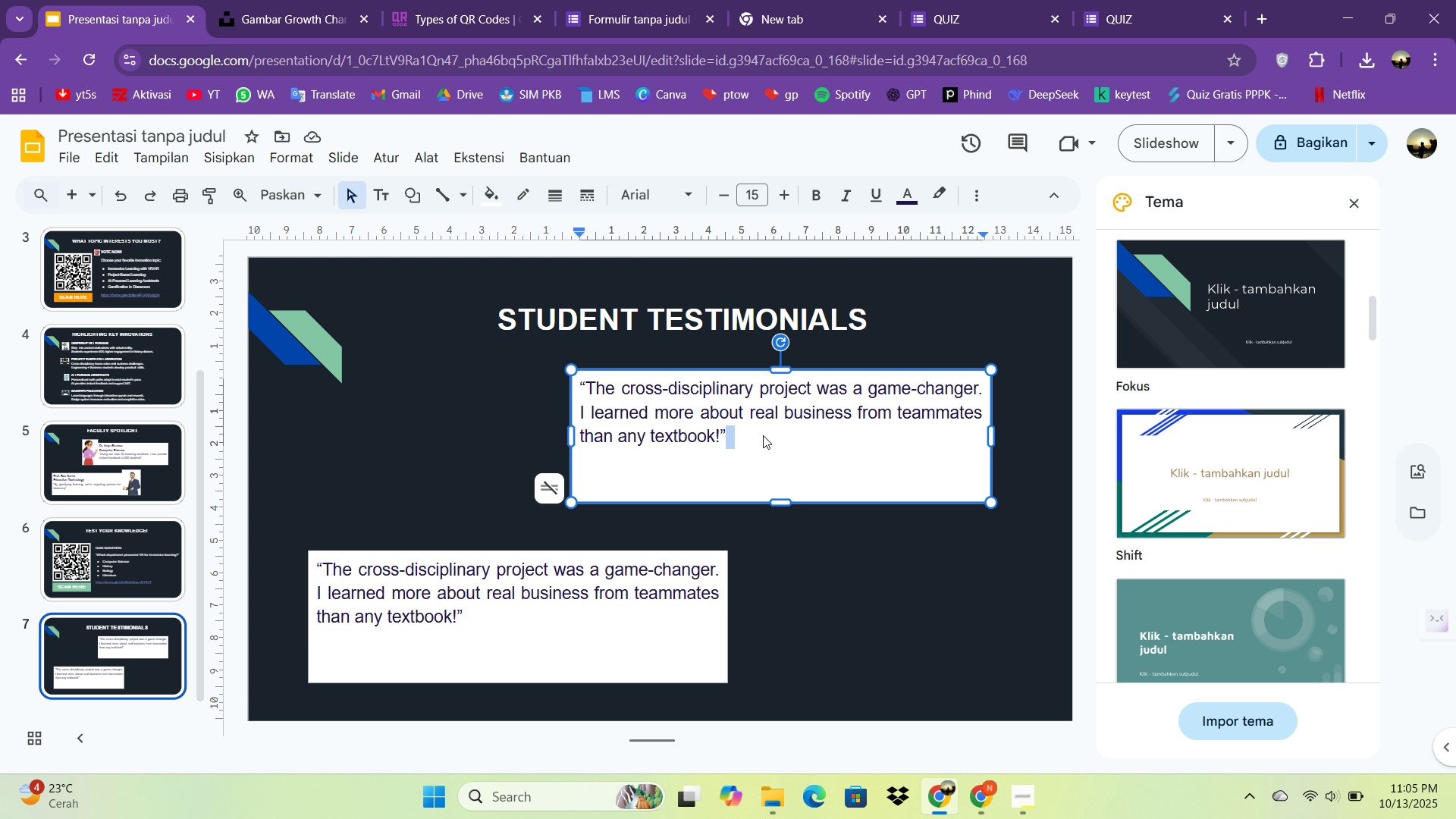 
triple_click([763, 435])
 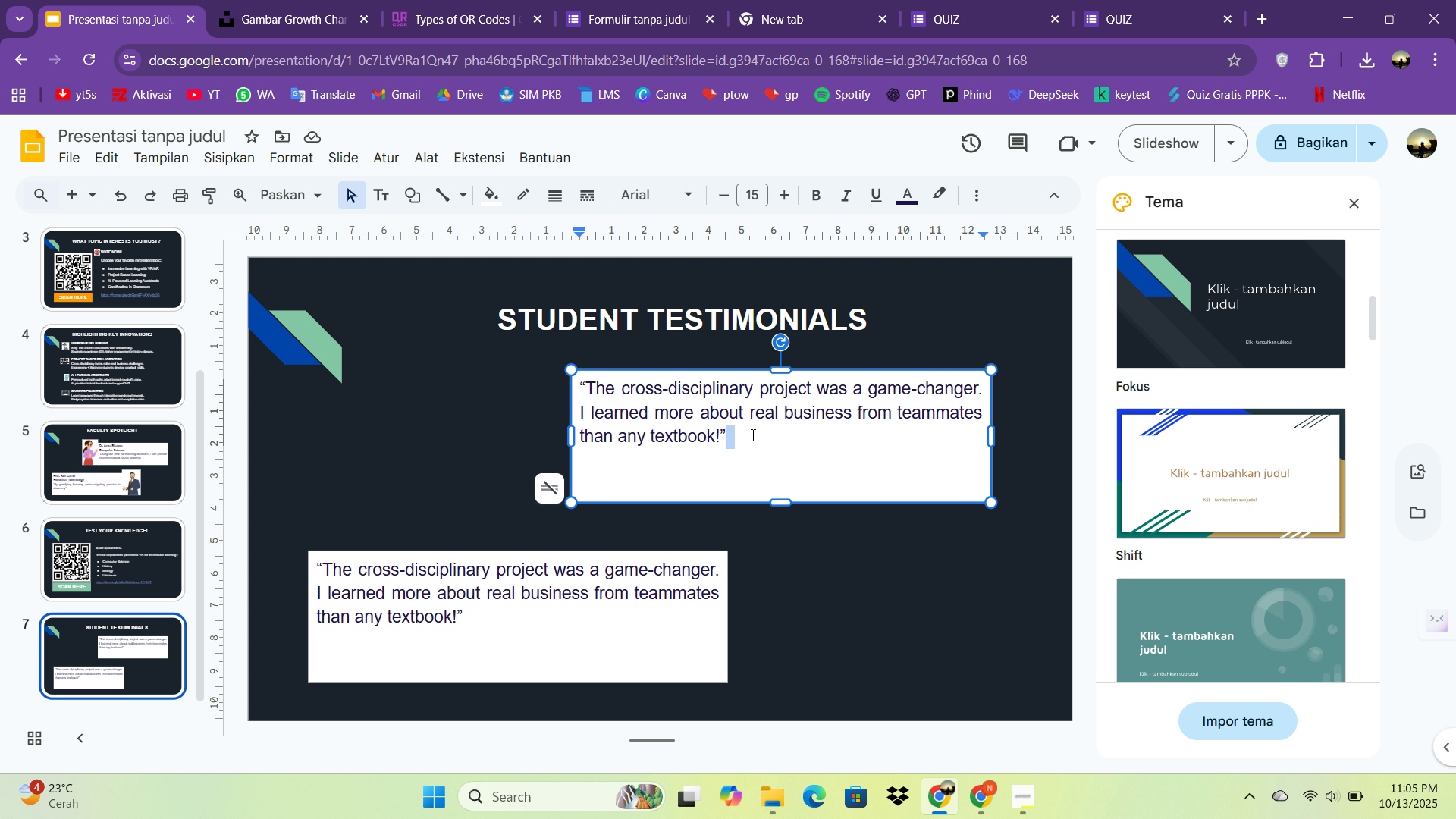 
left_click([752, 435])
 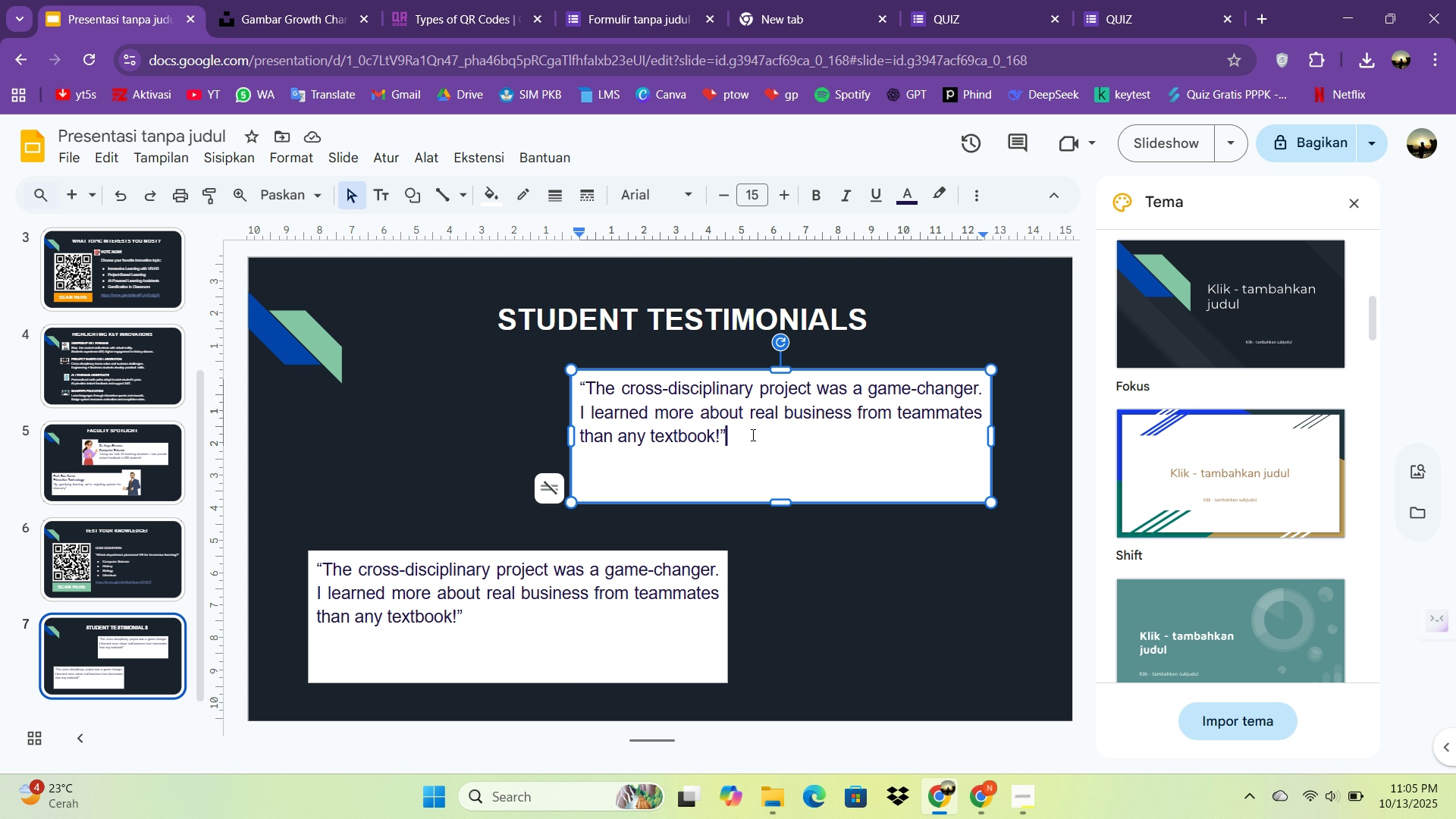 
key(Space)
 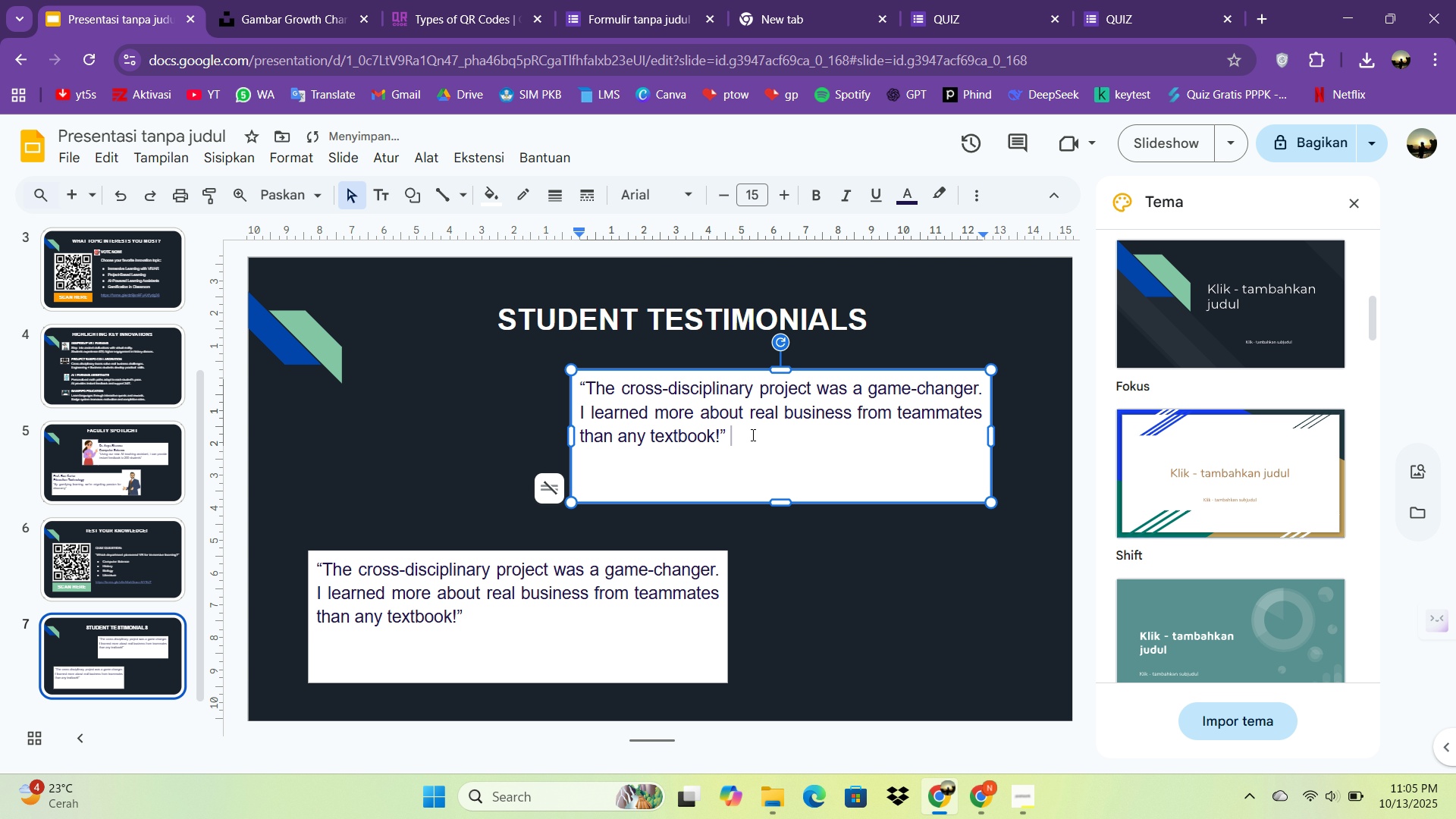 
key(Enter)
 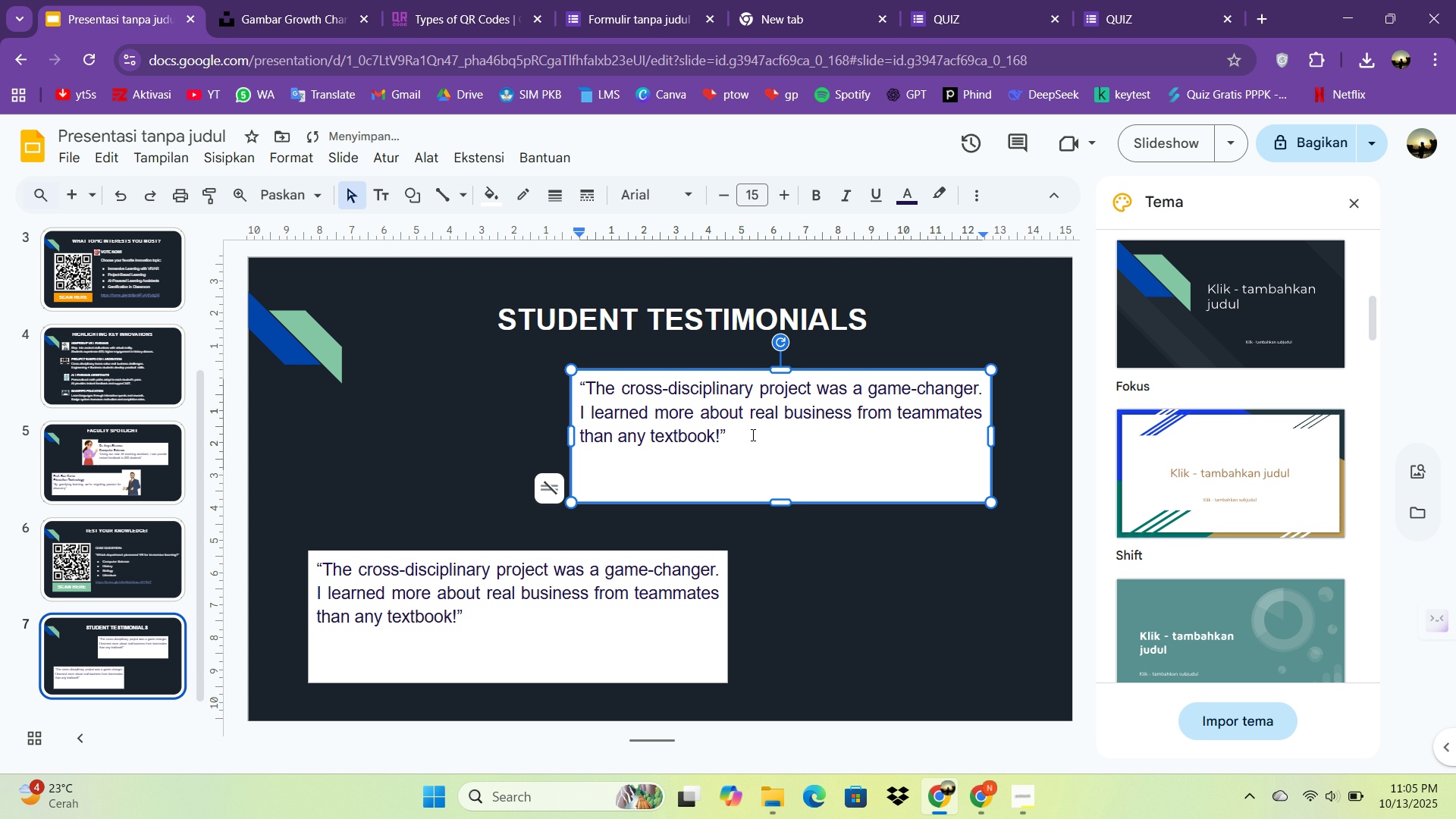 
key(Enter)
 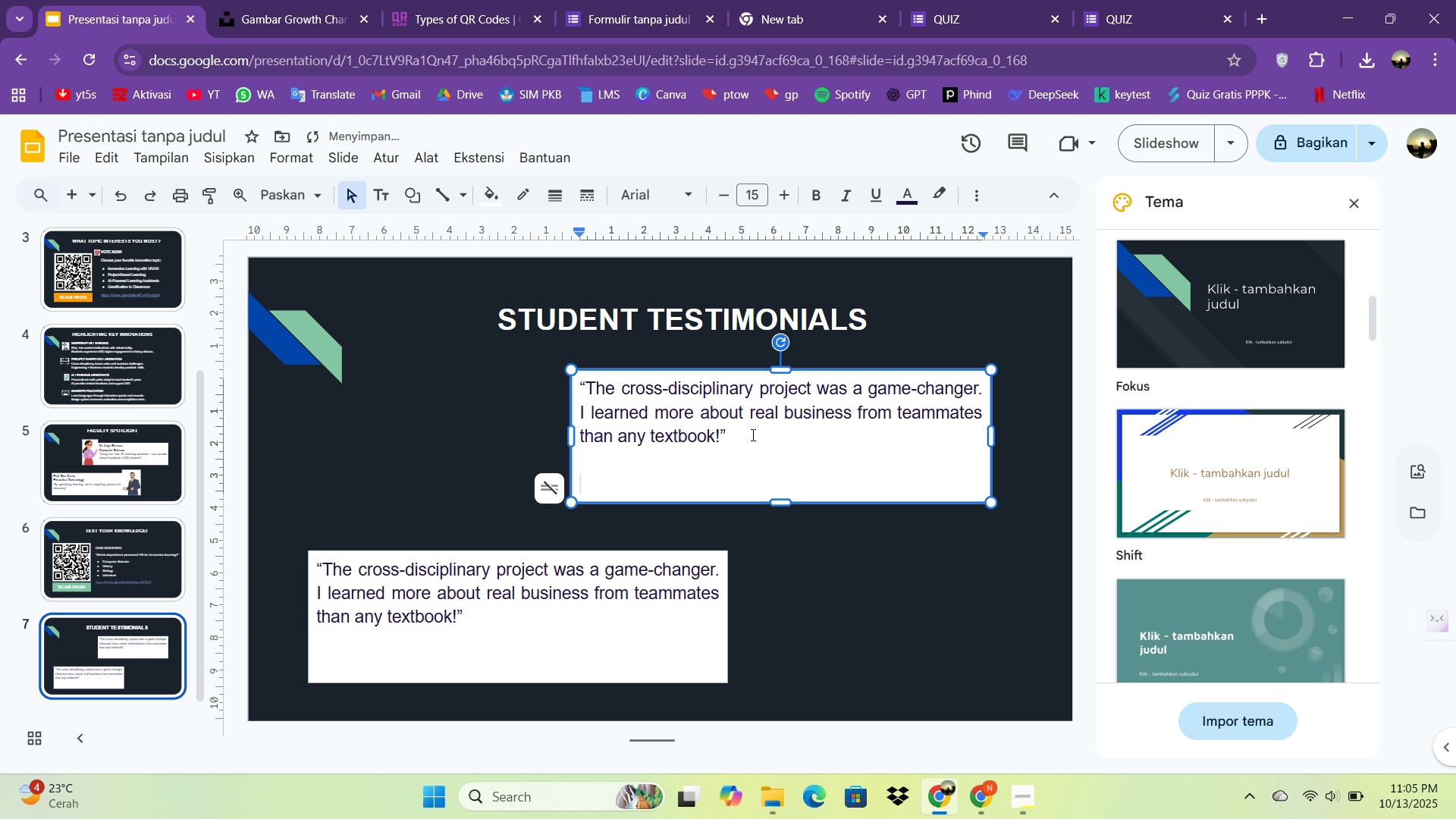 
type(- Mar)
key(Backspace)
key(Backspace)
key(Backspace)
key(Backspace)
key(Backspace)
type(-Maria Gr)
key(Backspace)
type(arcia, 3 )
key(Backspace)
type(rd y)
key(Backspace)
type(year Engineering)
 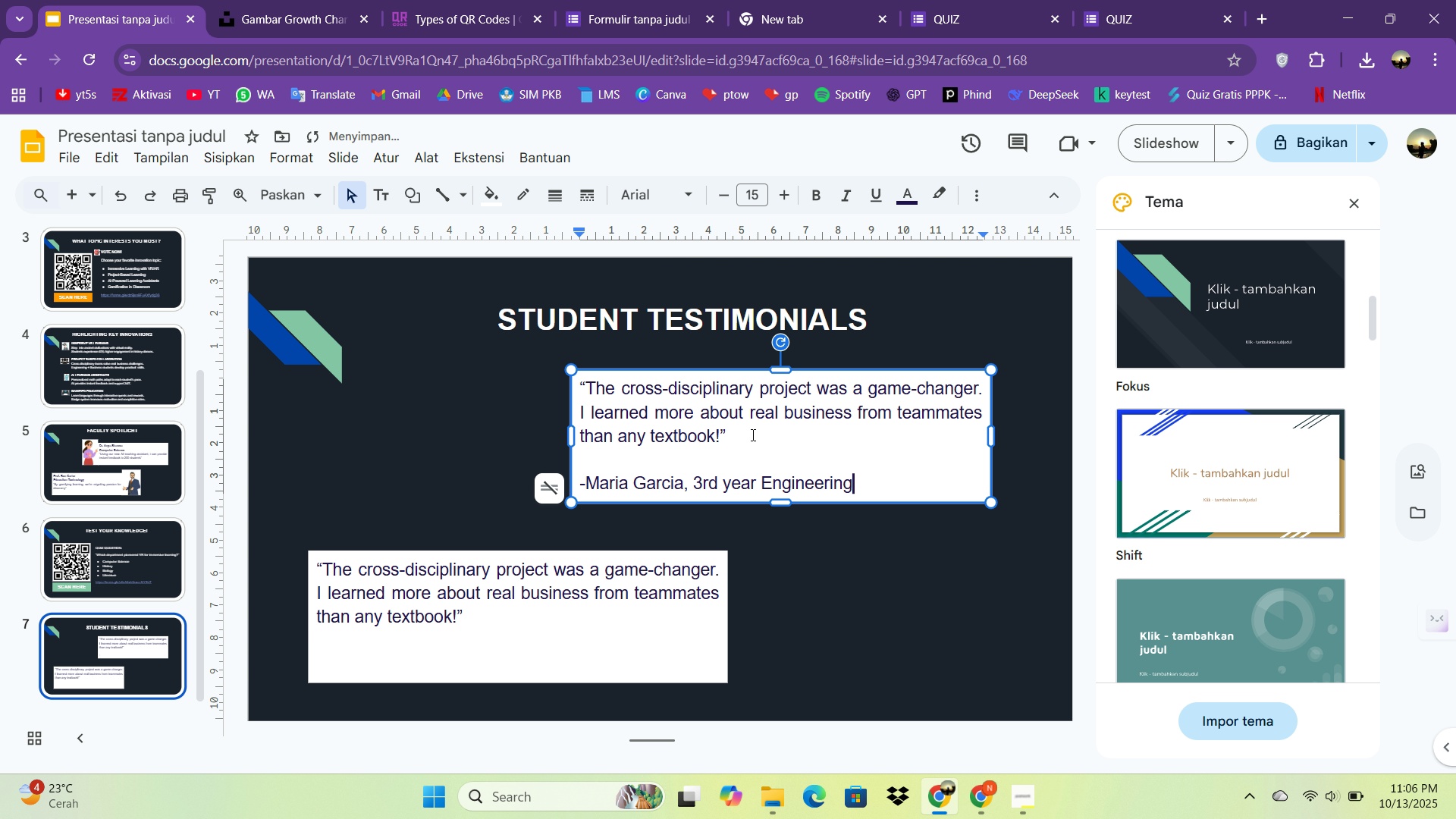 
wait(10.56)
 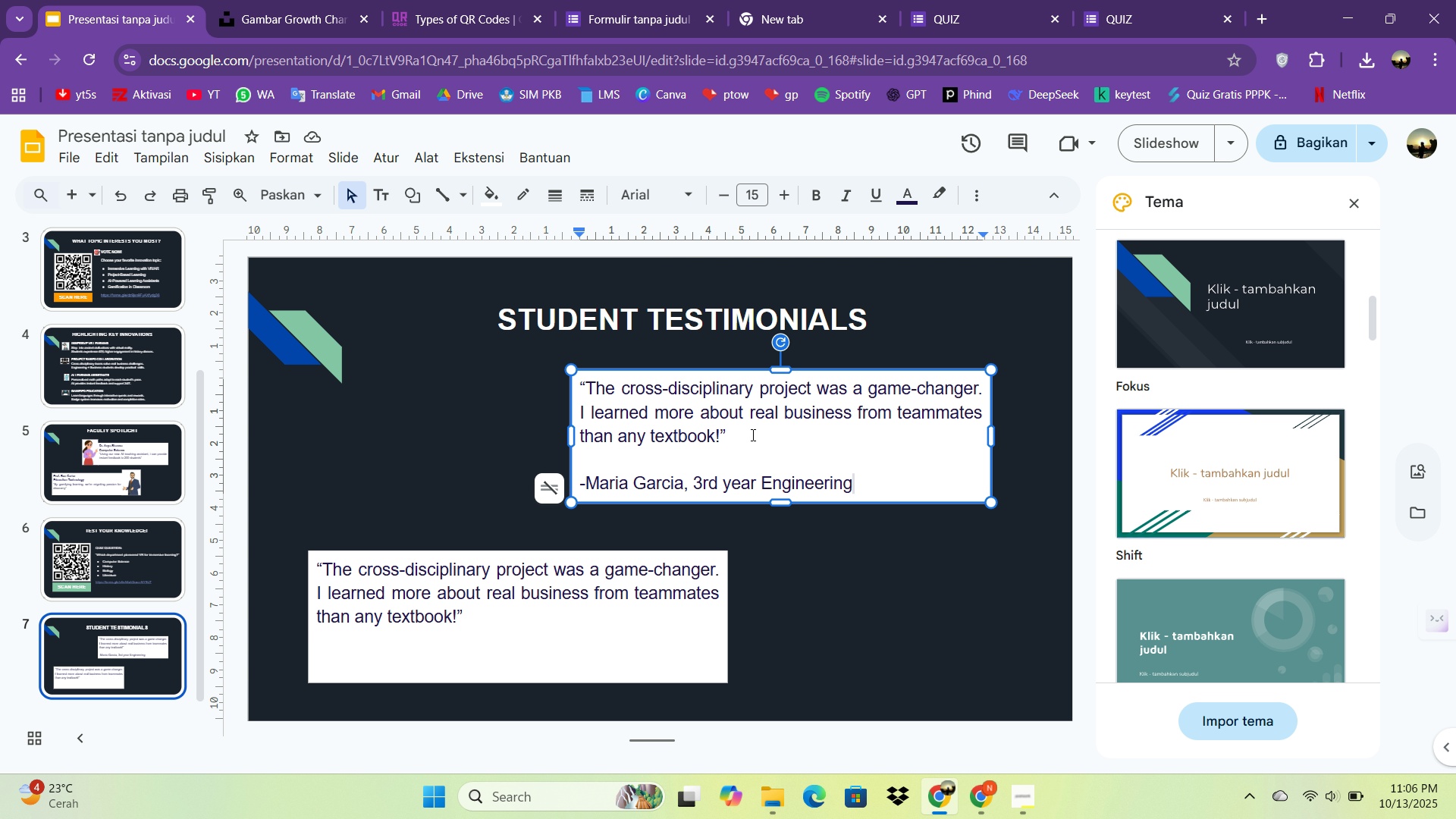 
right_click([527, 598])
 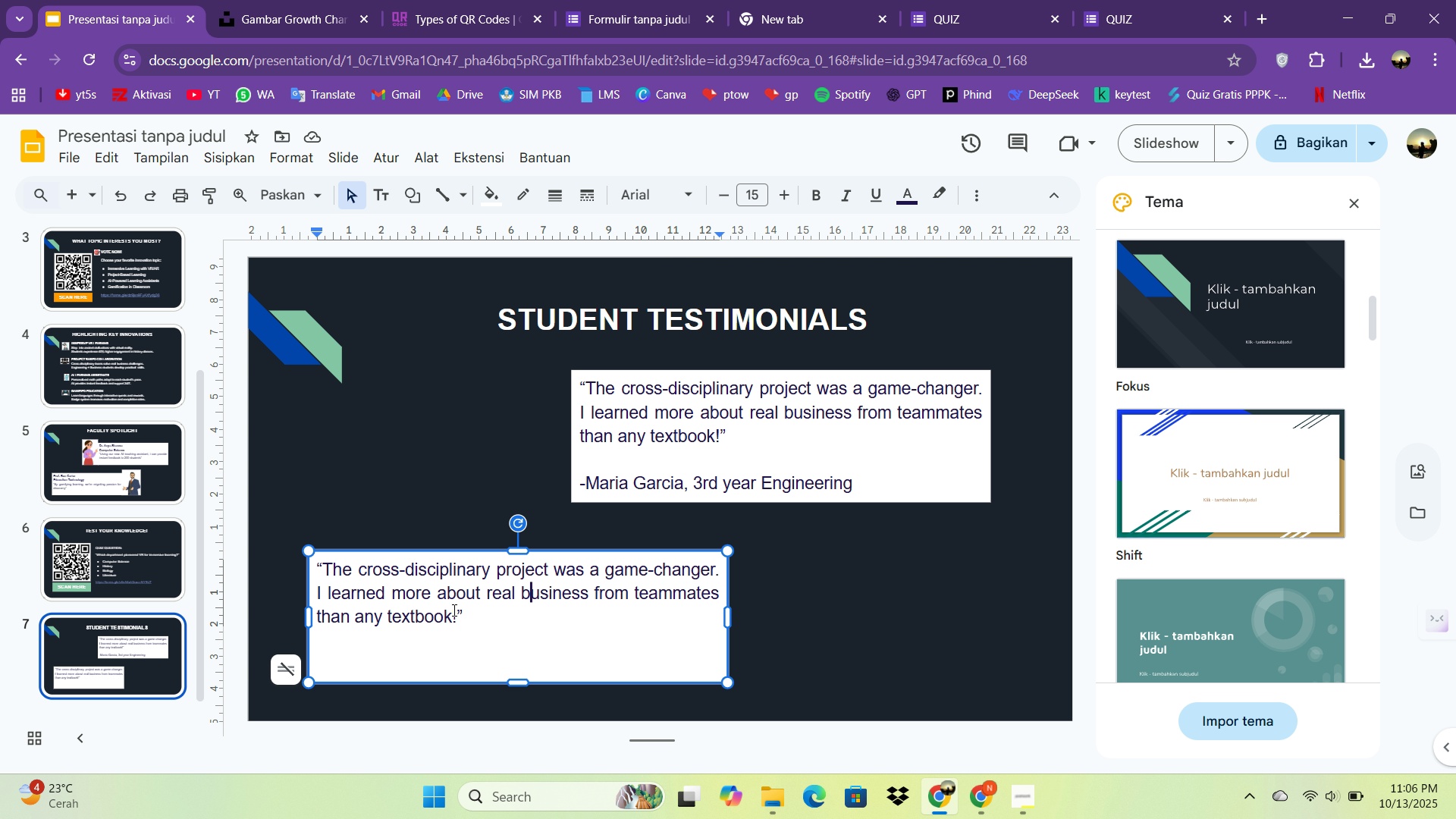 
right_click([453, 610])
 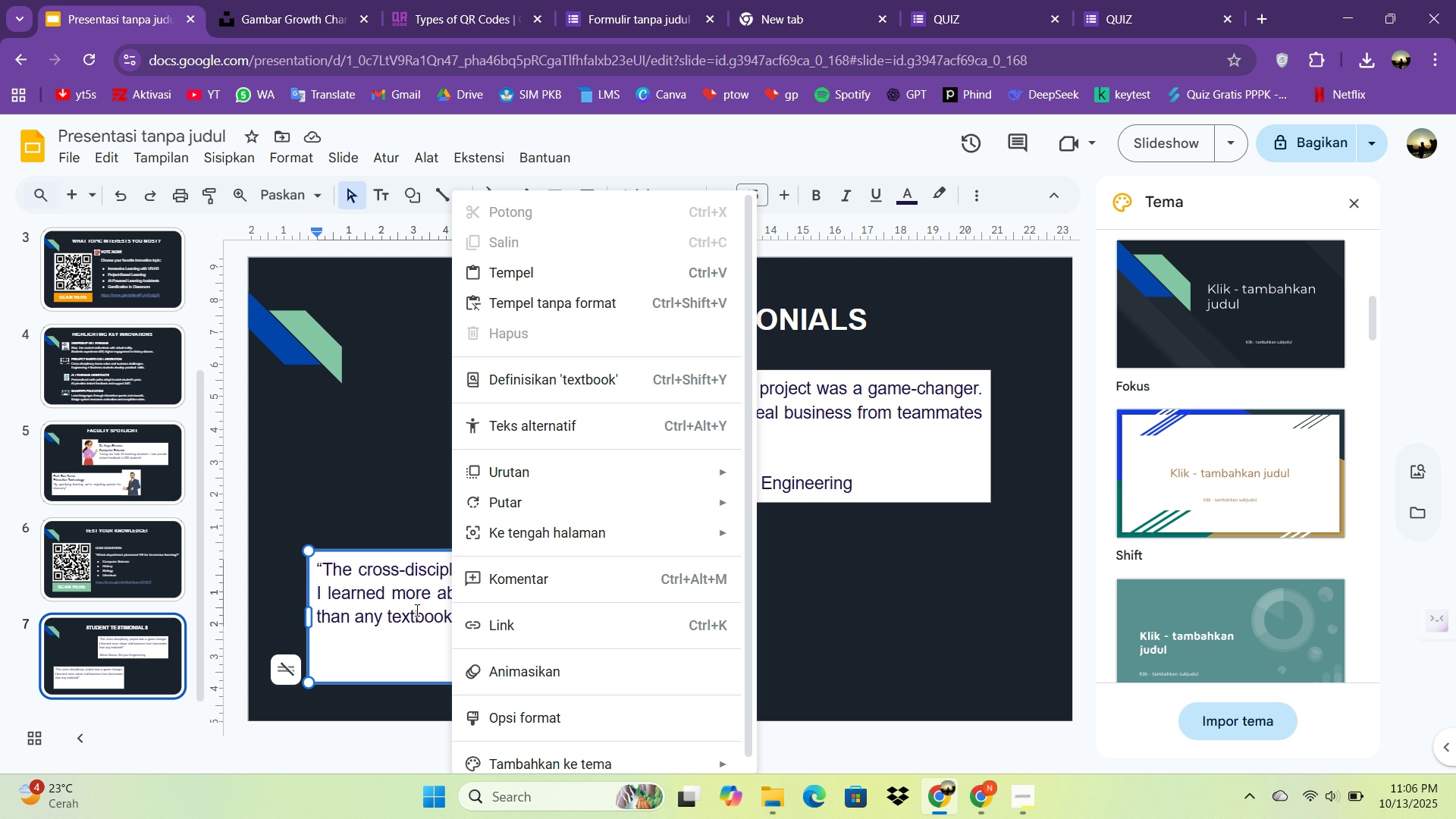 
left_click([416, 610])
 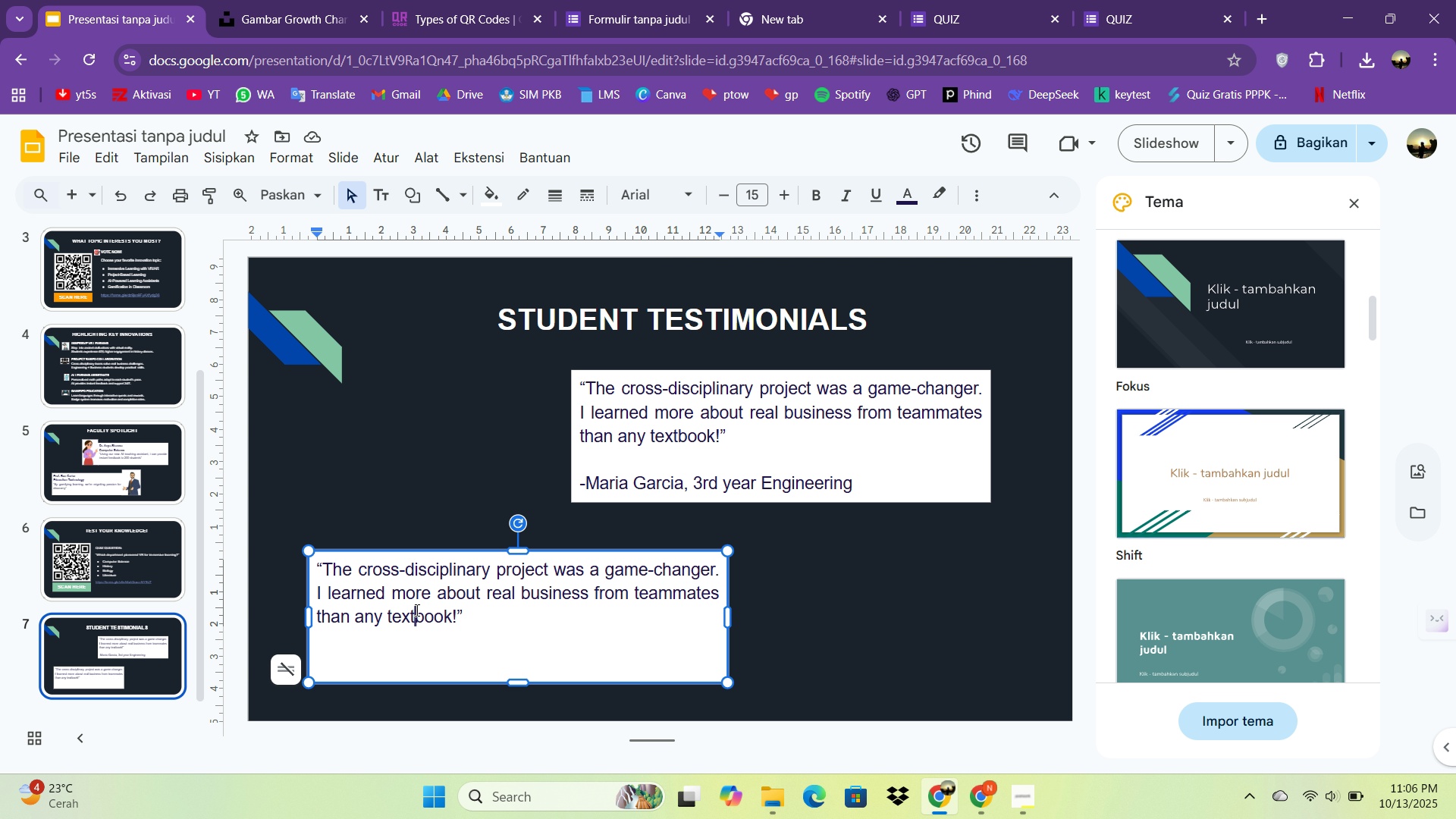 
key(Control+A)
 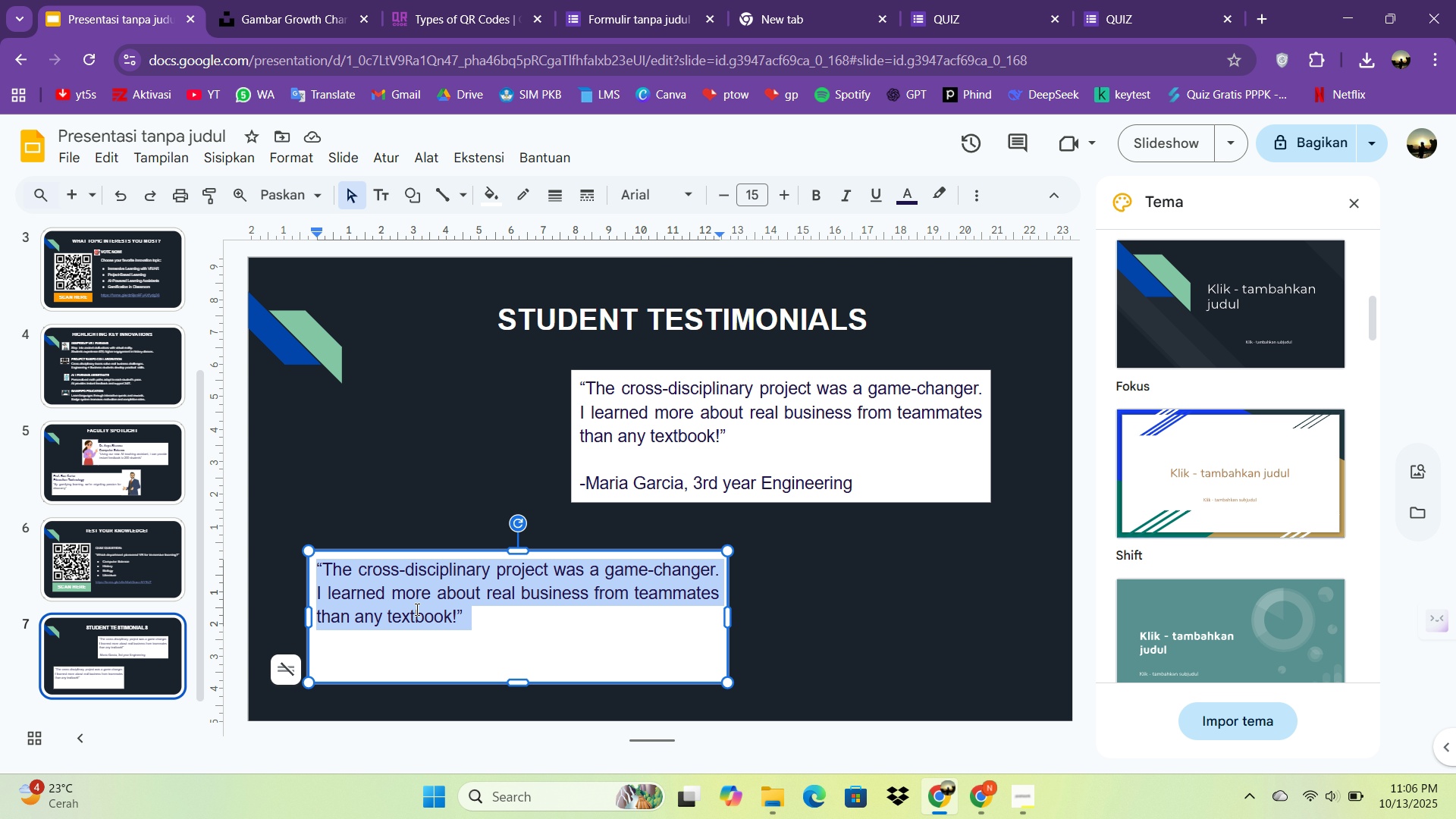 
key(Backspace)
type("Walking through VR reconstructii)
key(Backspace)
type(on of ancient Athems)
key(Backspace)
key(Backspace)
type(ns made me undersat)
key(Backspace)
key(Backspace)
type(tand history on a whole new level. un)
key(Backspace)
key(Backspace)
type(Unforgettable!")
 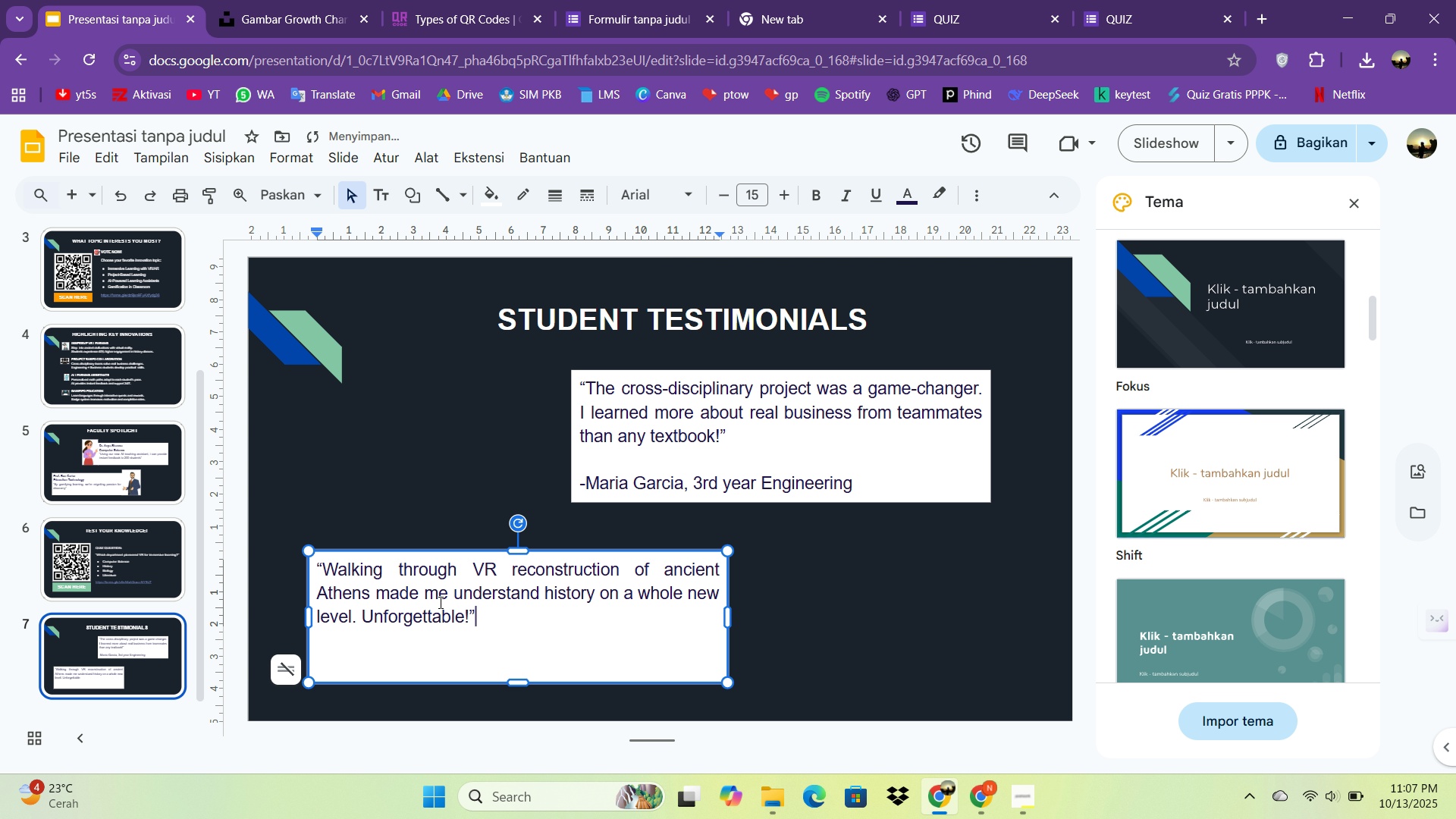 
key(Enter)
 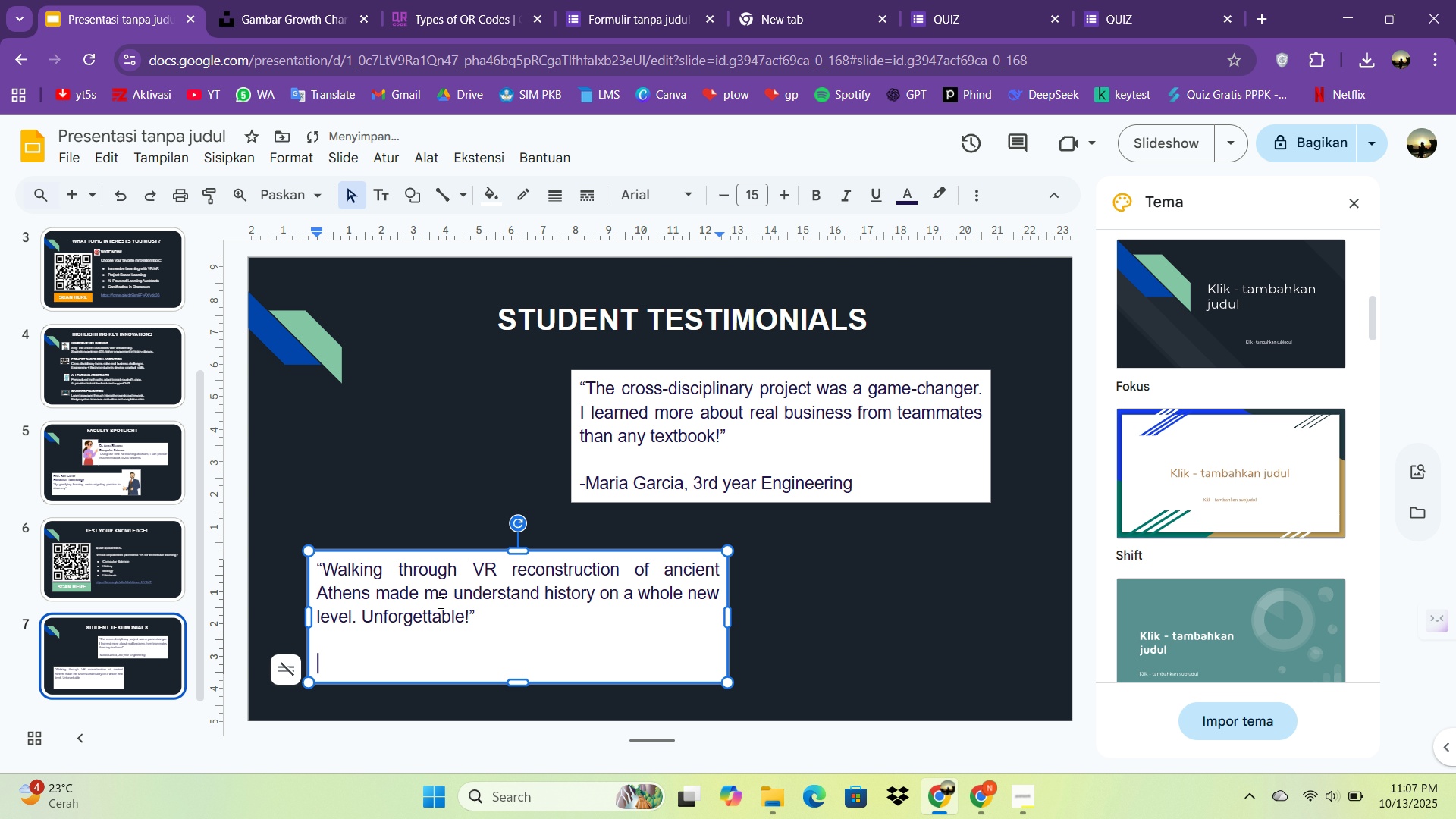 
key(Enter)
 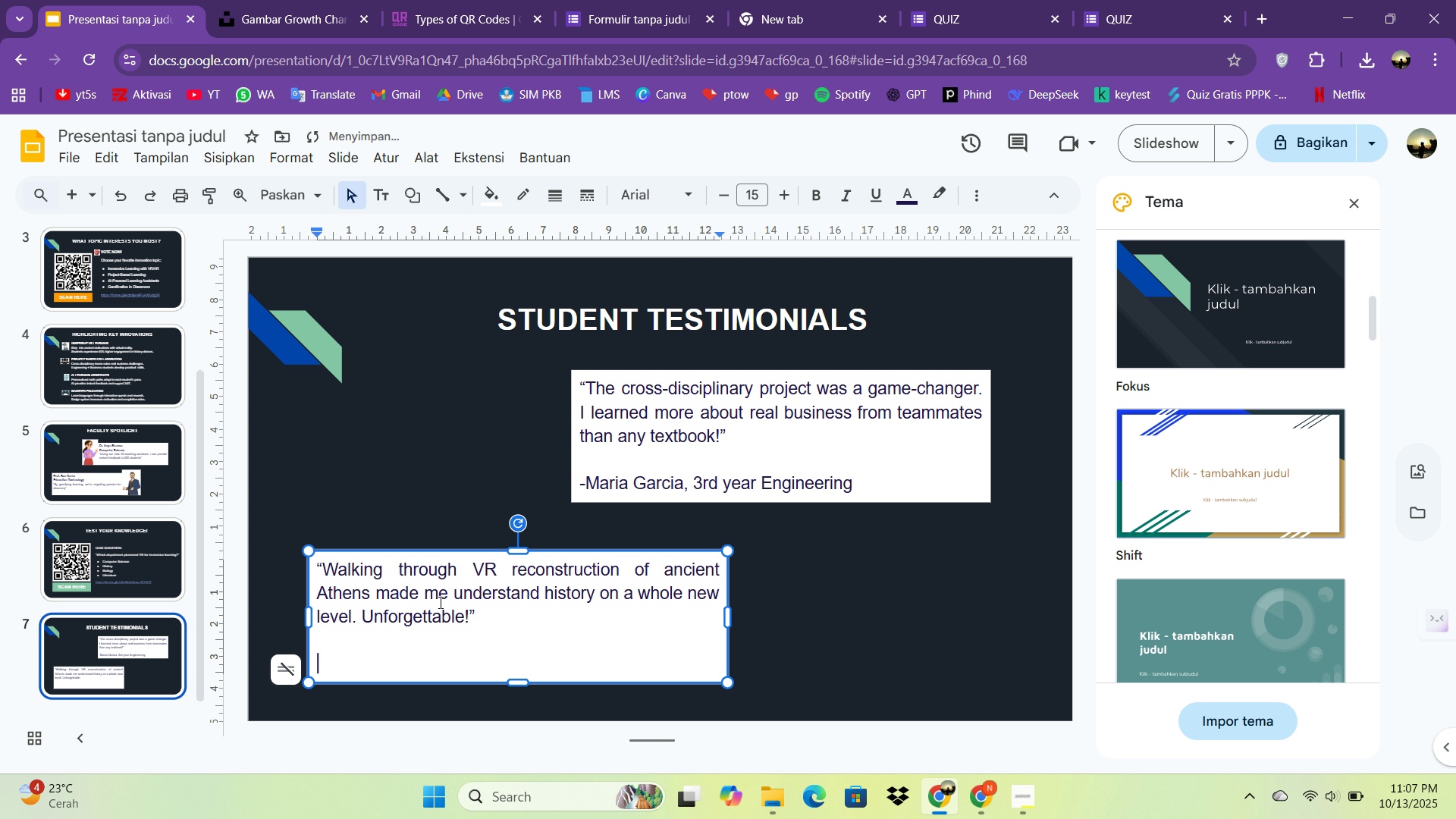 
type(_)
key(Backspace)
type(-David Kim.)
key(Backspace)
type(, 2 )
key(Backspace)
type(nd Year History)
 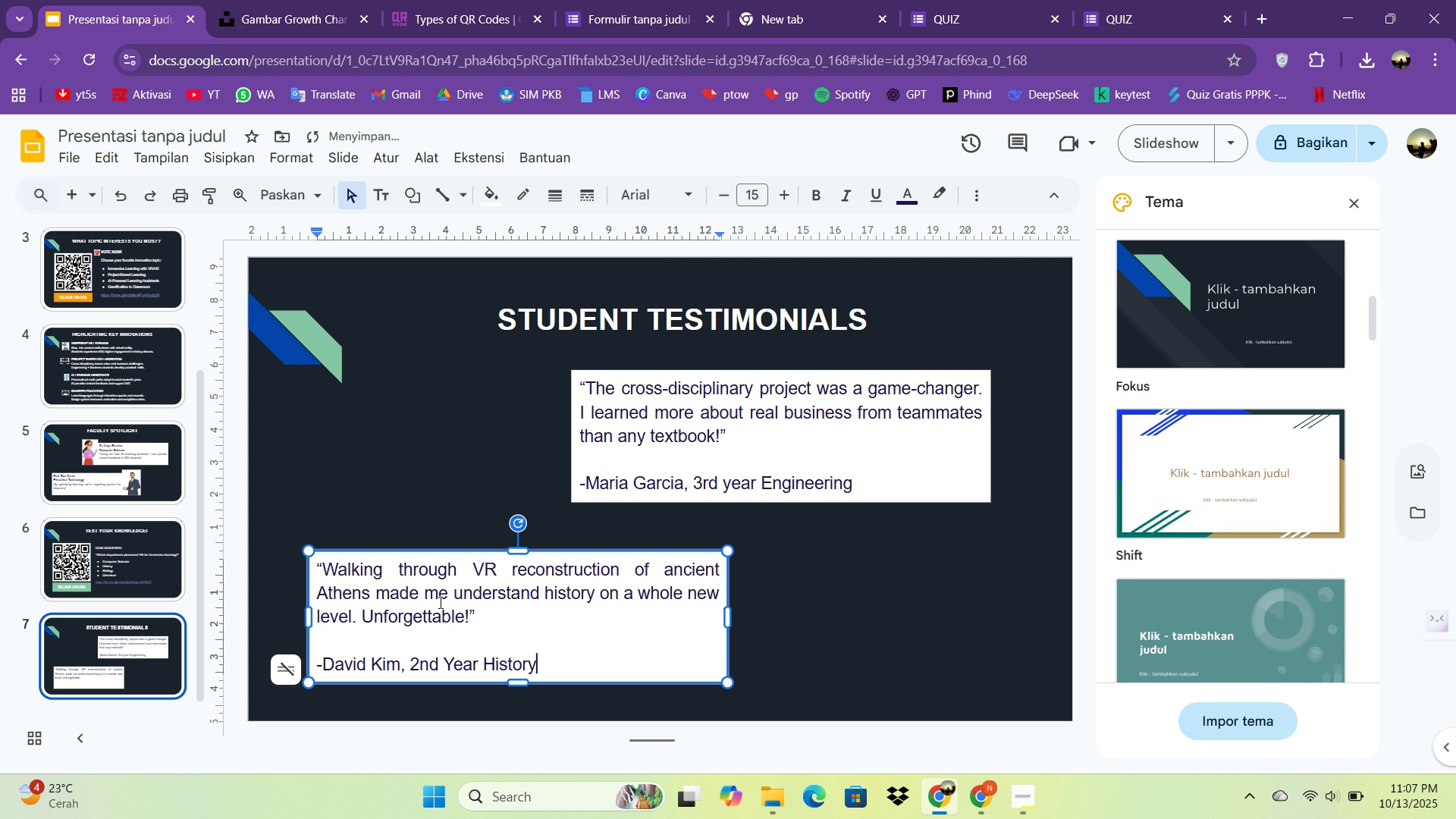 
left_click([385, 423])
 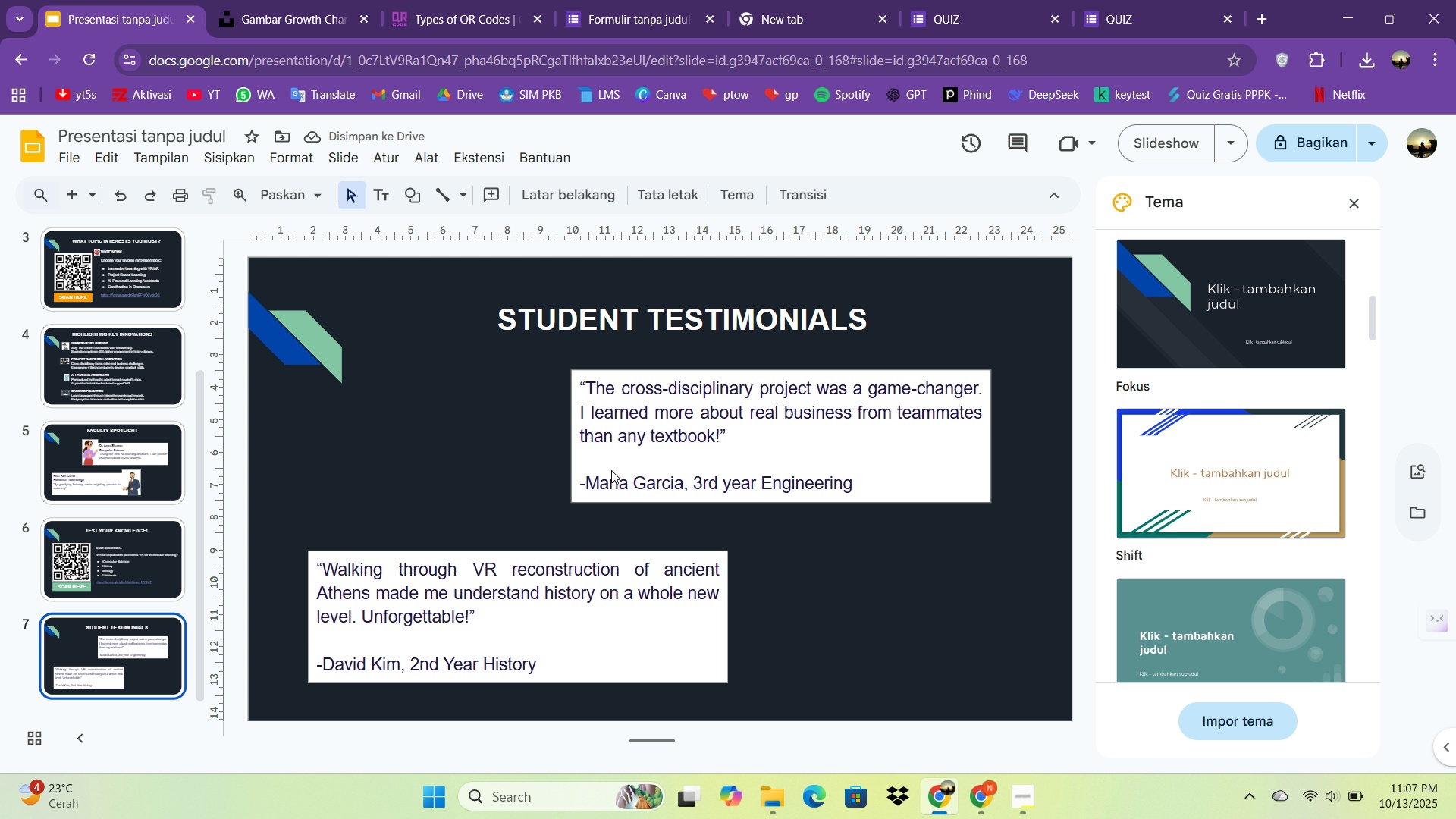 
left_click([611, 470])
 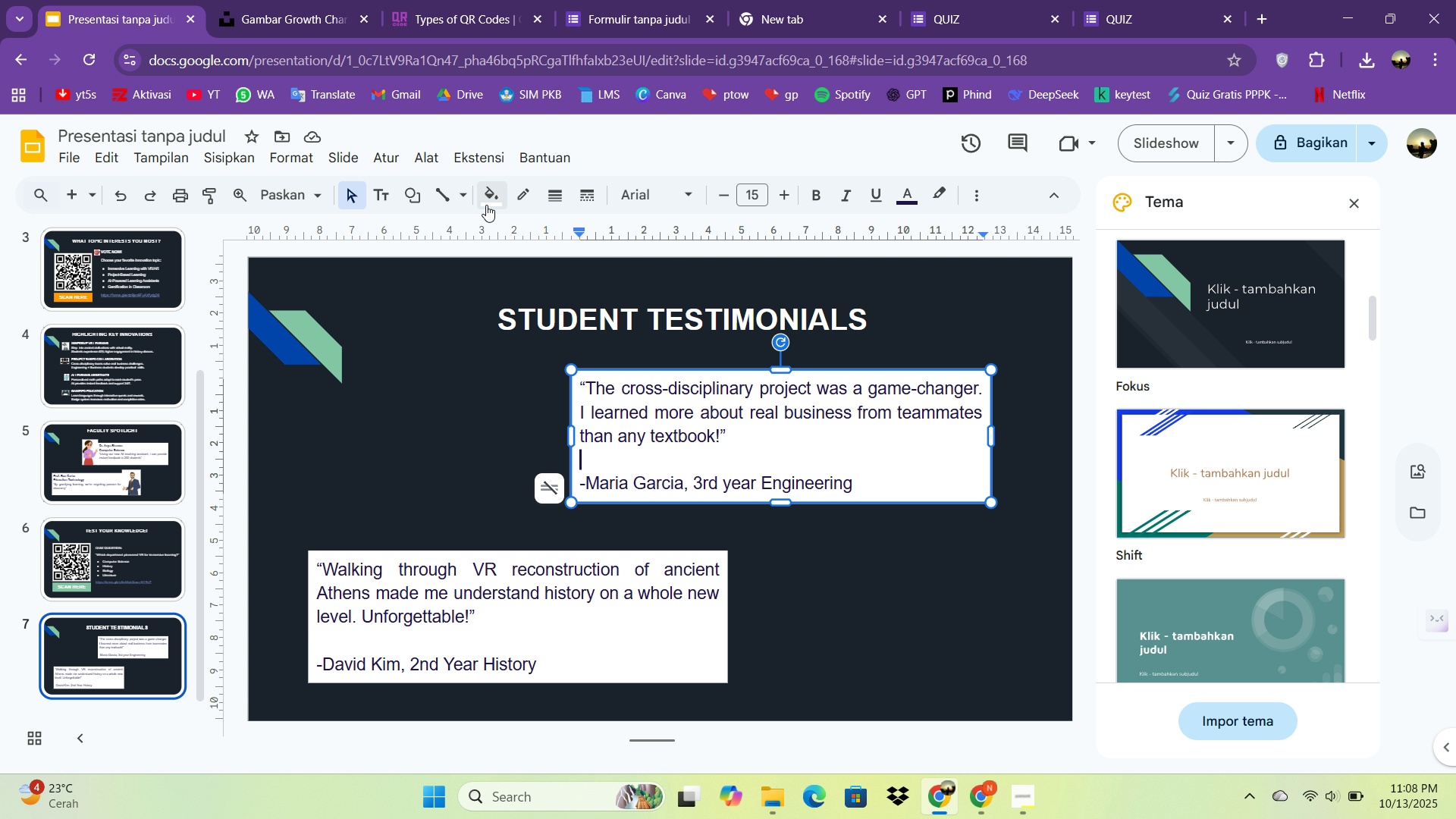 
left_click([488, 204])
 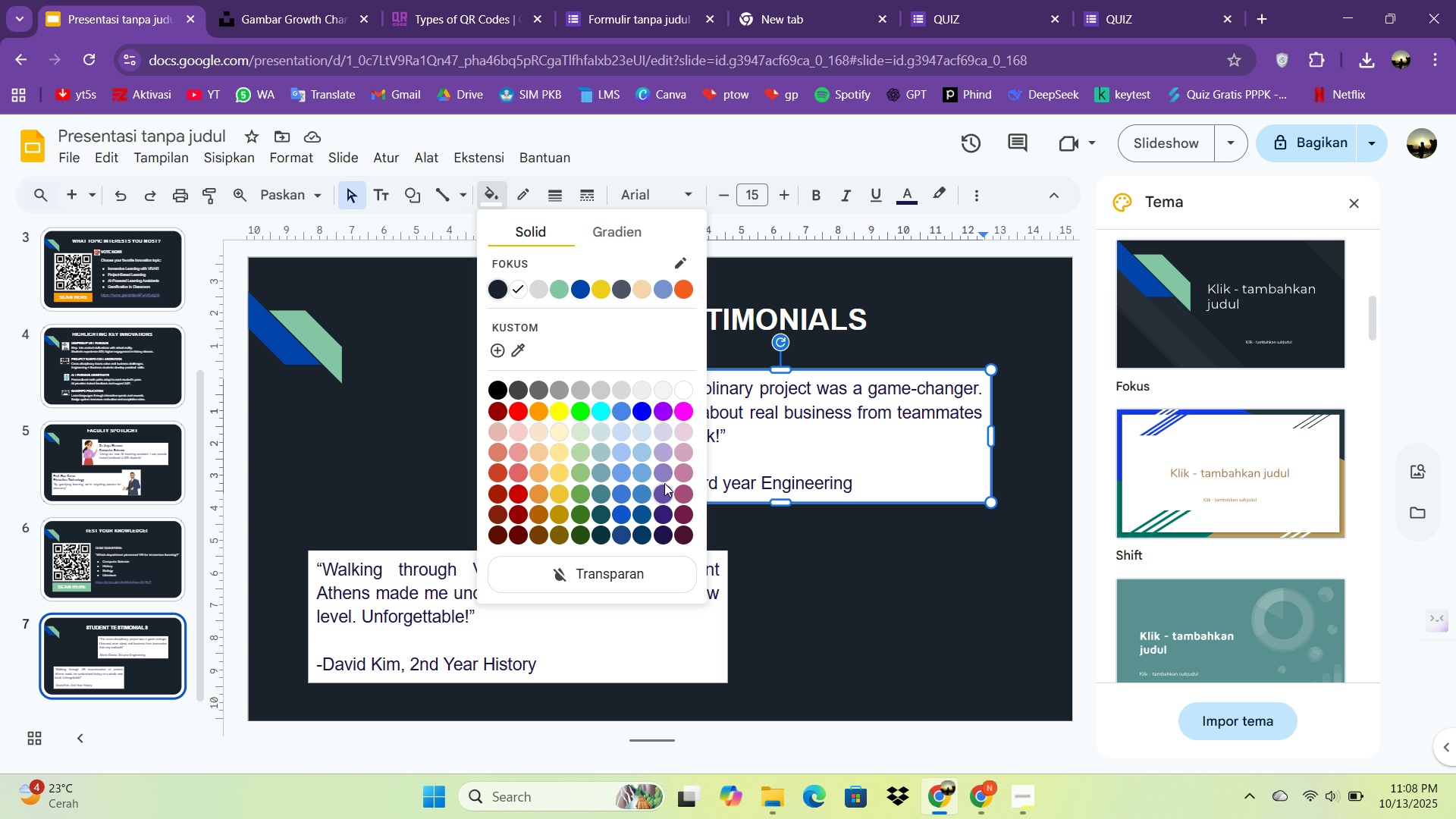 
wait(8.75)
 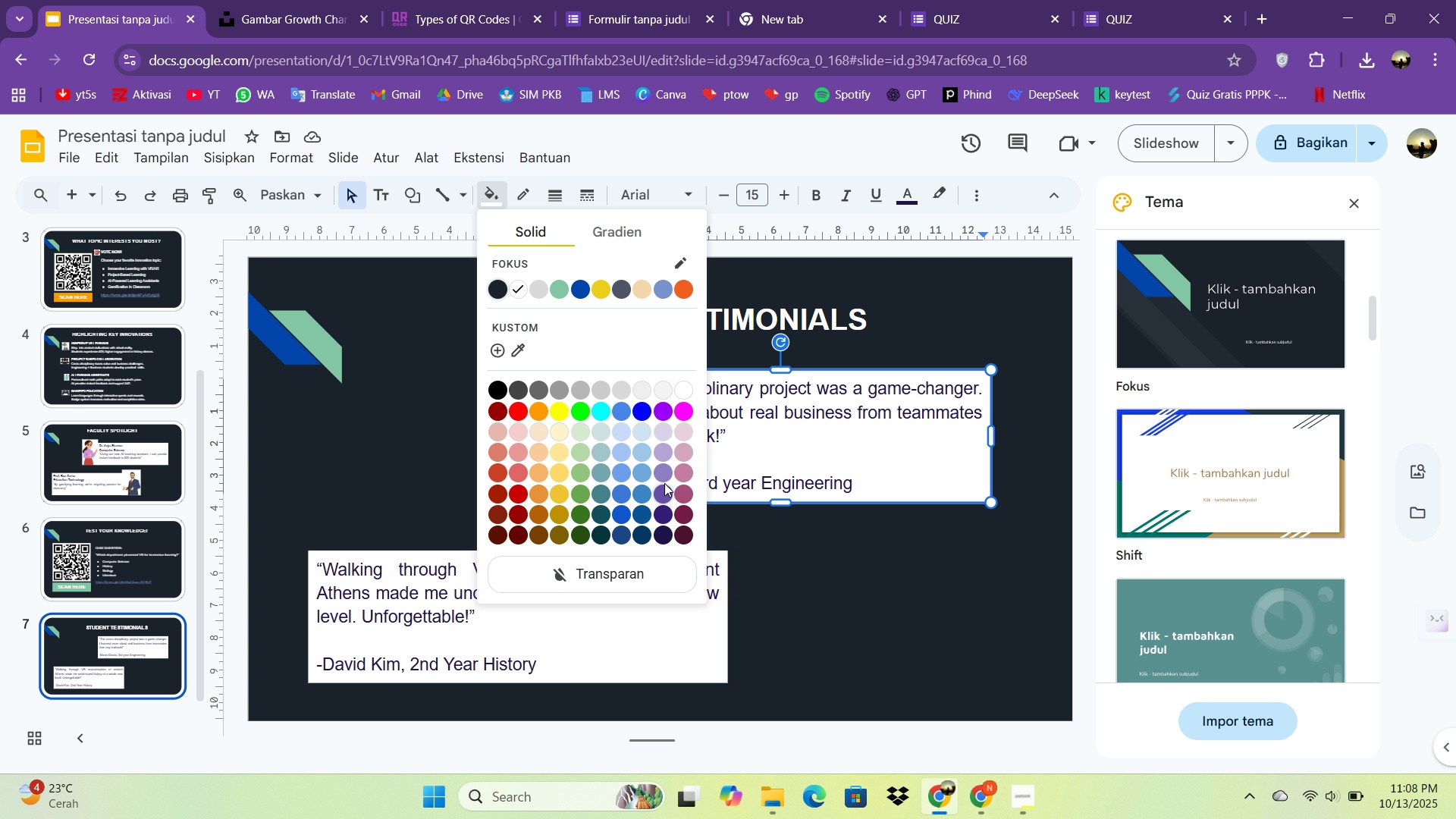 
left_click([564, 296])
 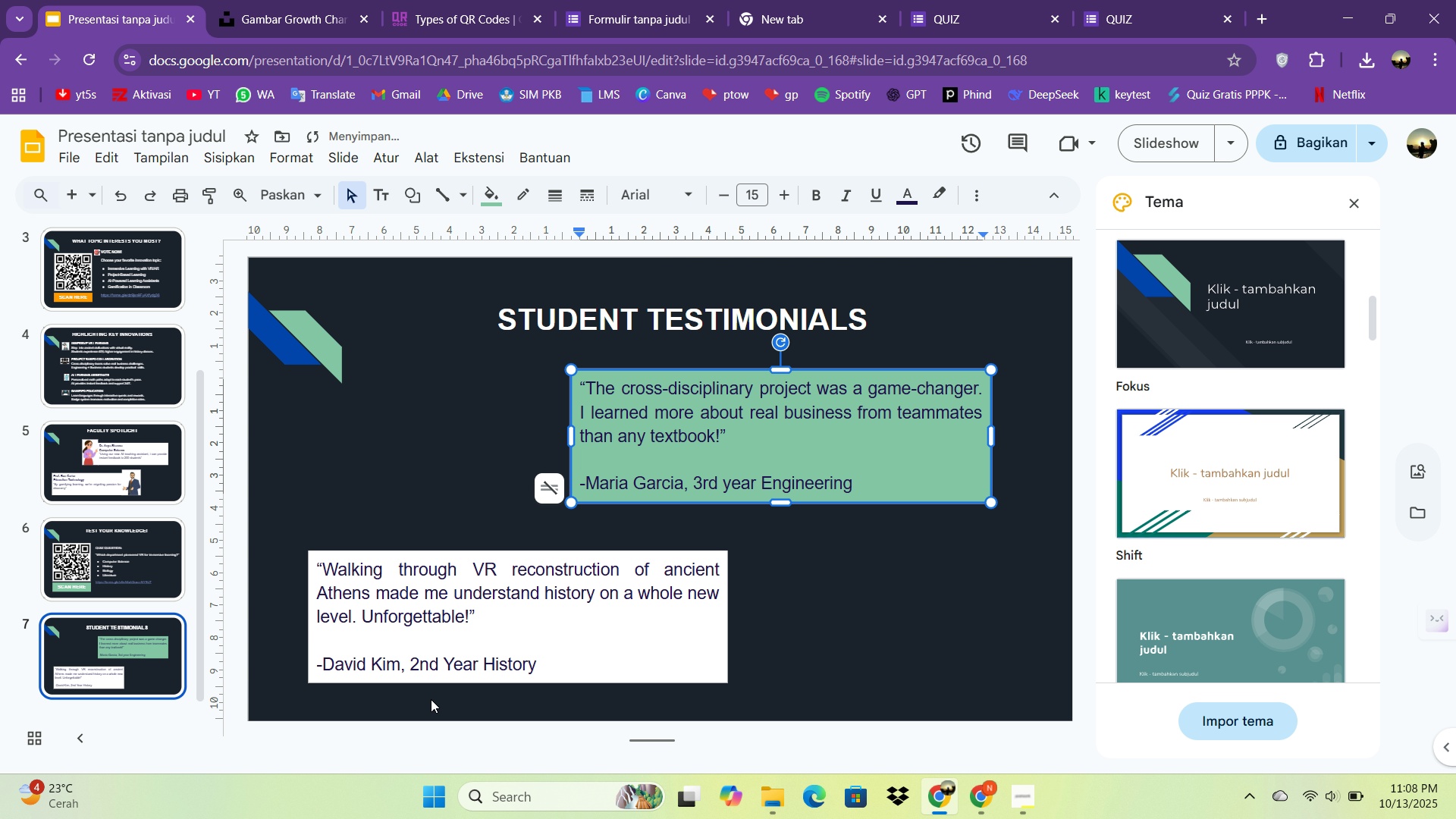 
left_click([413, 648])
 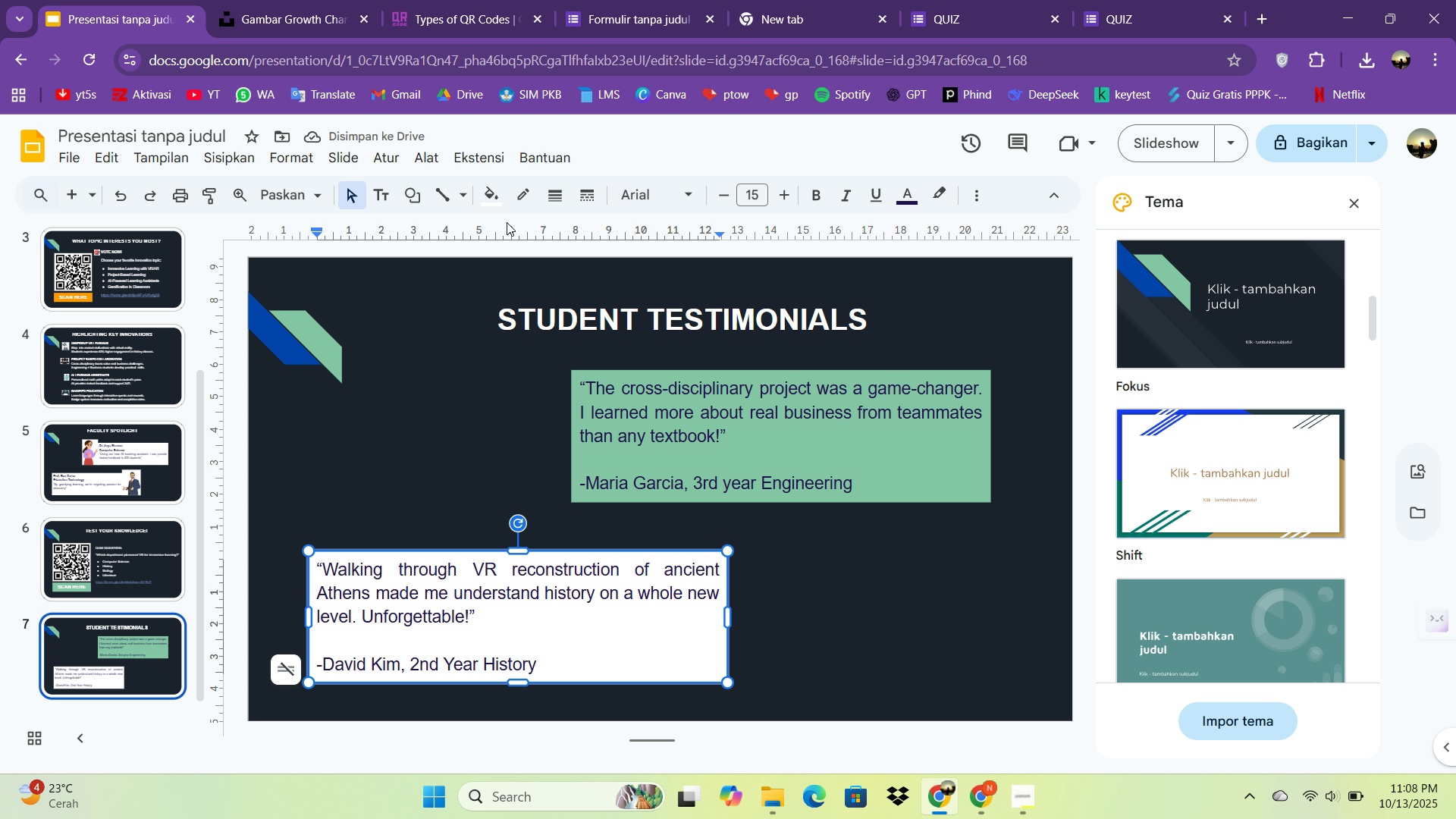 
left_click([494, 200])
 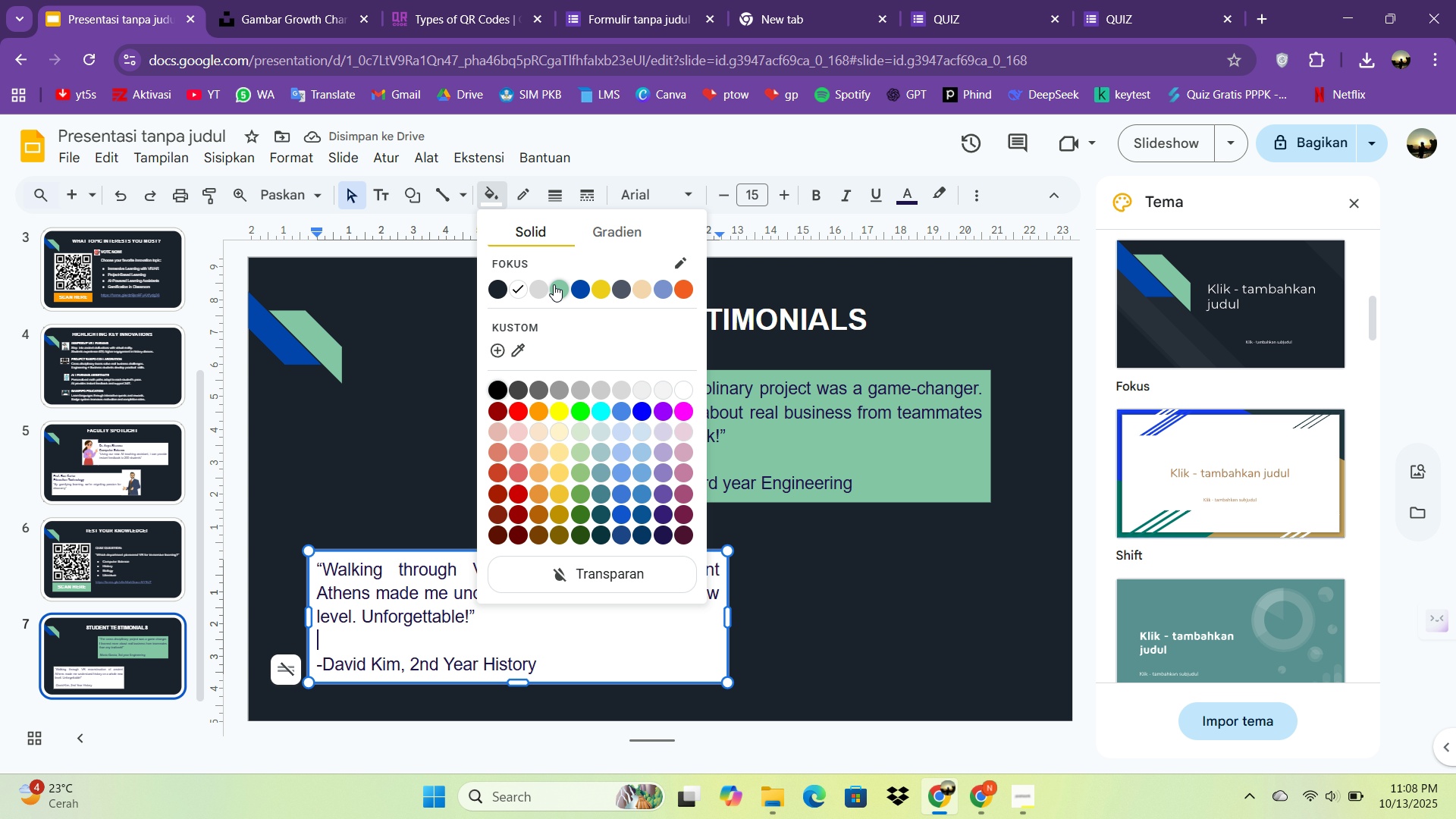 
left_click([554, 284])
 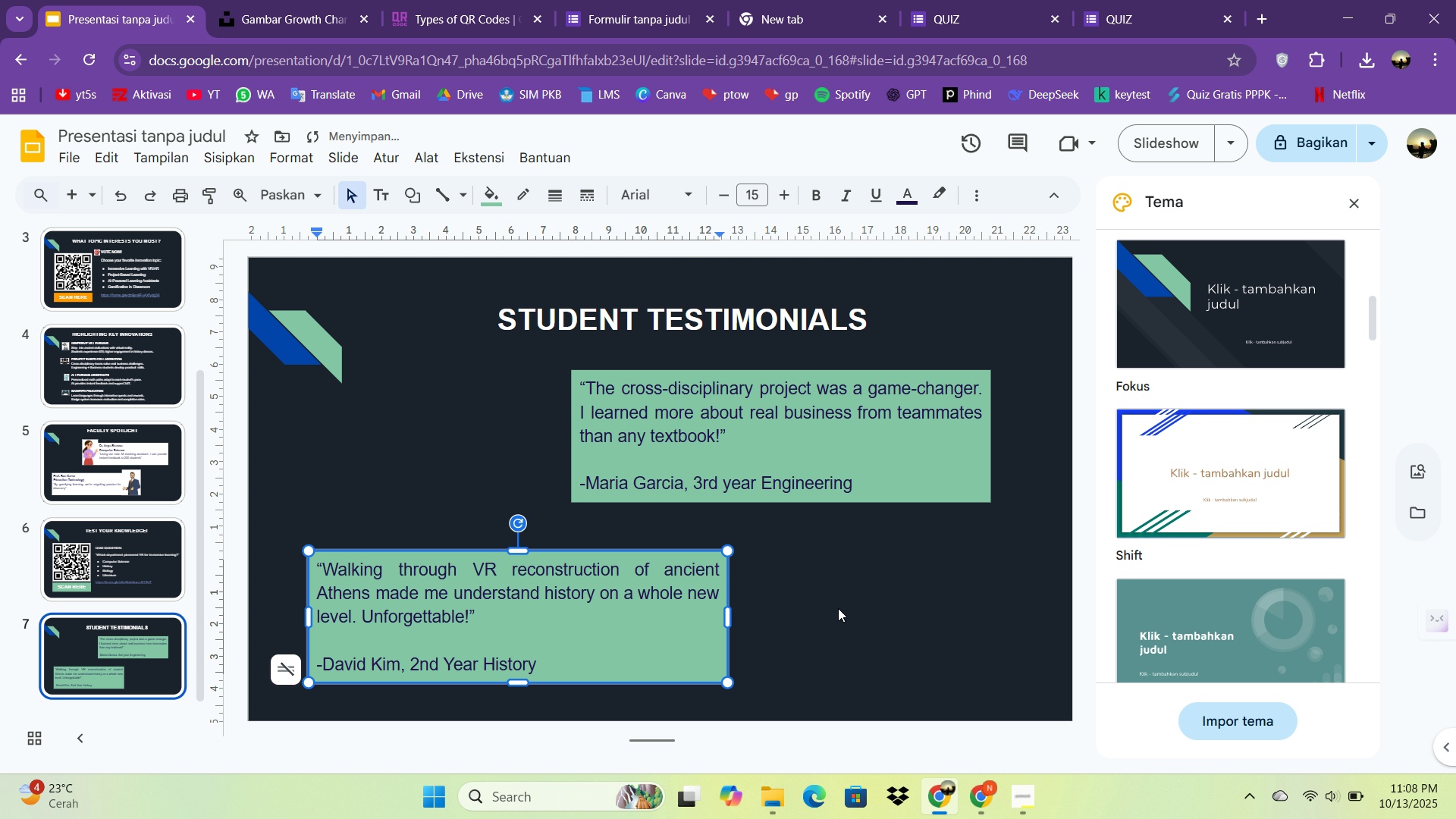 
left_click([838, 608])
 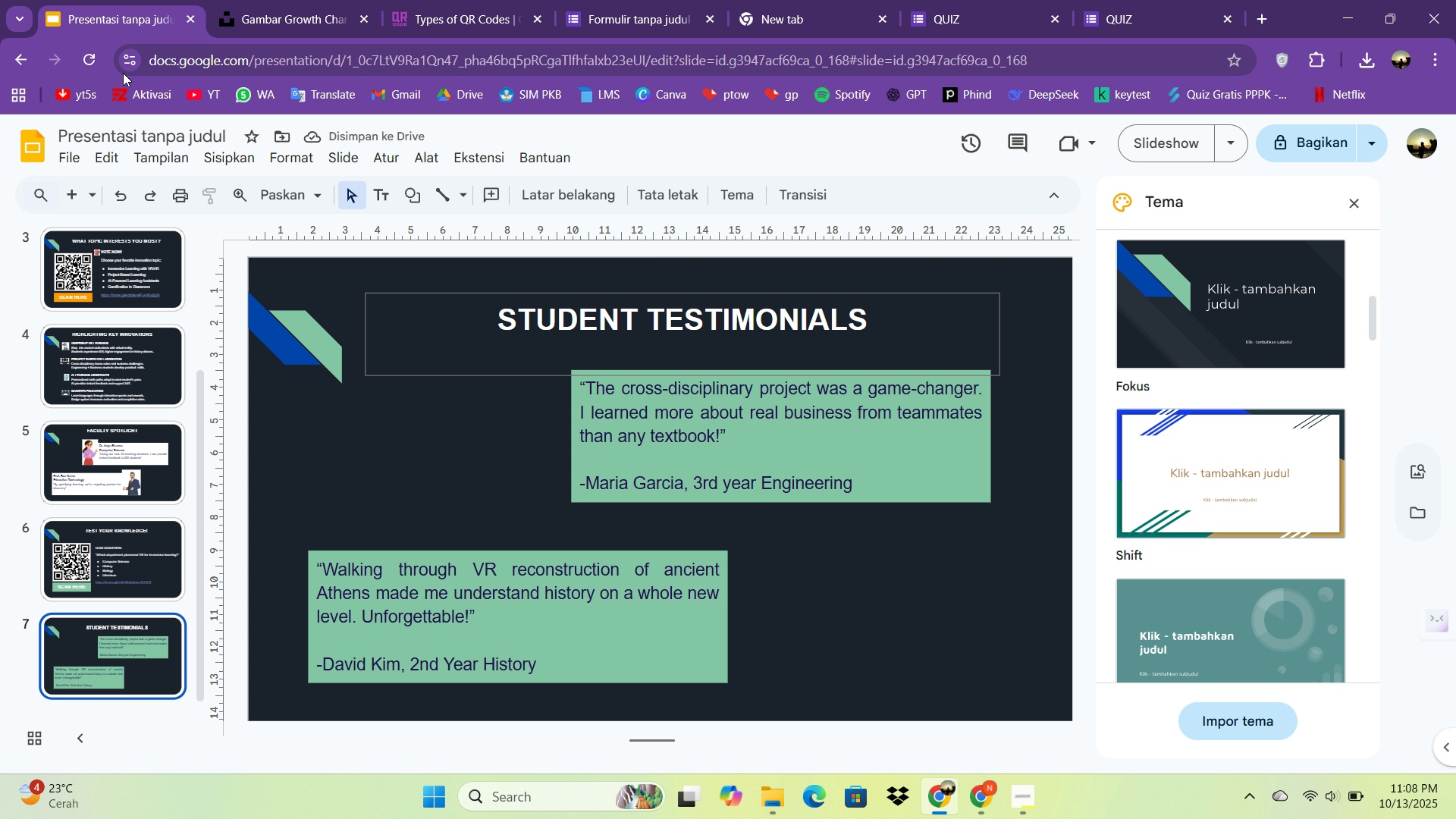 
left_click([111, 469])
 